 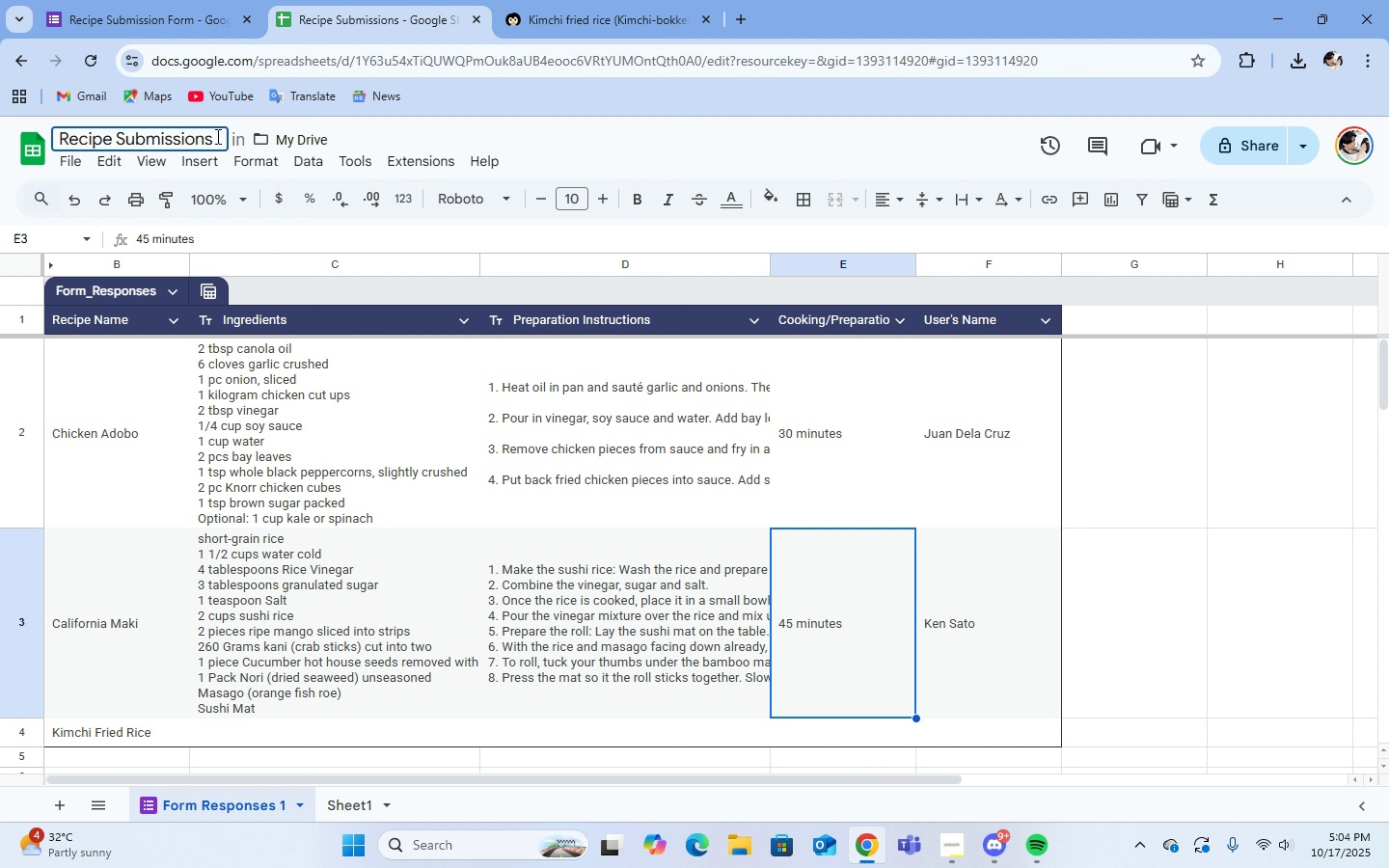 
type( Management)
 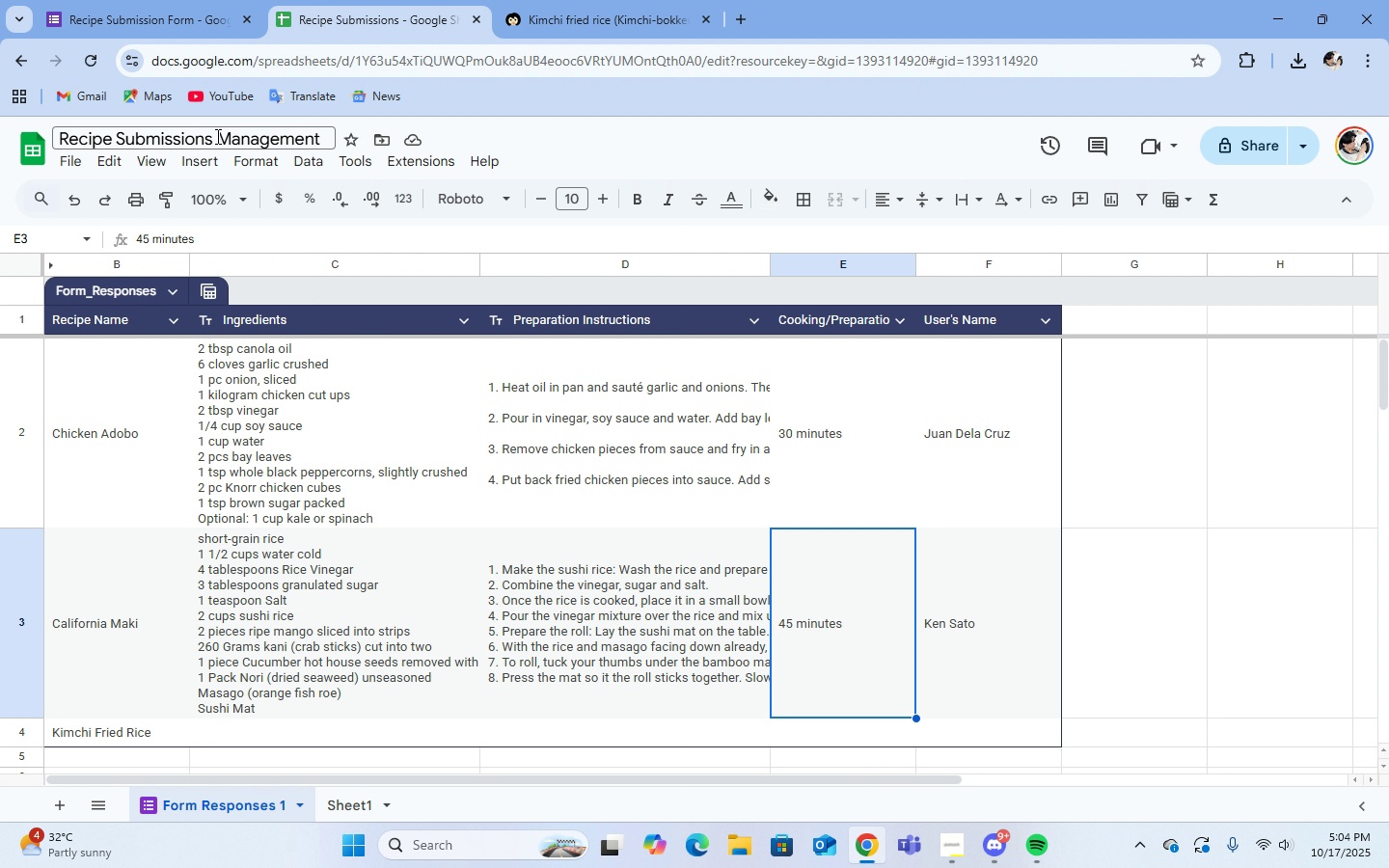 
key(Enter)
 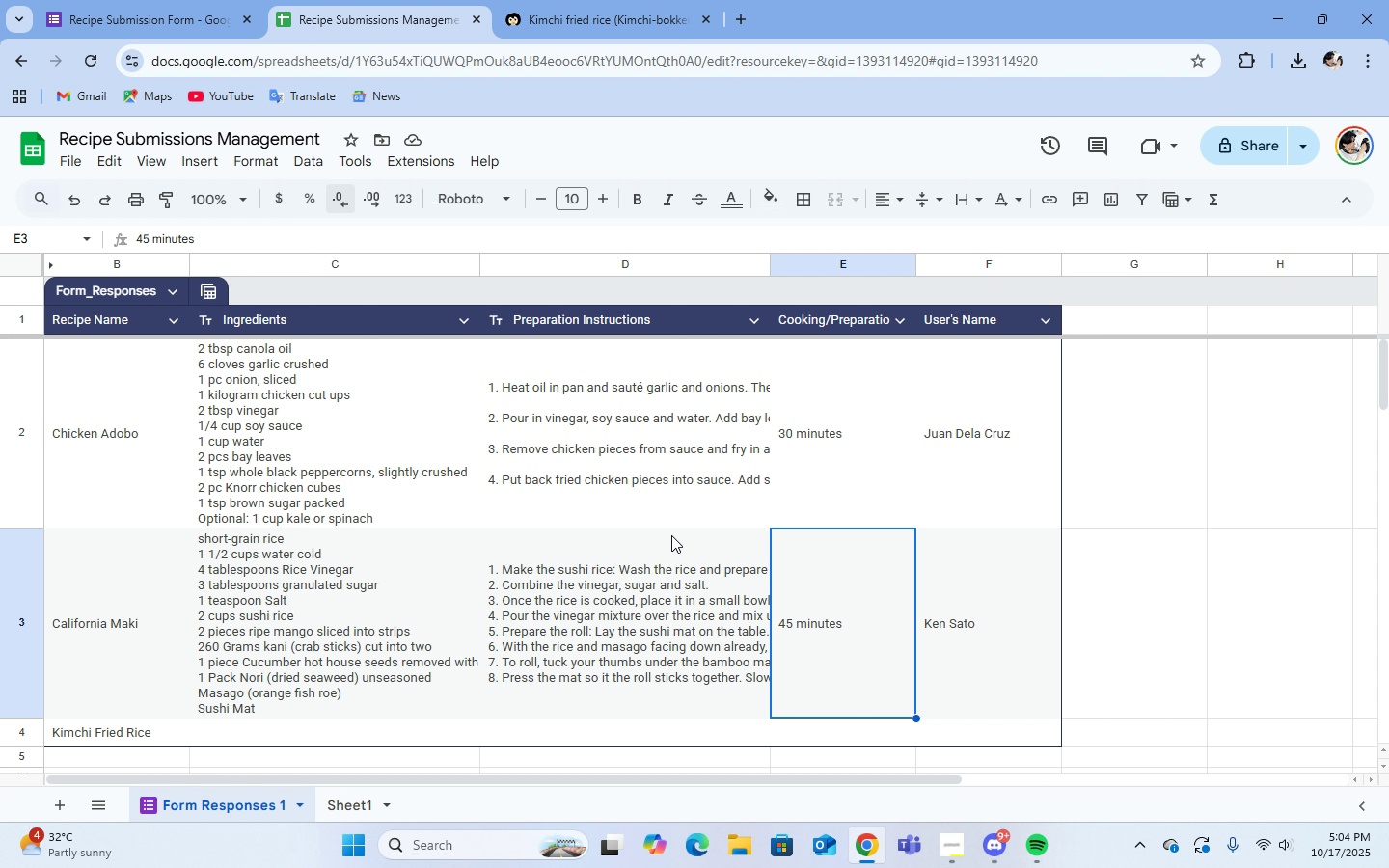 
left_click([978, 623])
 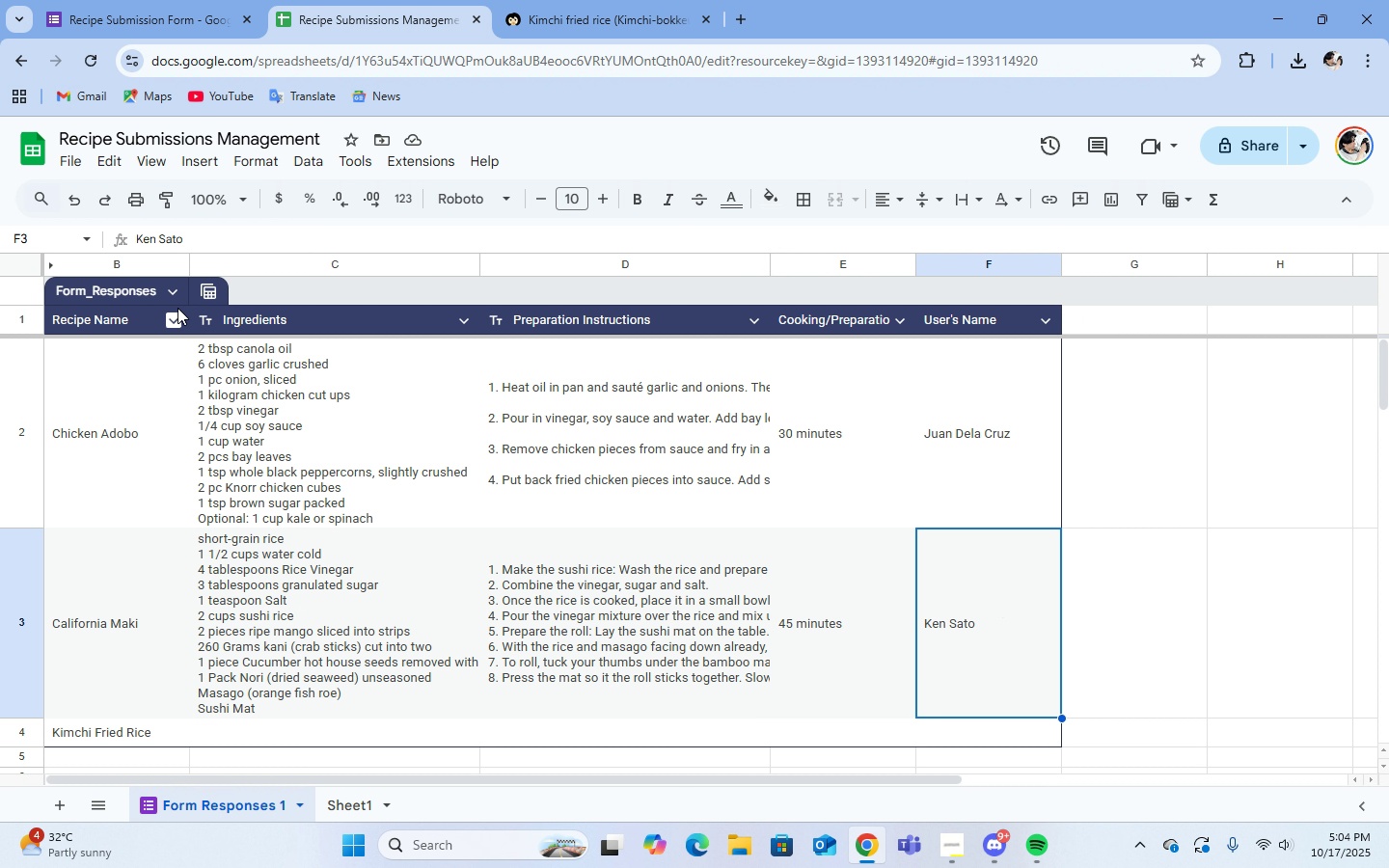 
wait(5.81)
 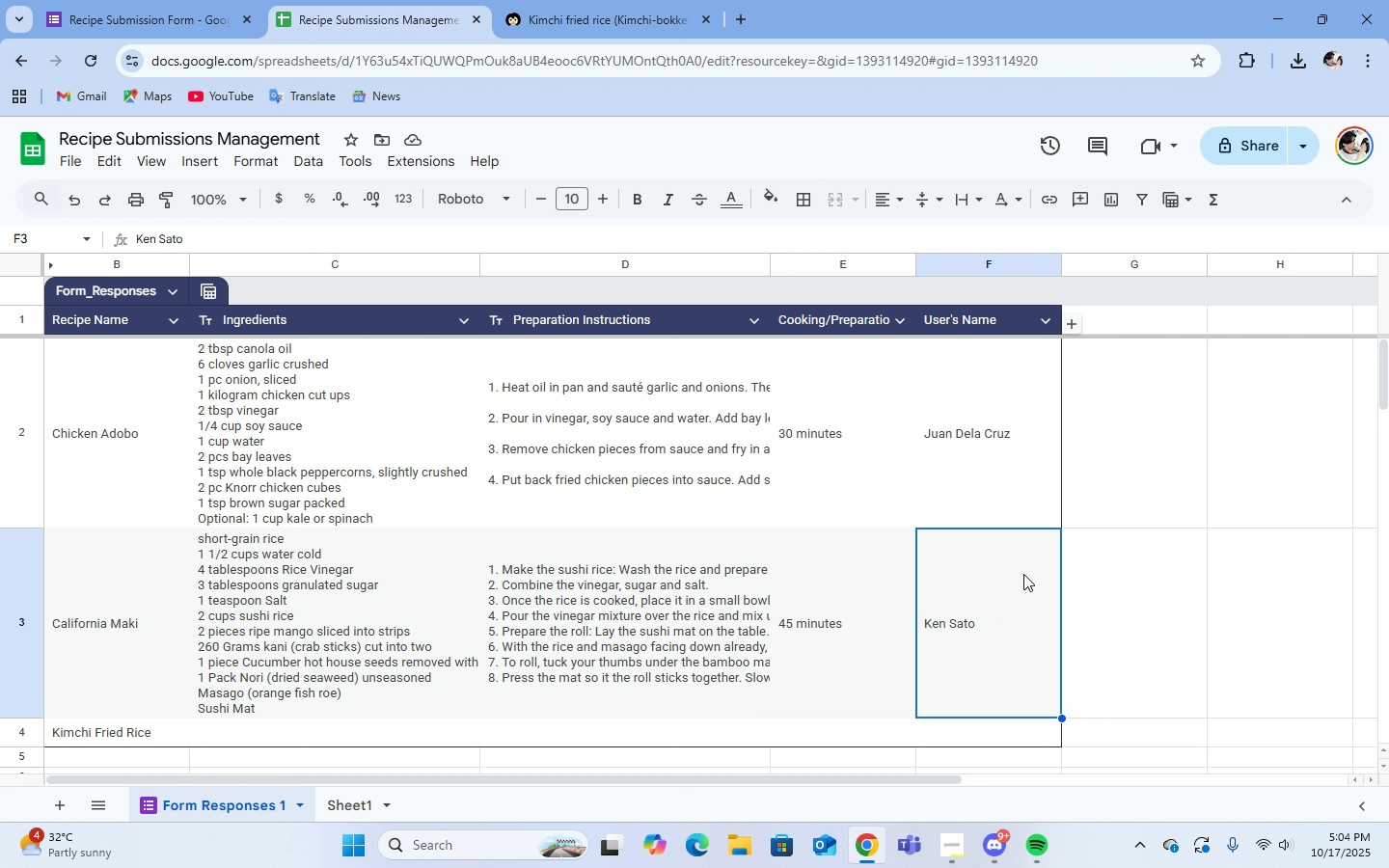 
left_click([176, 290])
 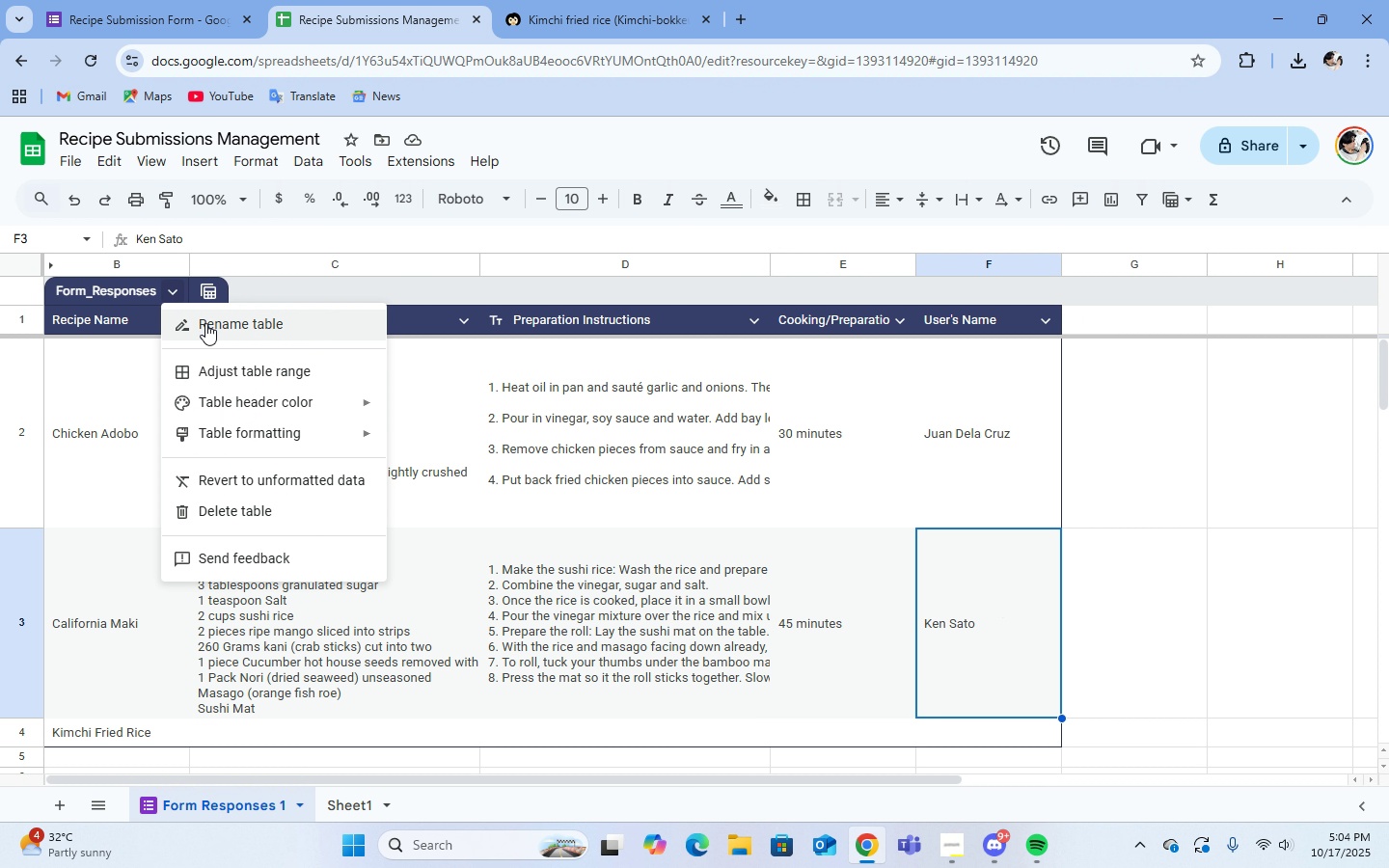 
left_click([207, 325])
 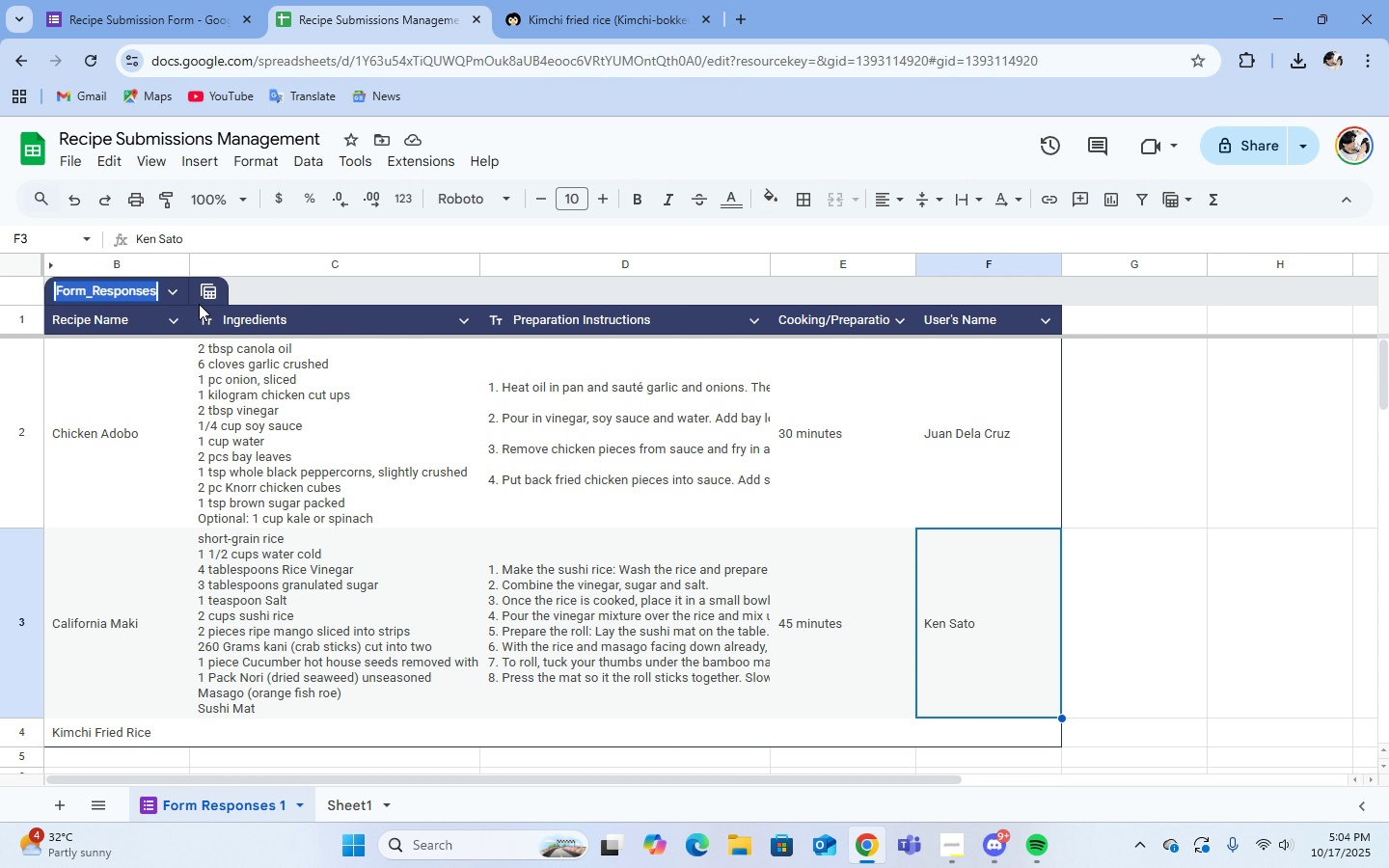 
left_click([174, 293])
 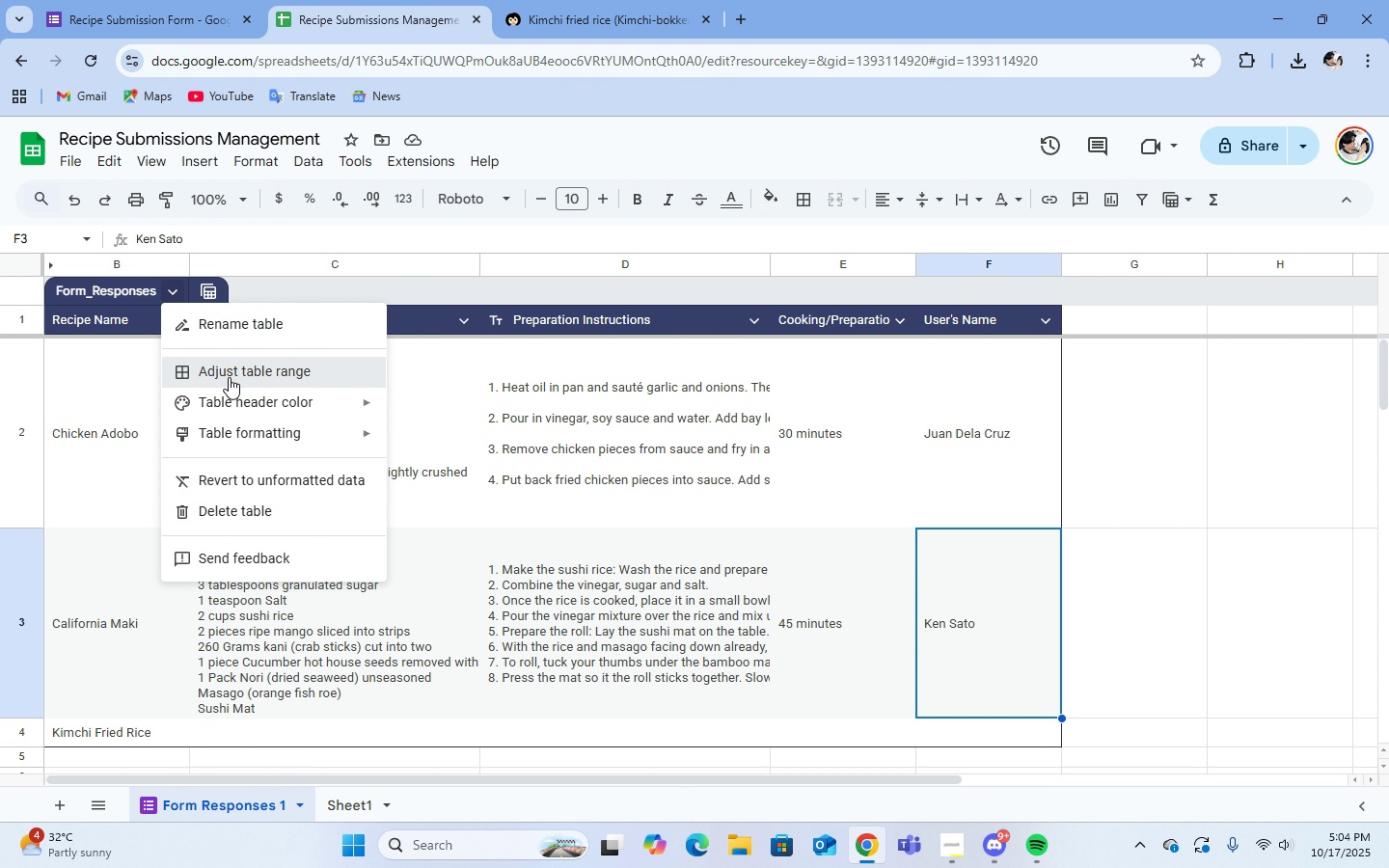 
left_click([229, 377])
 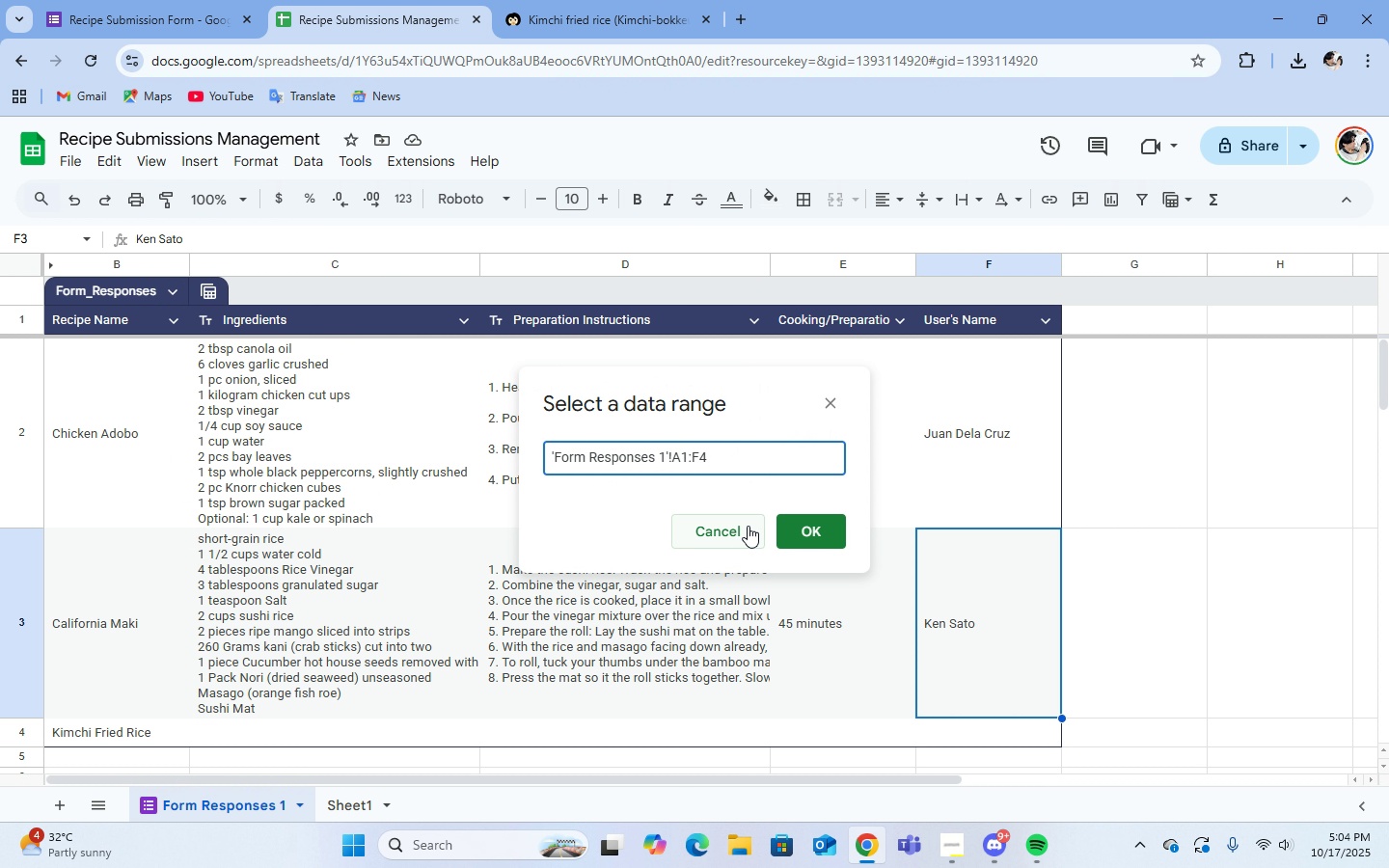 
left_click([826, 392])
 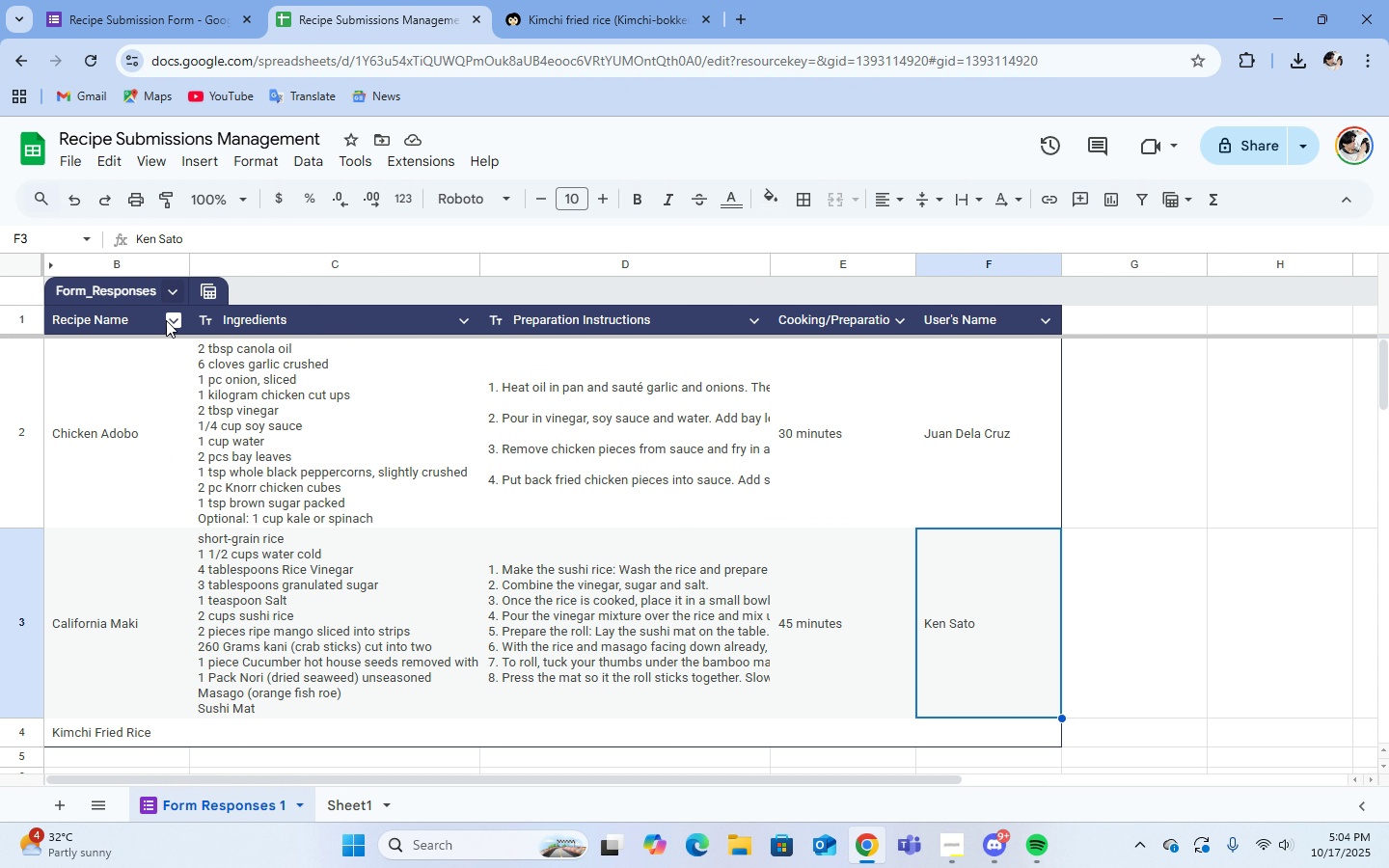 
left_click([167, 319])
 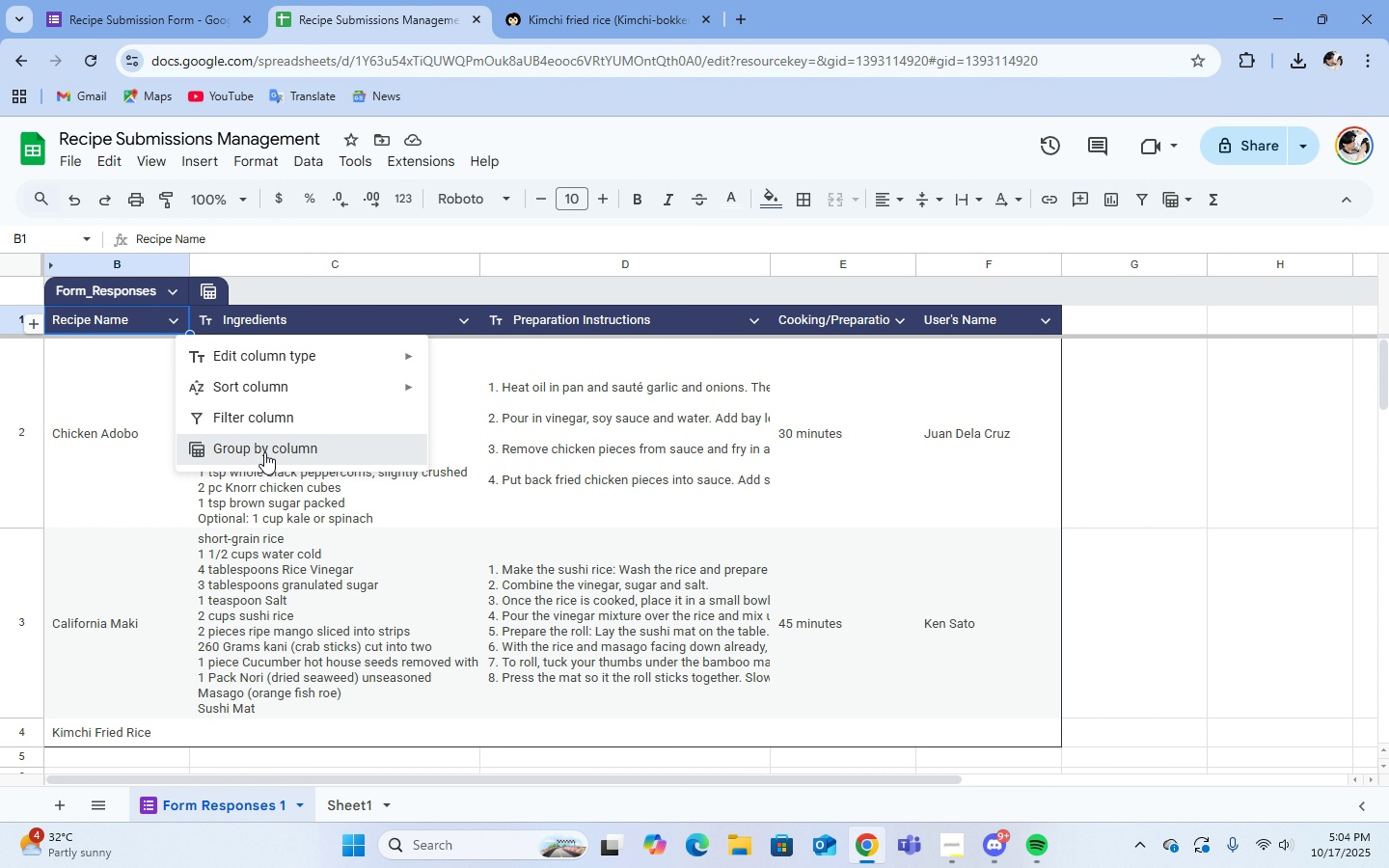 
left_click([264, 452])
 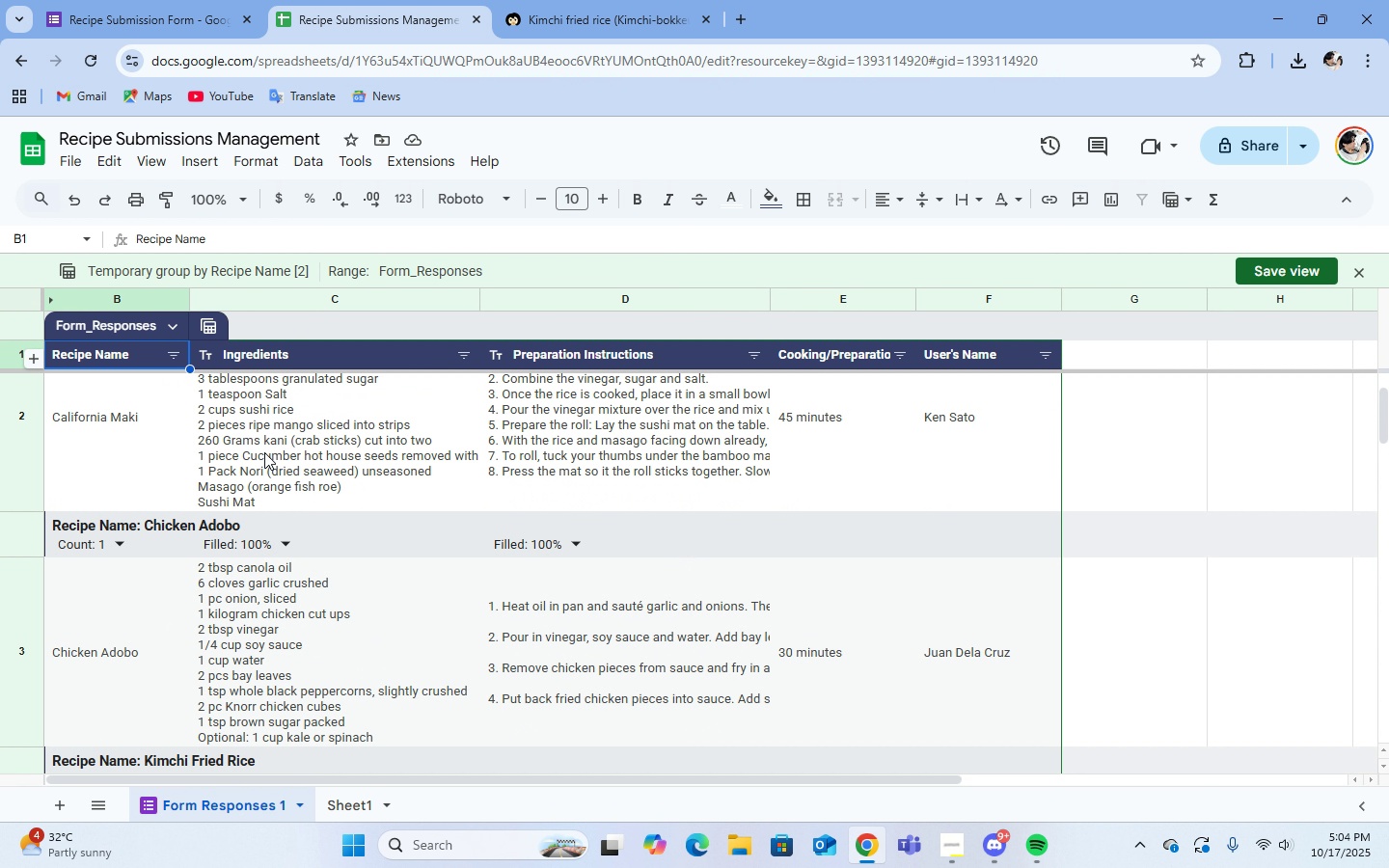 
scroll: coordinate [264, 452], scroll_direction: down, amount: 3.0
 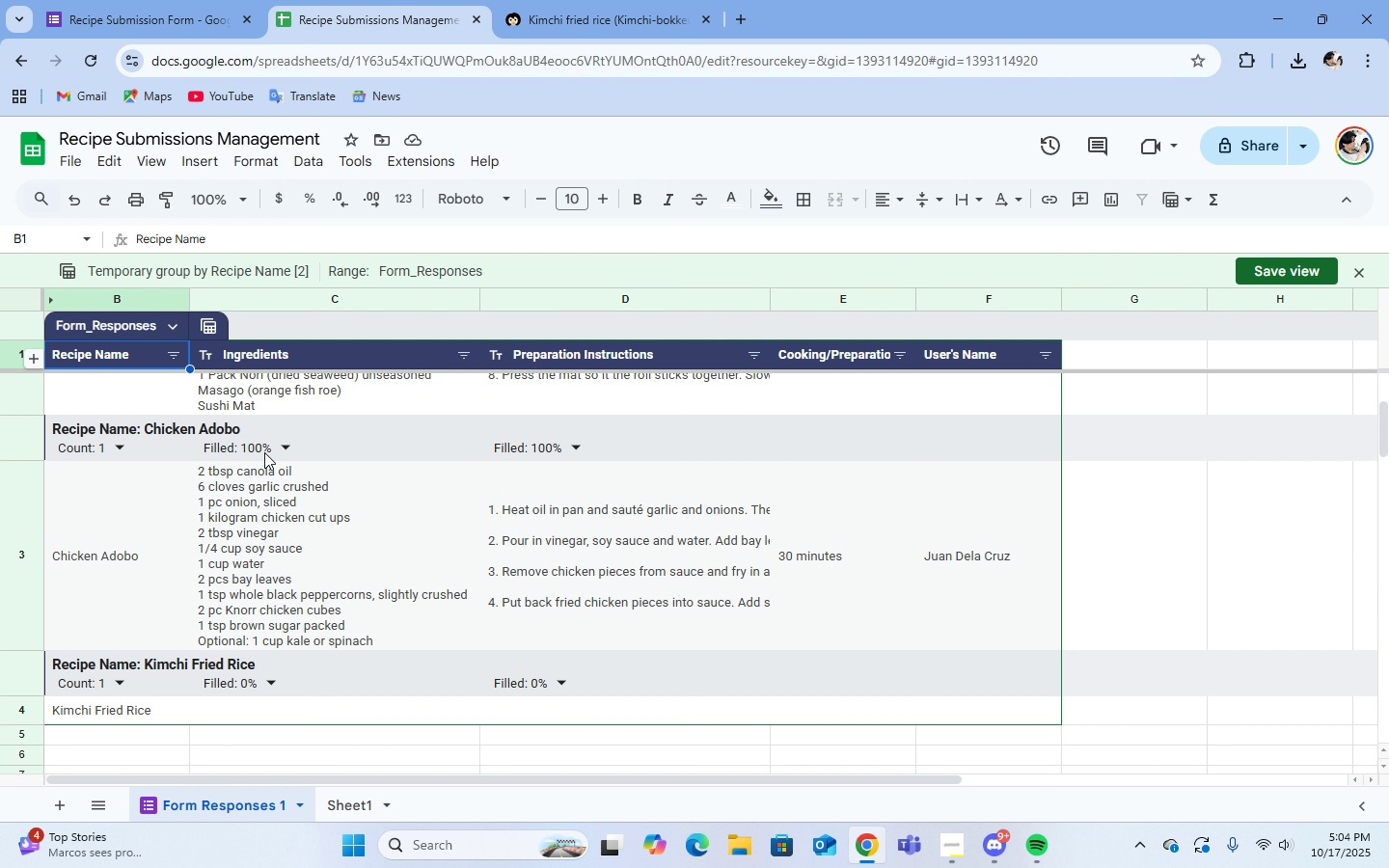 
scroll: coordinate [264, 452], scroll_direction: up, amount: 6.0
 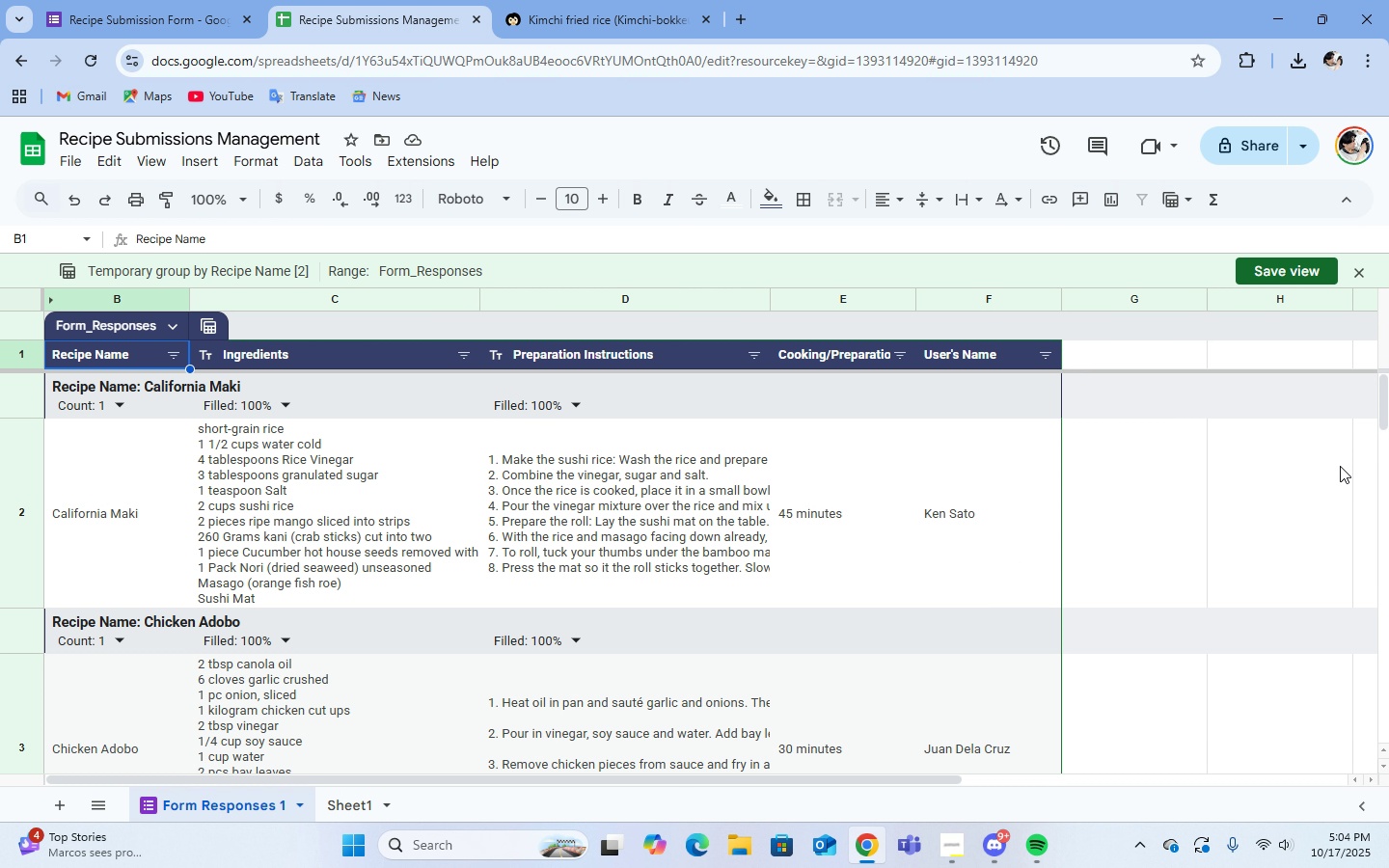 
wait(5.07)
 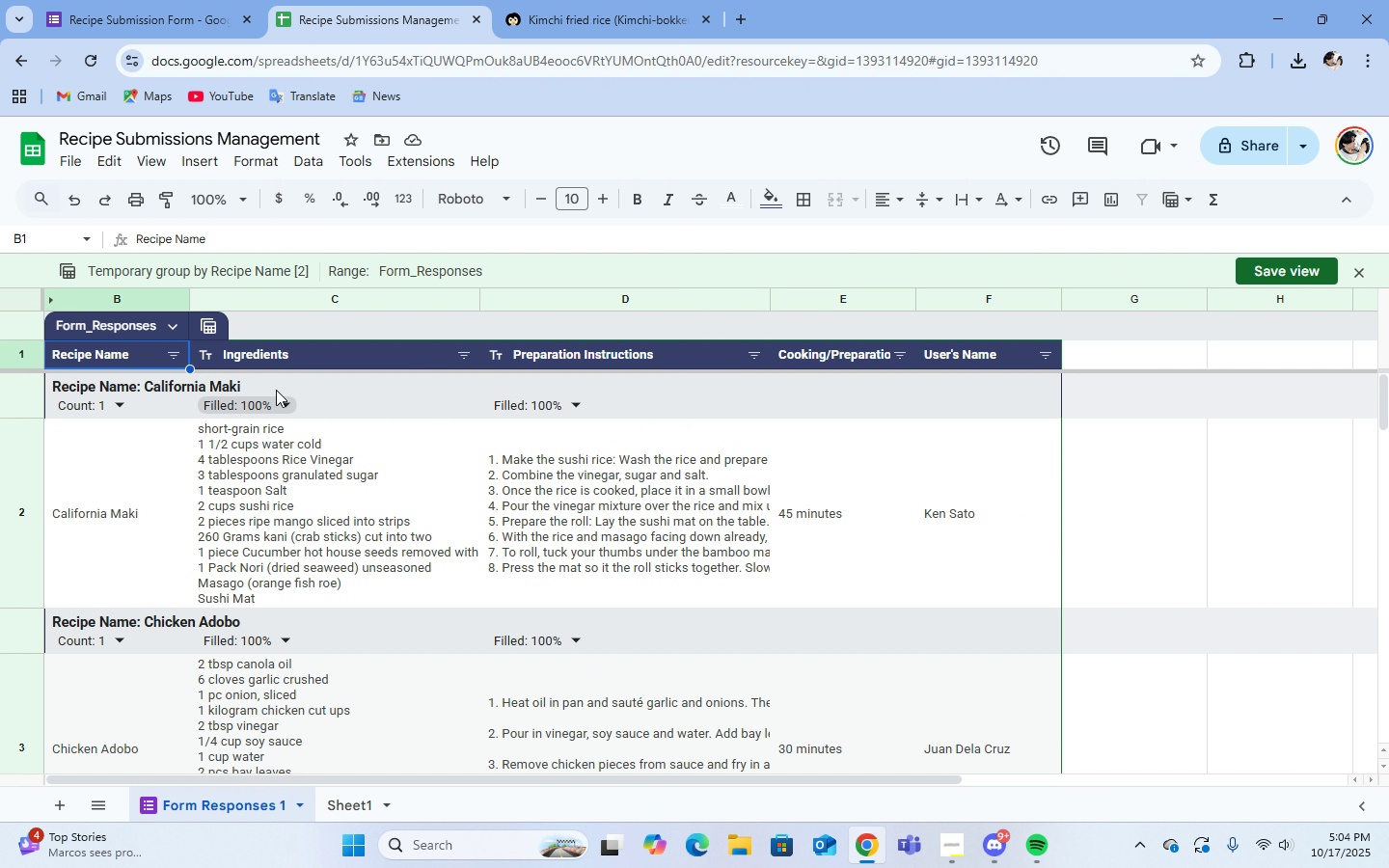 
left_click([644, 535])
 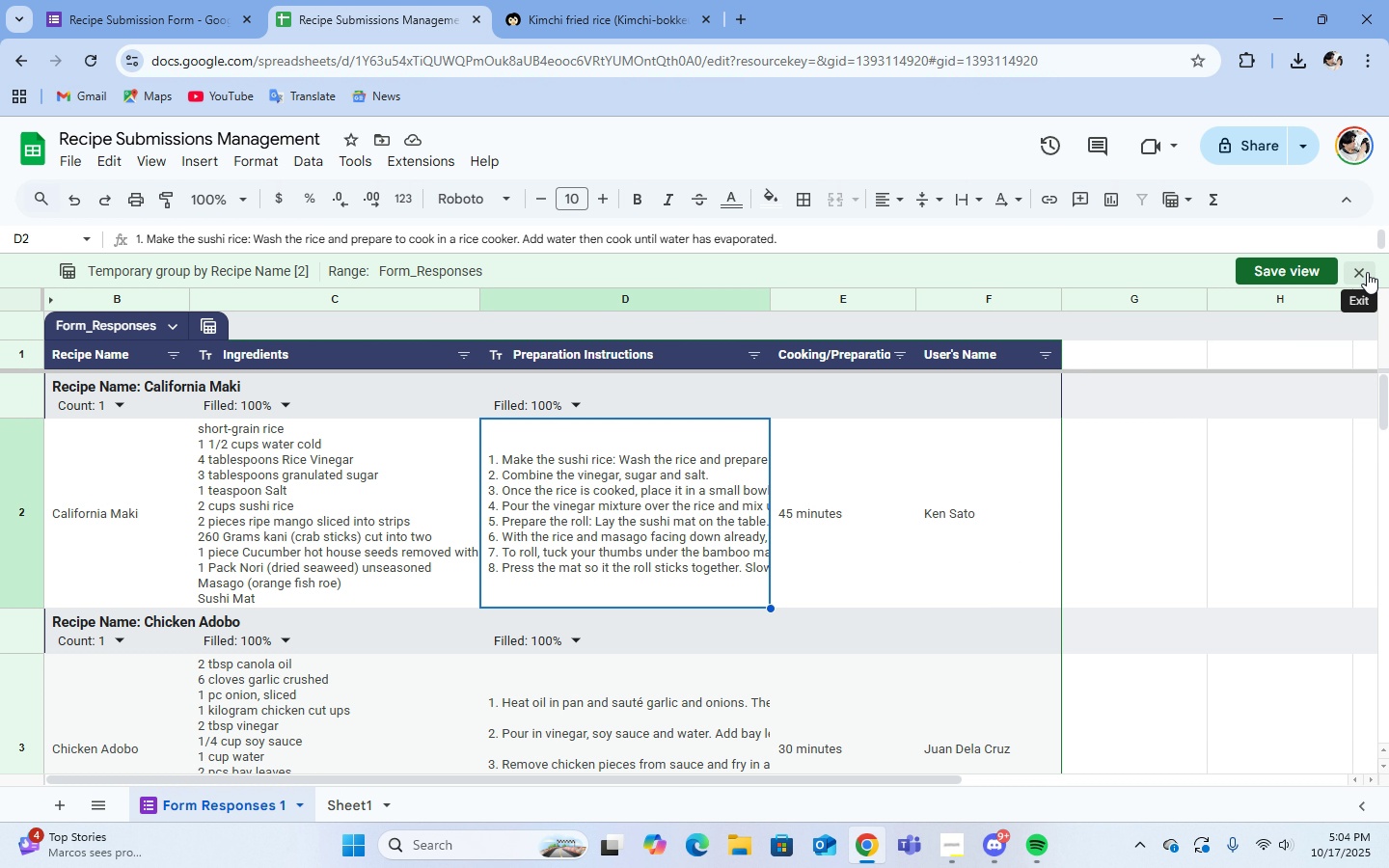 
left_click([1364, 272])
 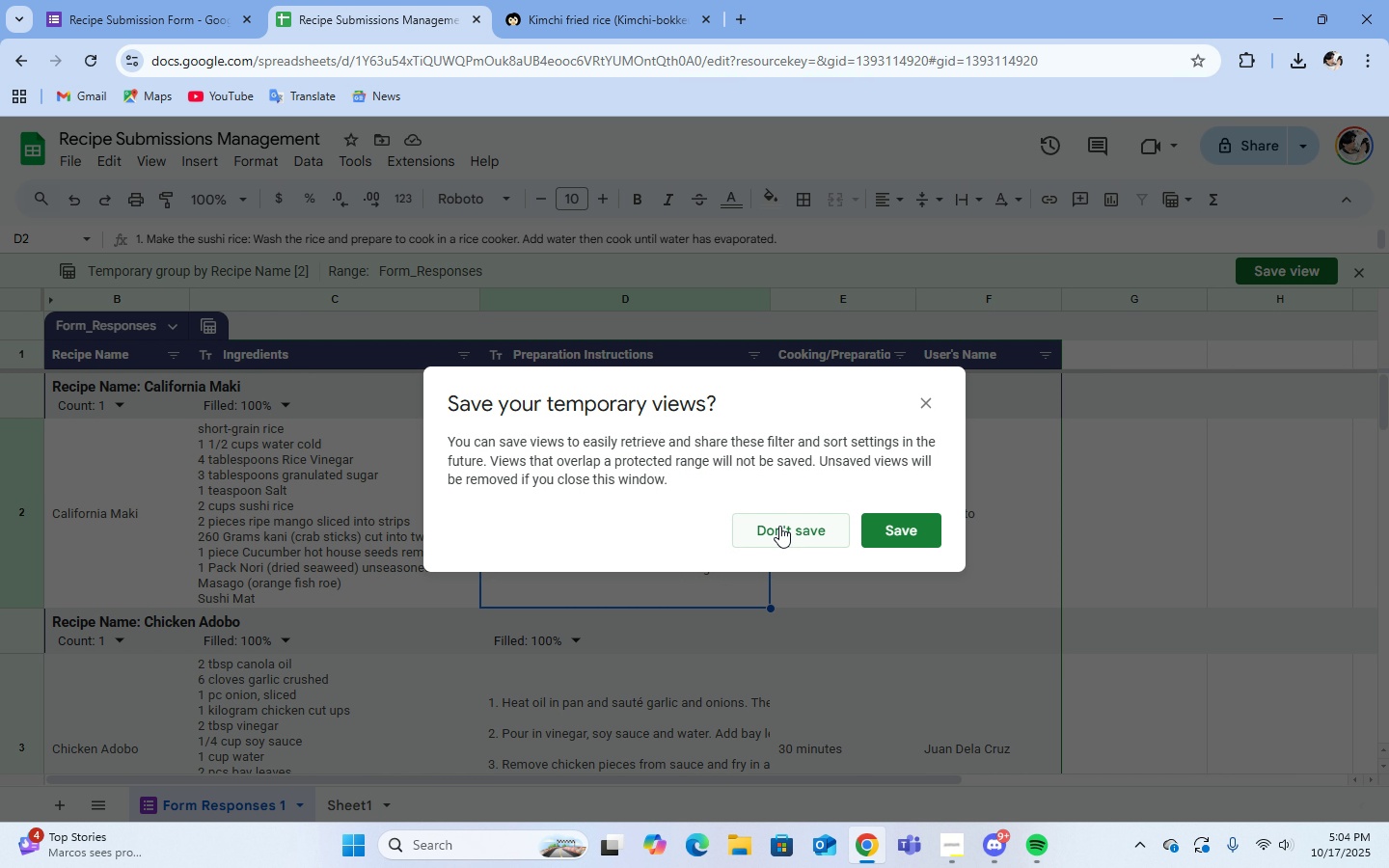 
left_click([780, 526])
 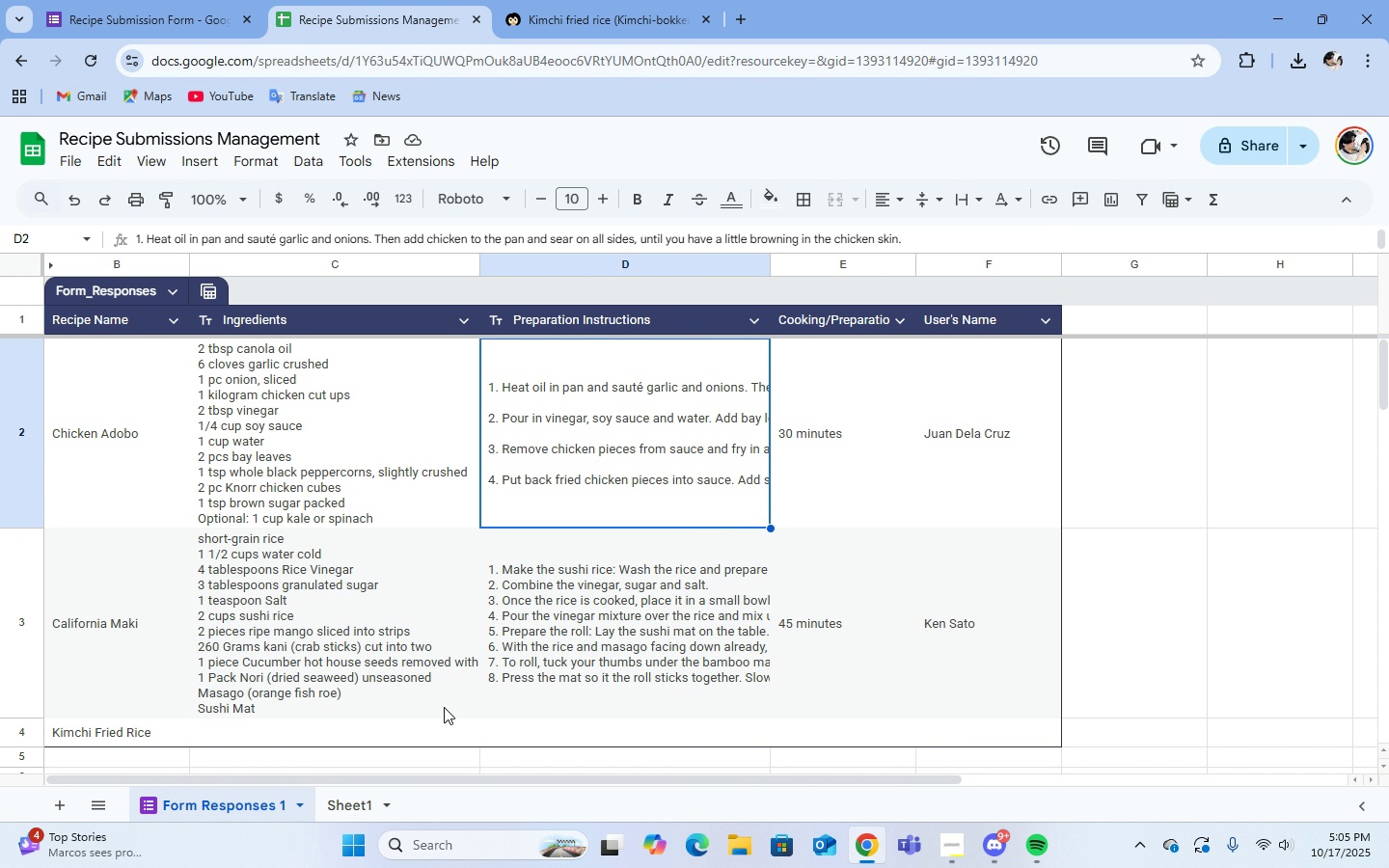 
left_click([586, 652])
 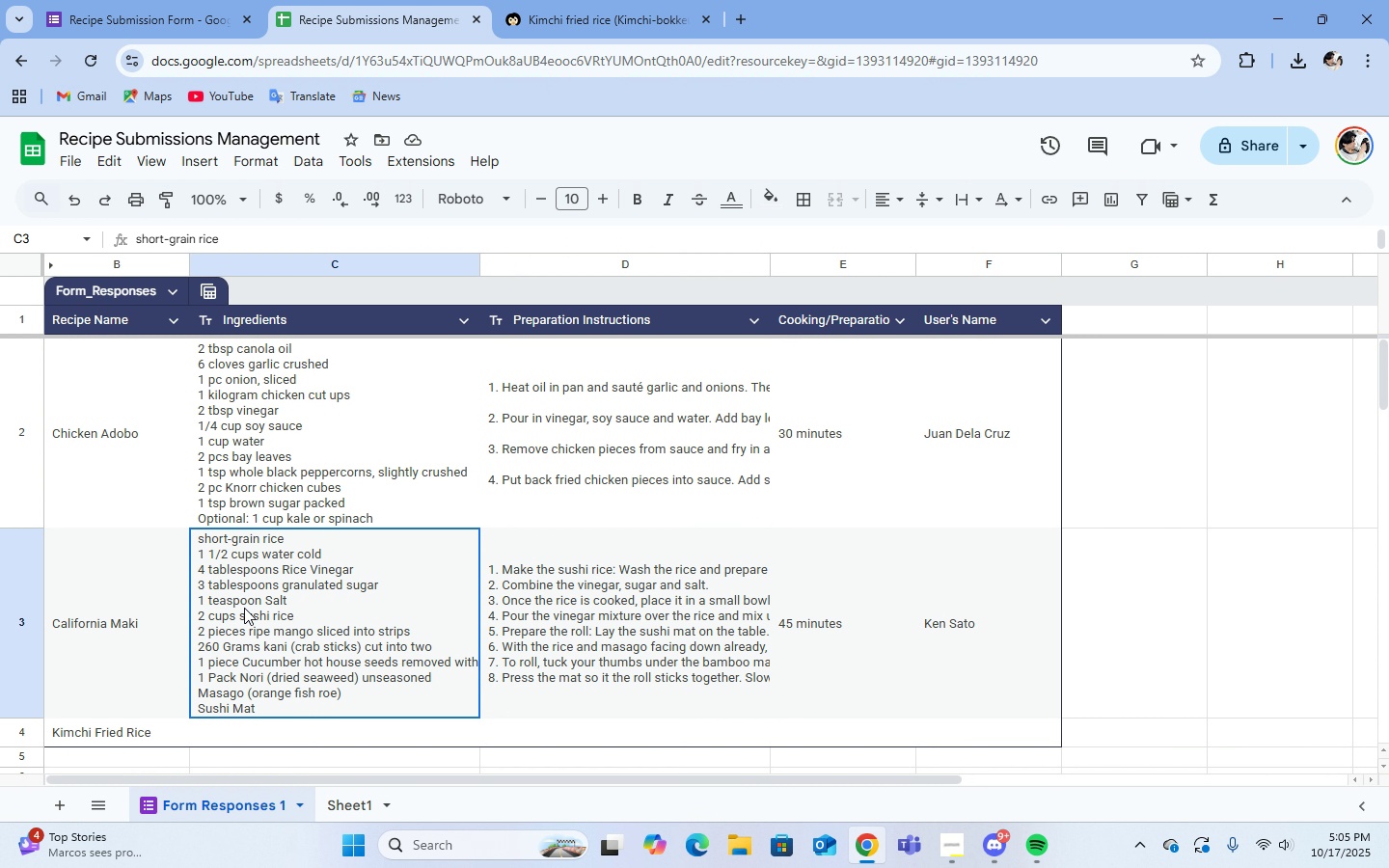 
left_click([244, 608])
 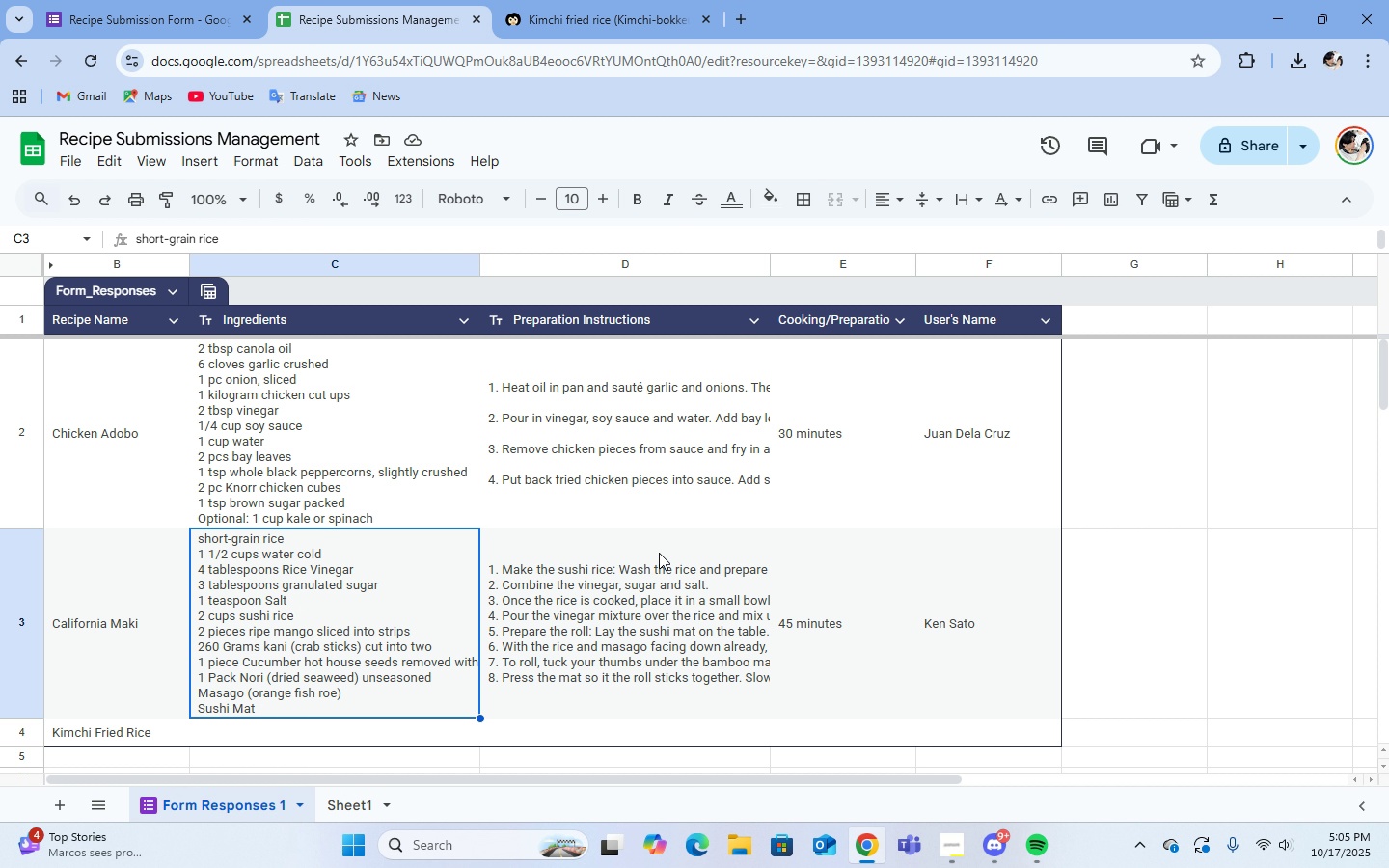 
wait(7.43)
 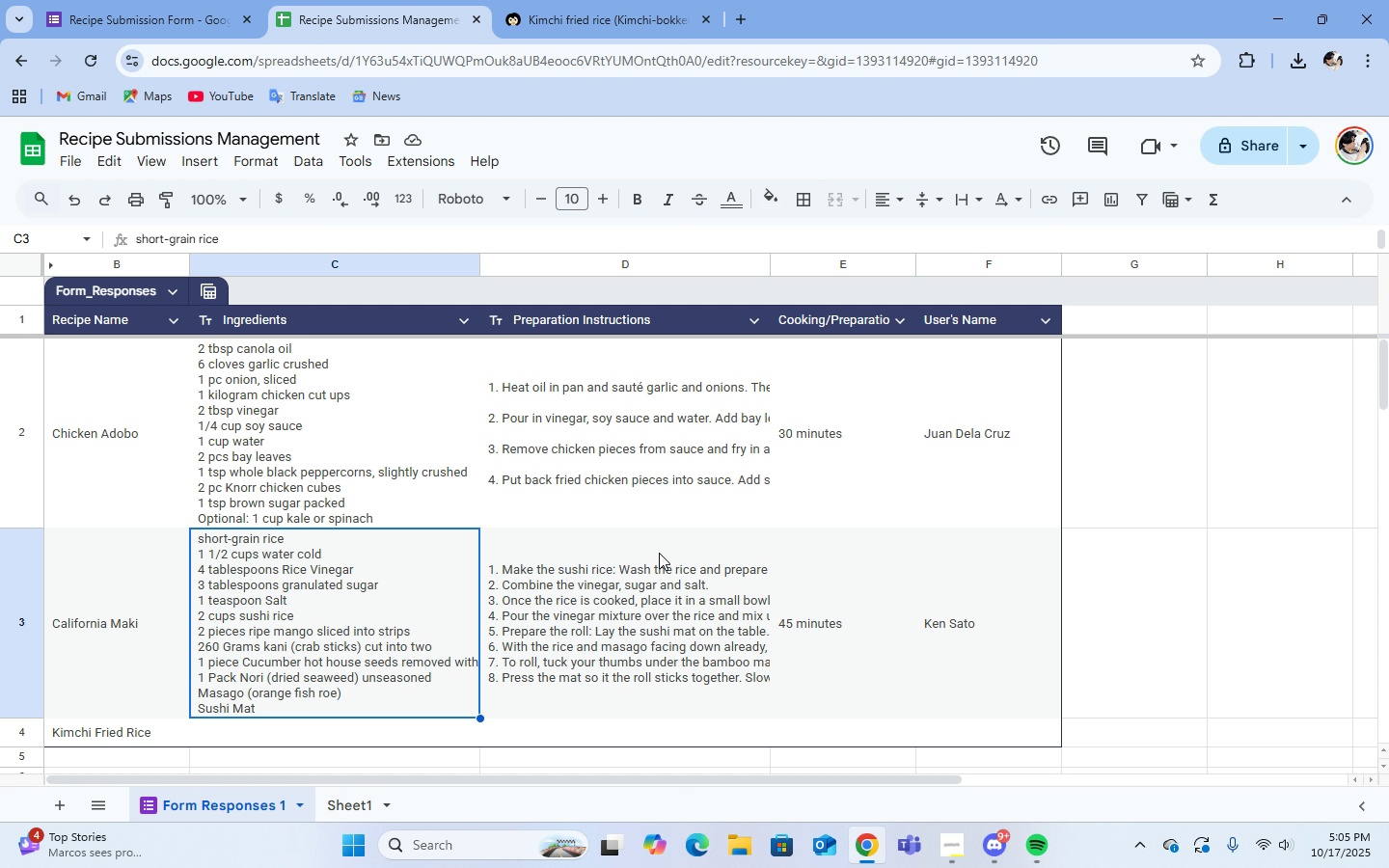 
scroll: coordinate [397, 516], scroll_direction: up, amount: 2.0
 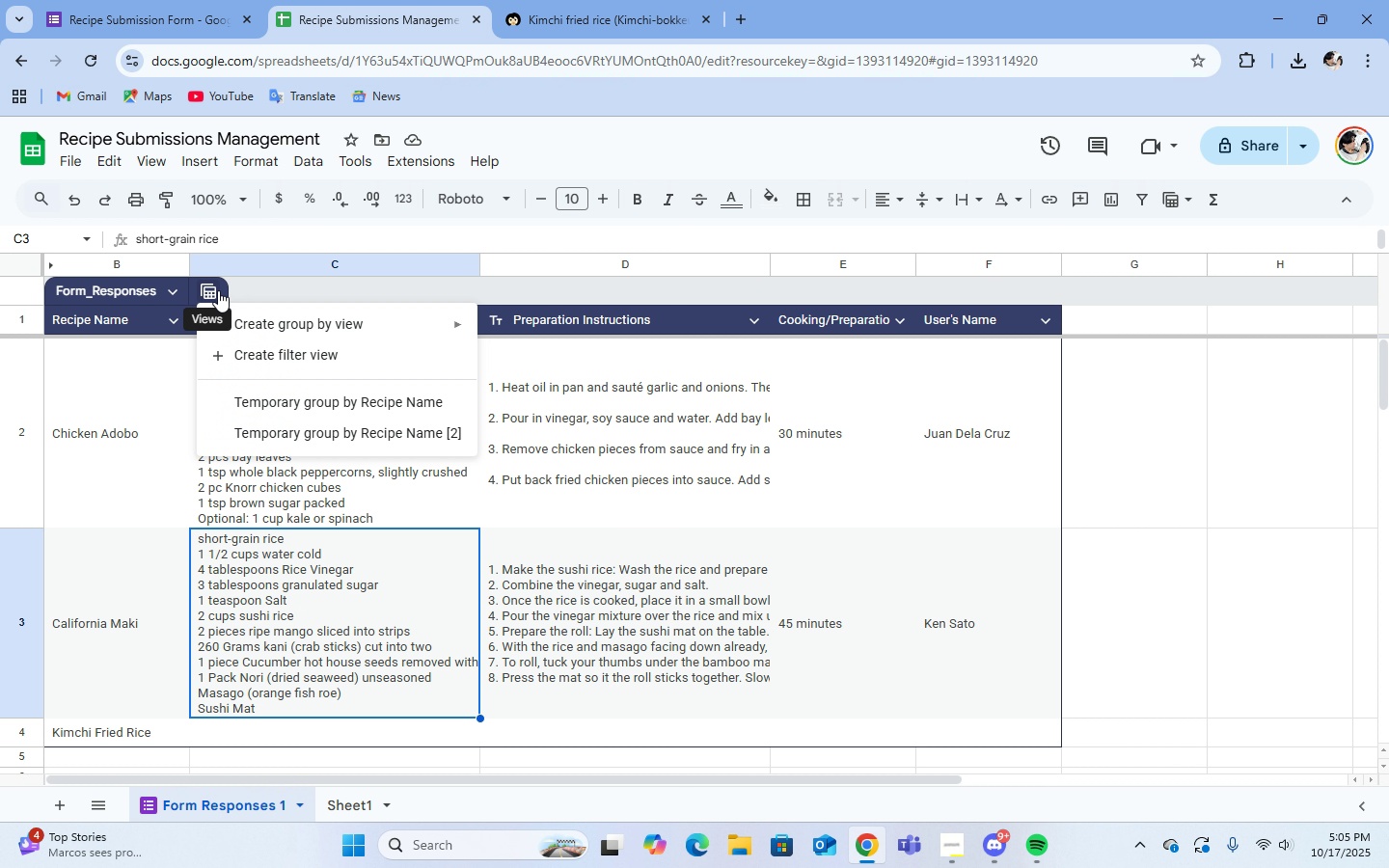 
left_click([218, 290])
 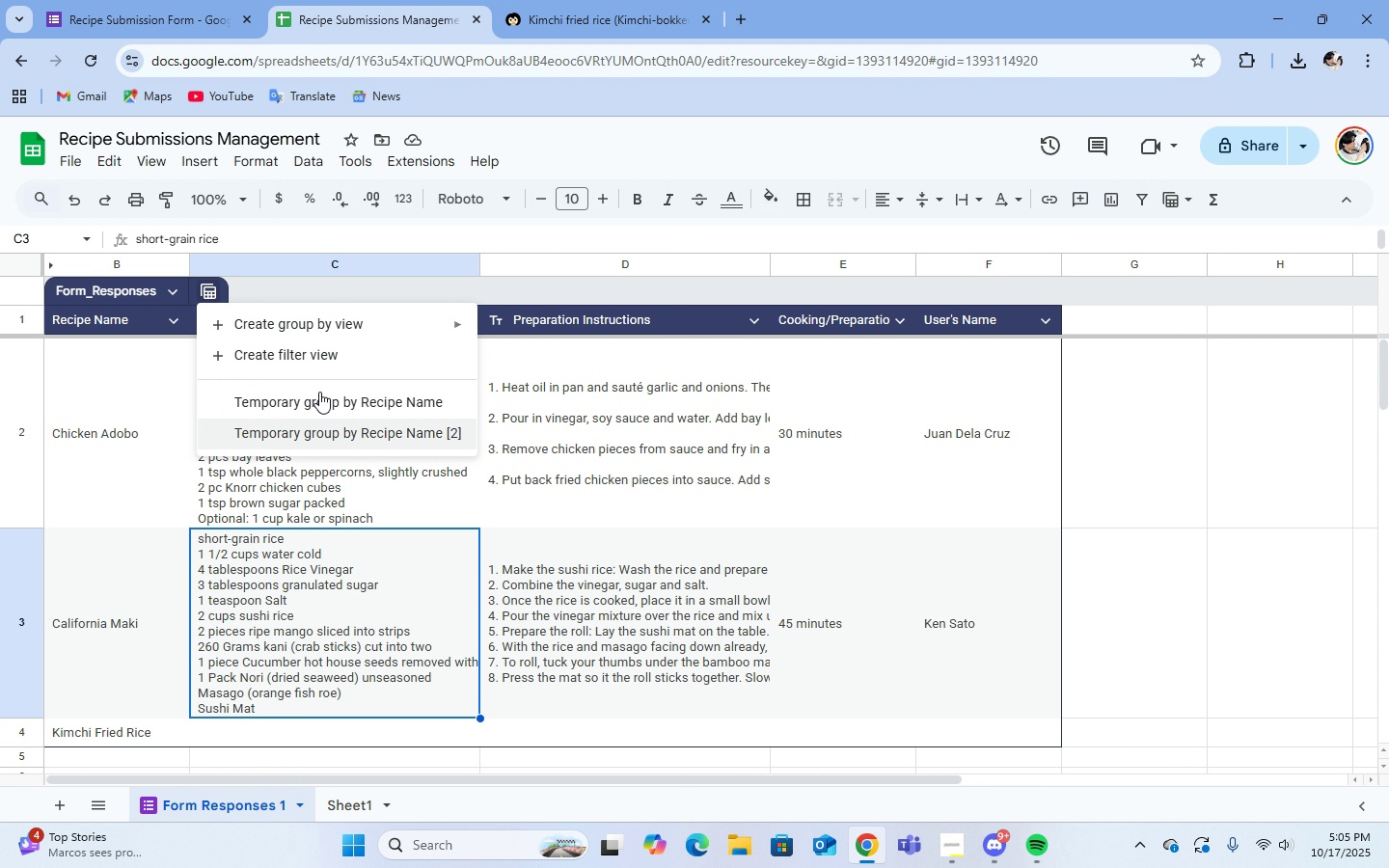 
left_click([561, 288])
 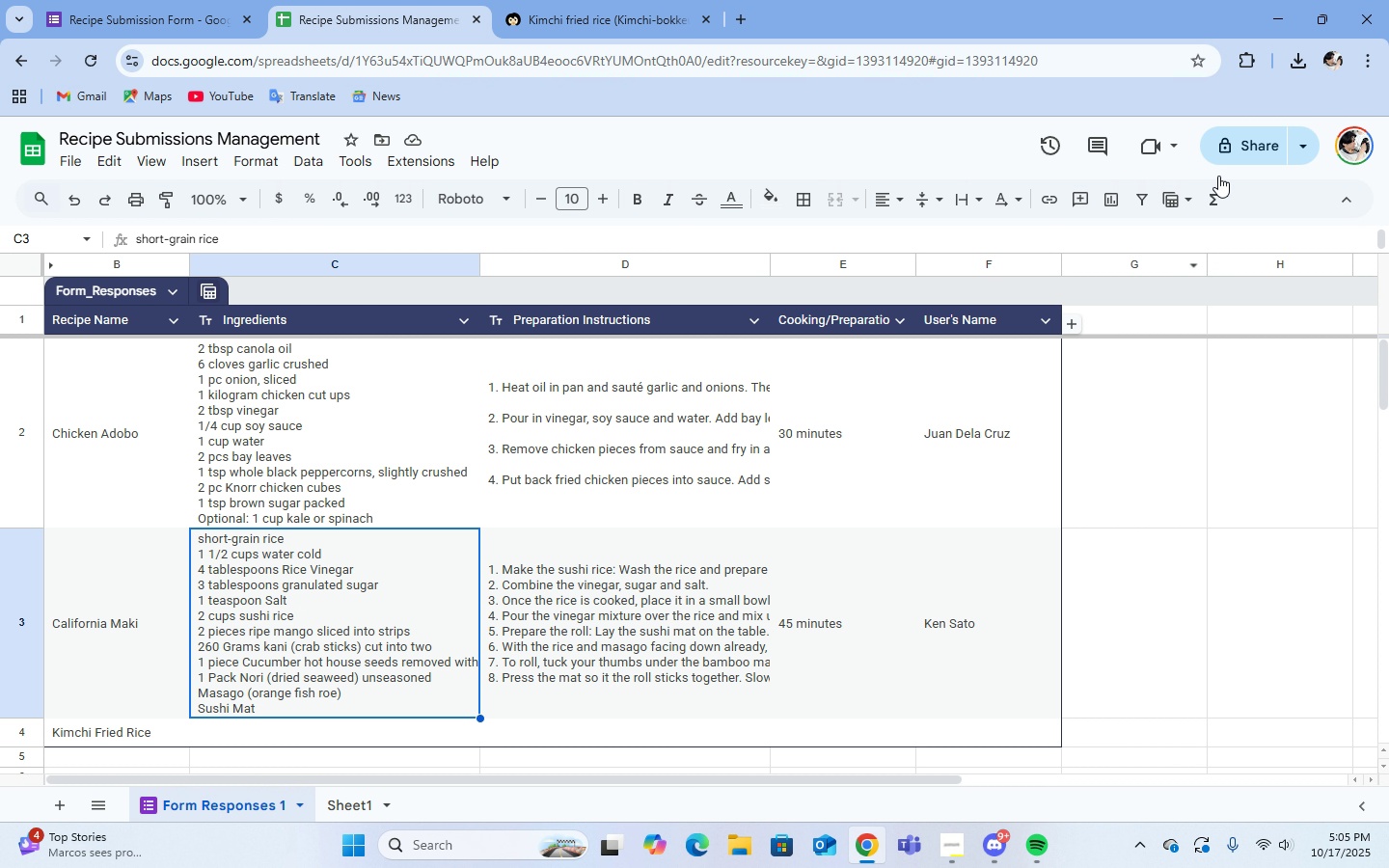 
scroll: coordinate [469, 717], scroll_direction: down, amount: 1.0
 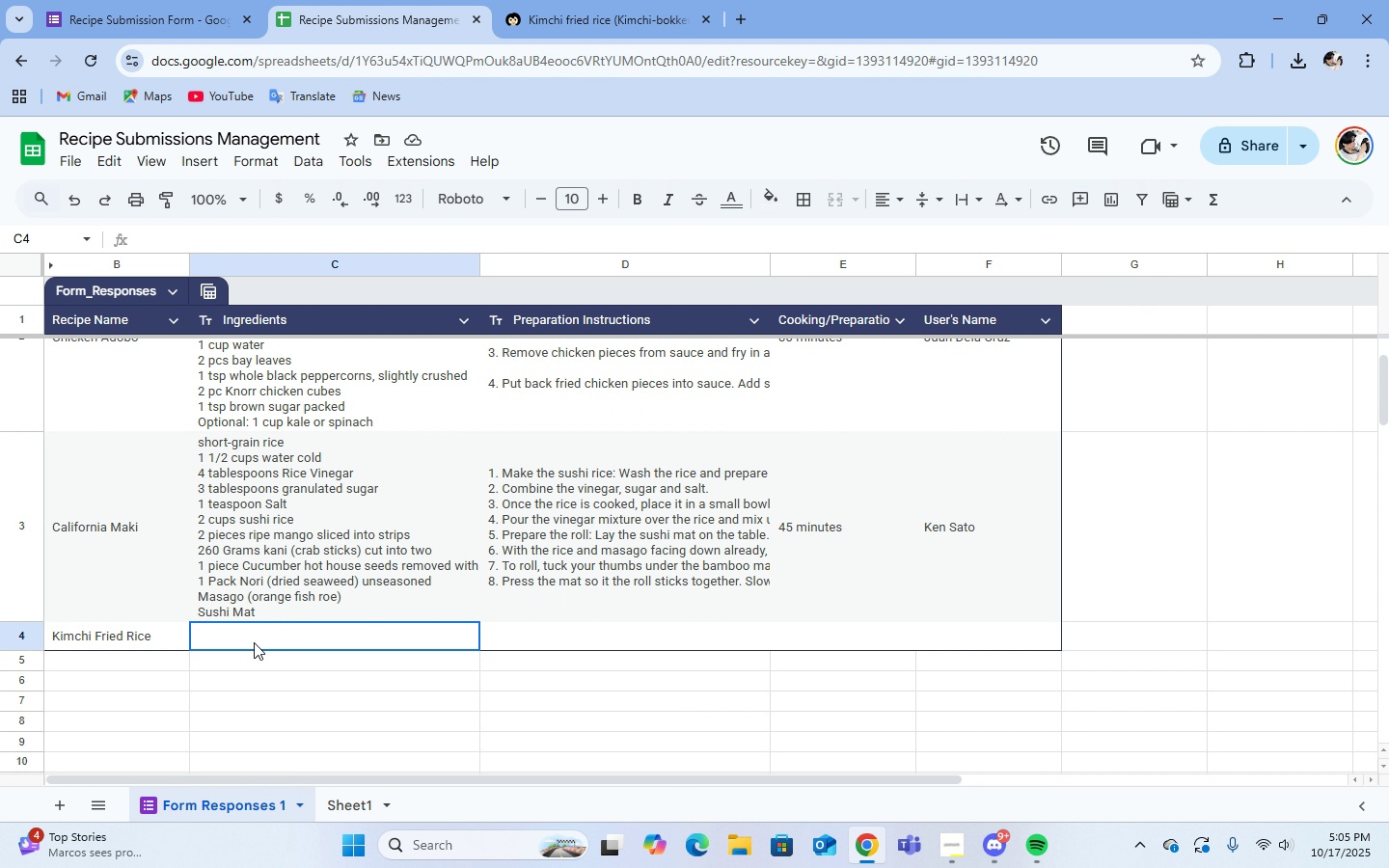 
left_click([254, 642])
 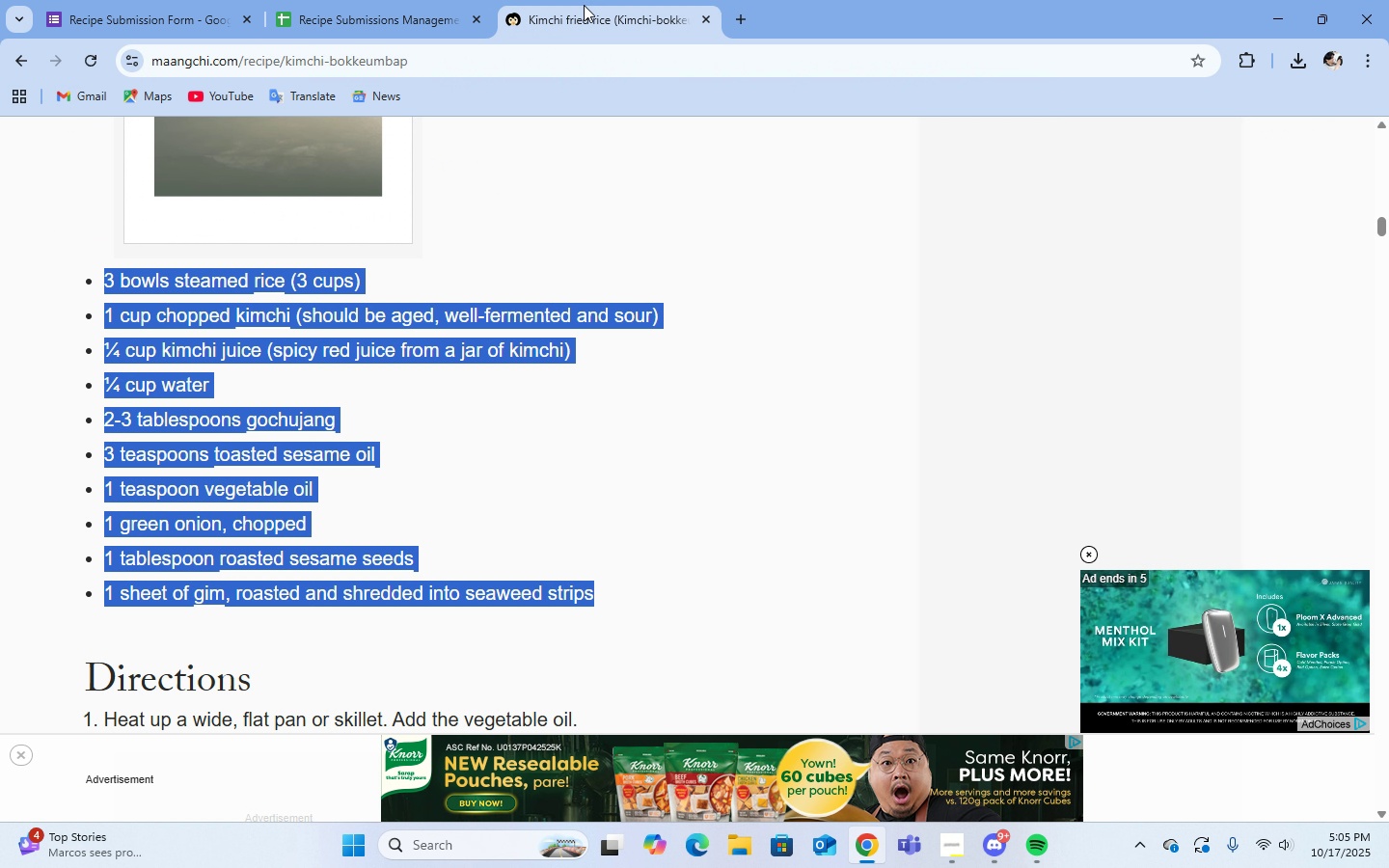 
left_click([584, 5])
 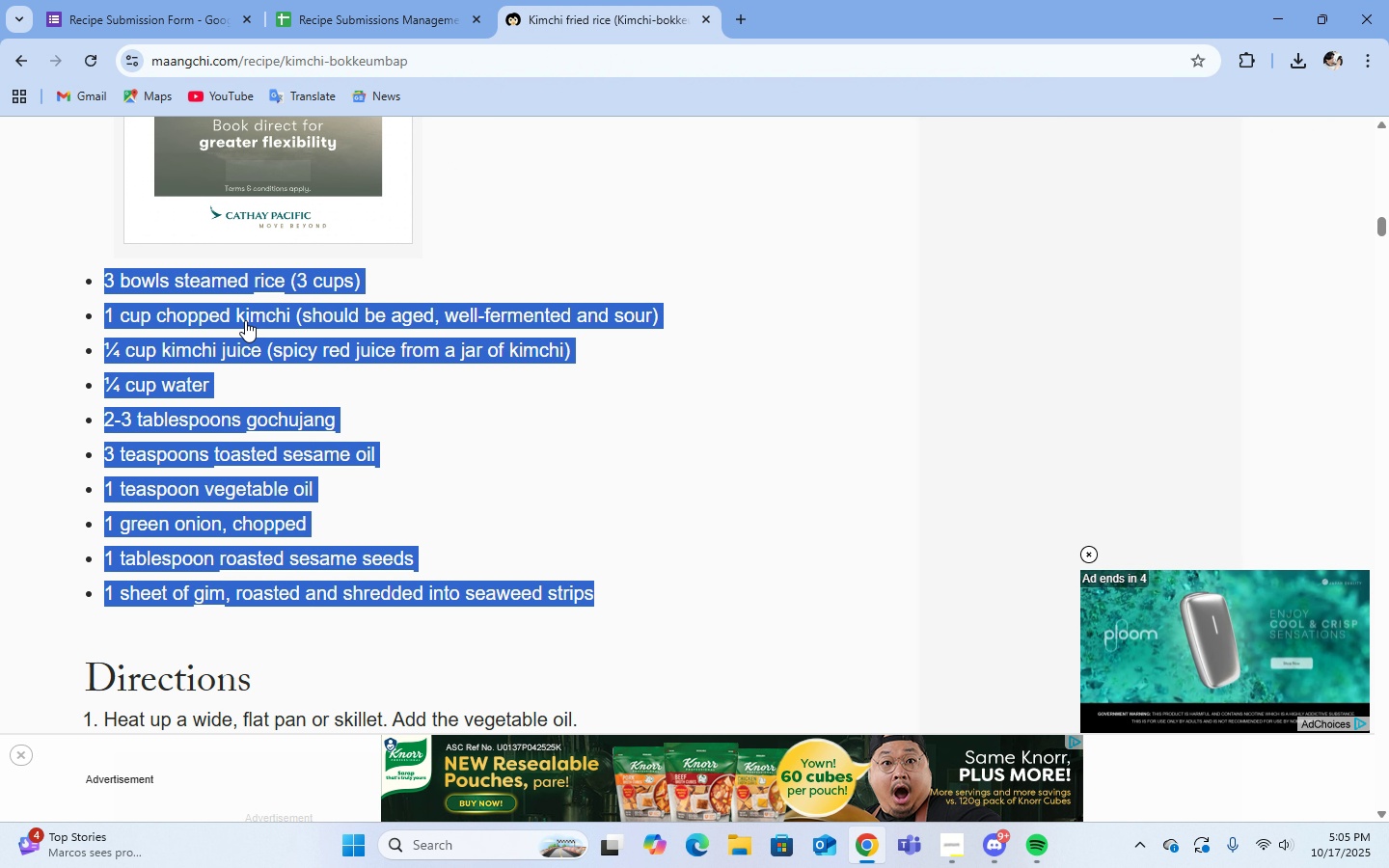 
right_click([245, 320])
 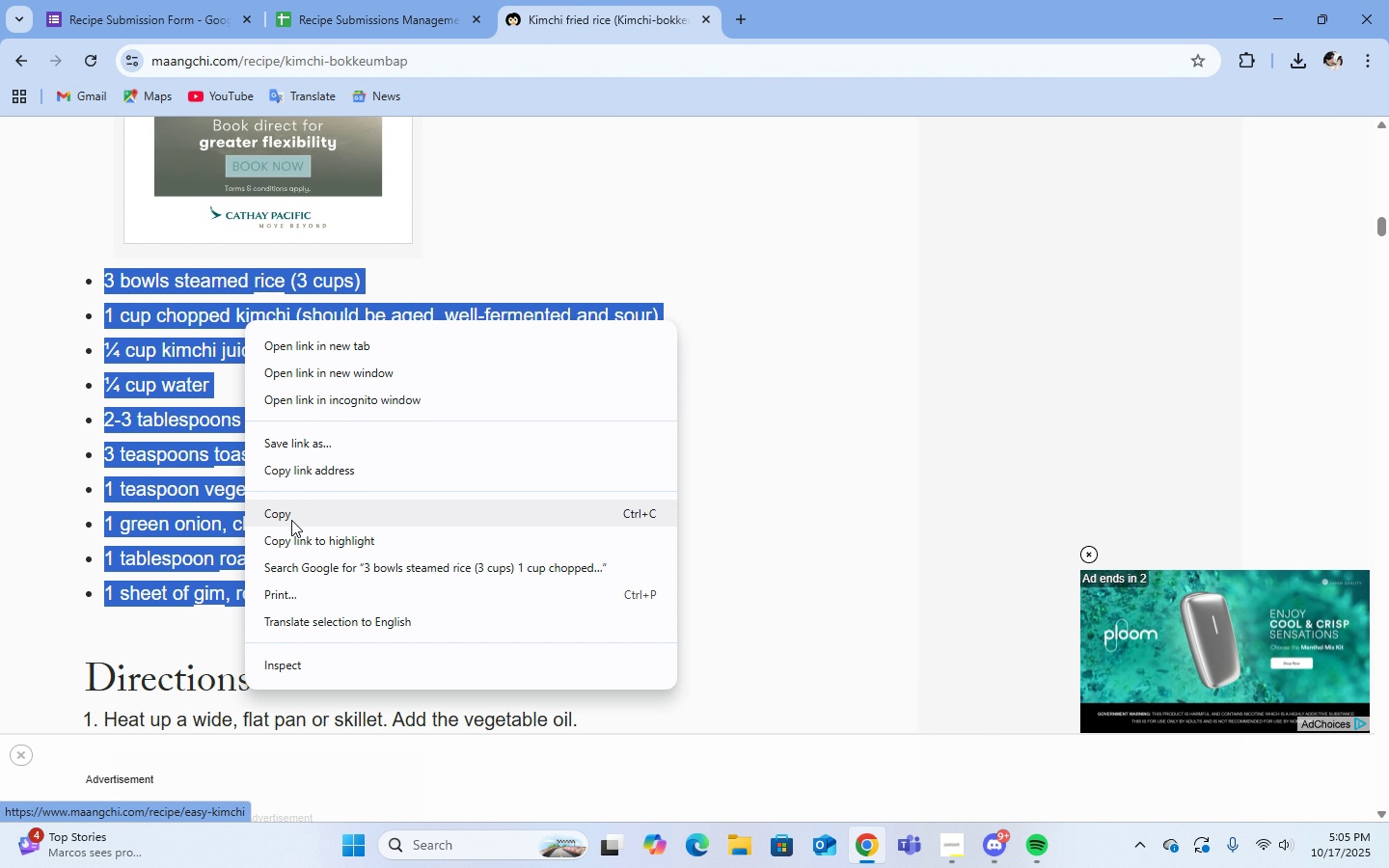 
left_click([291, 520])
 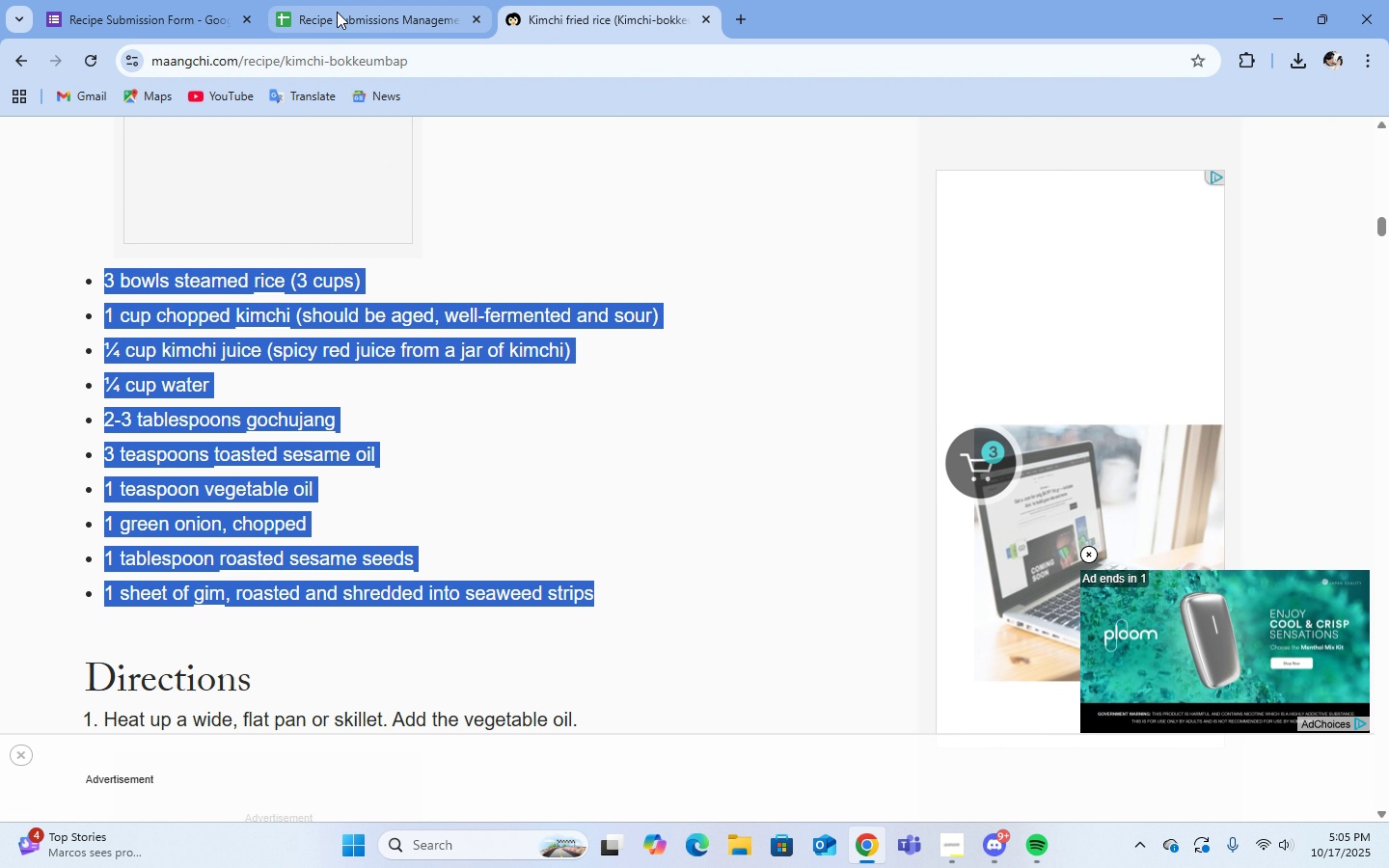 
left_click([337, 12])
 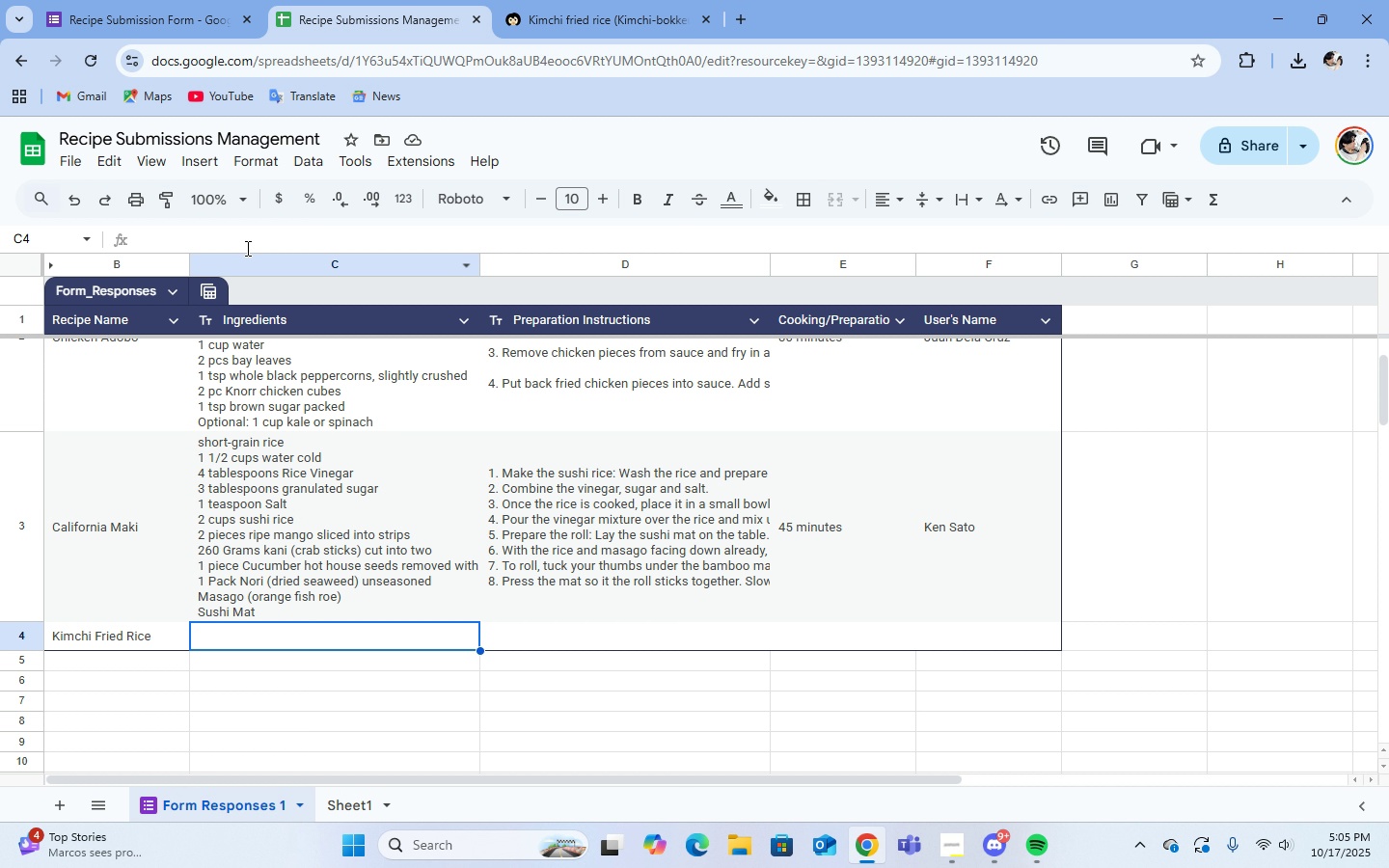 
left_click([246, 248])
 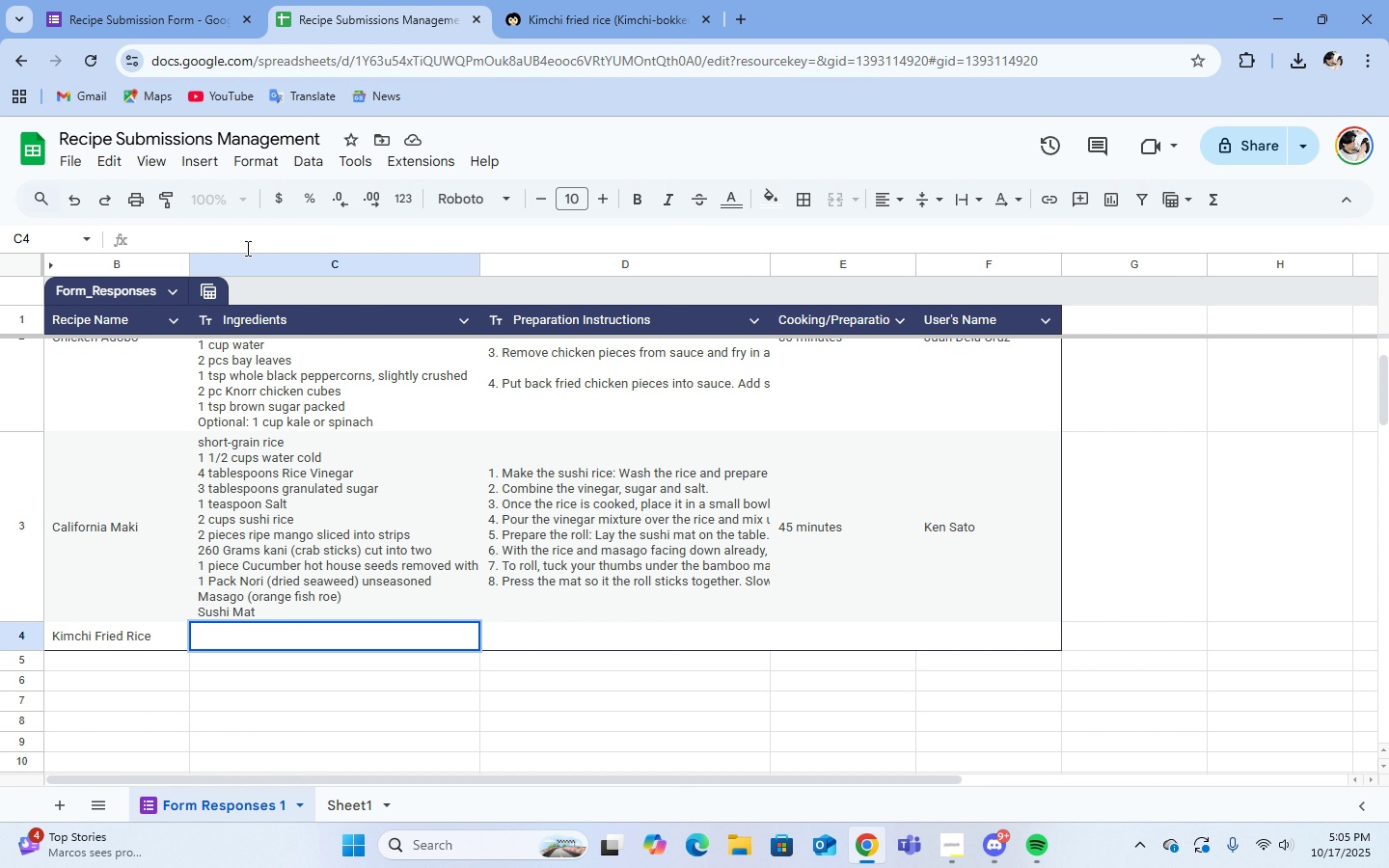 
key(Control+V)
 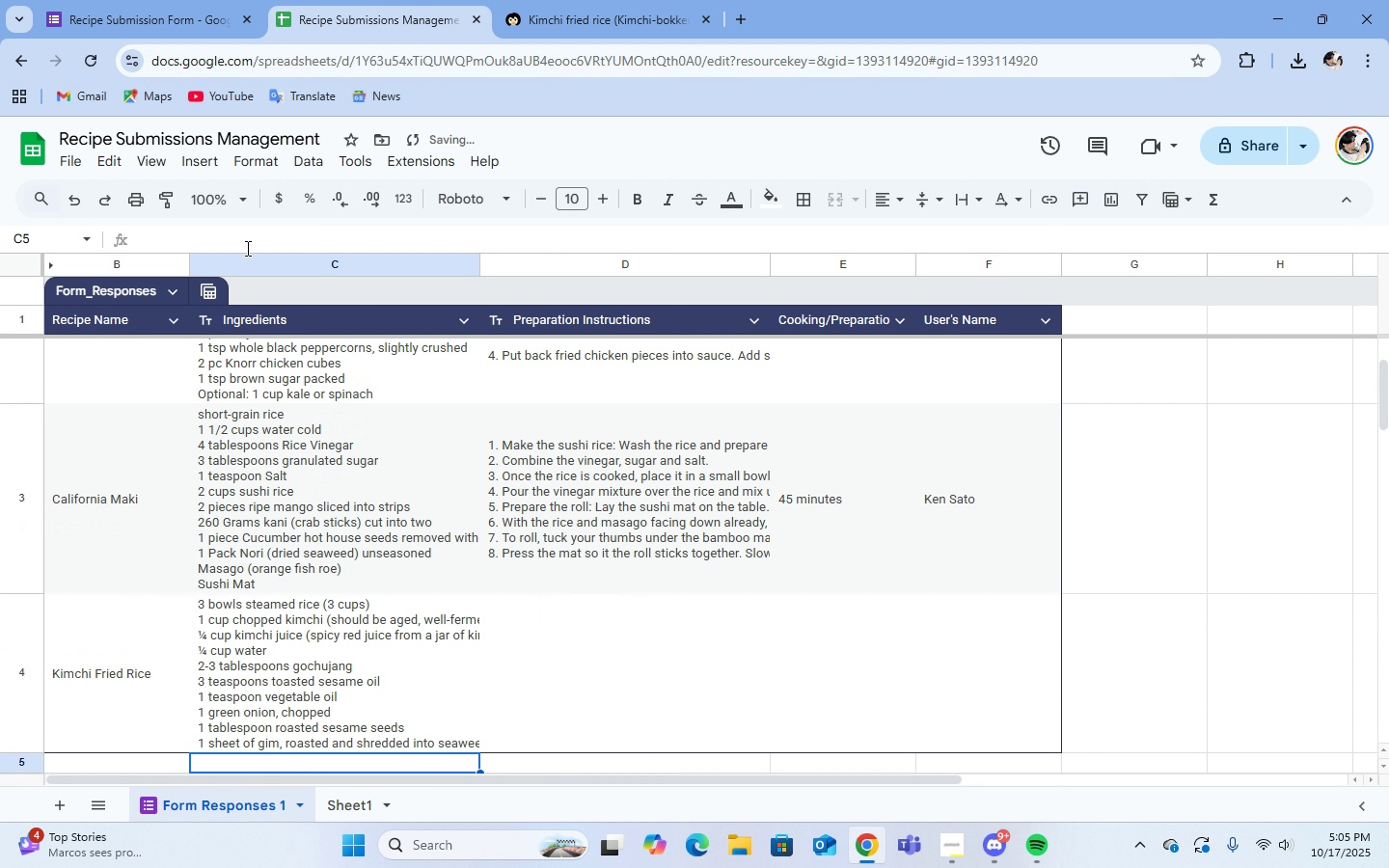 
key(Enter)
 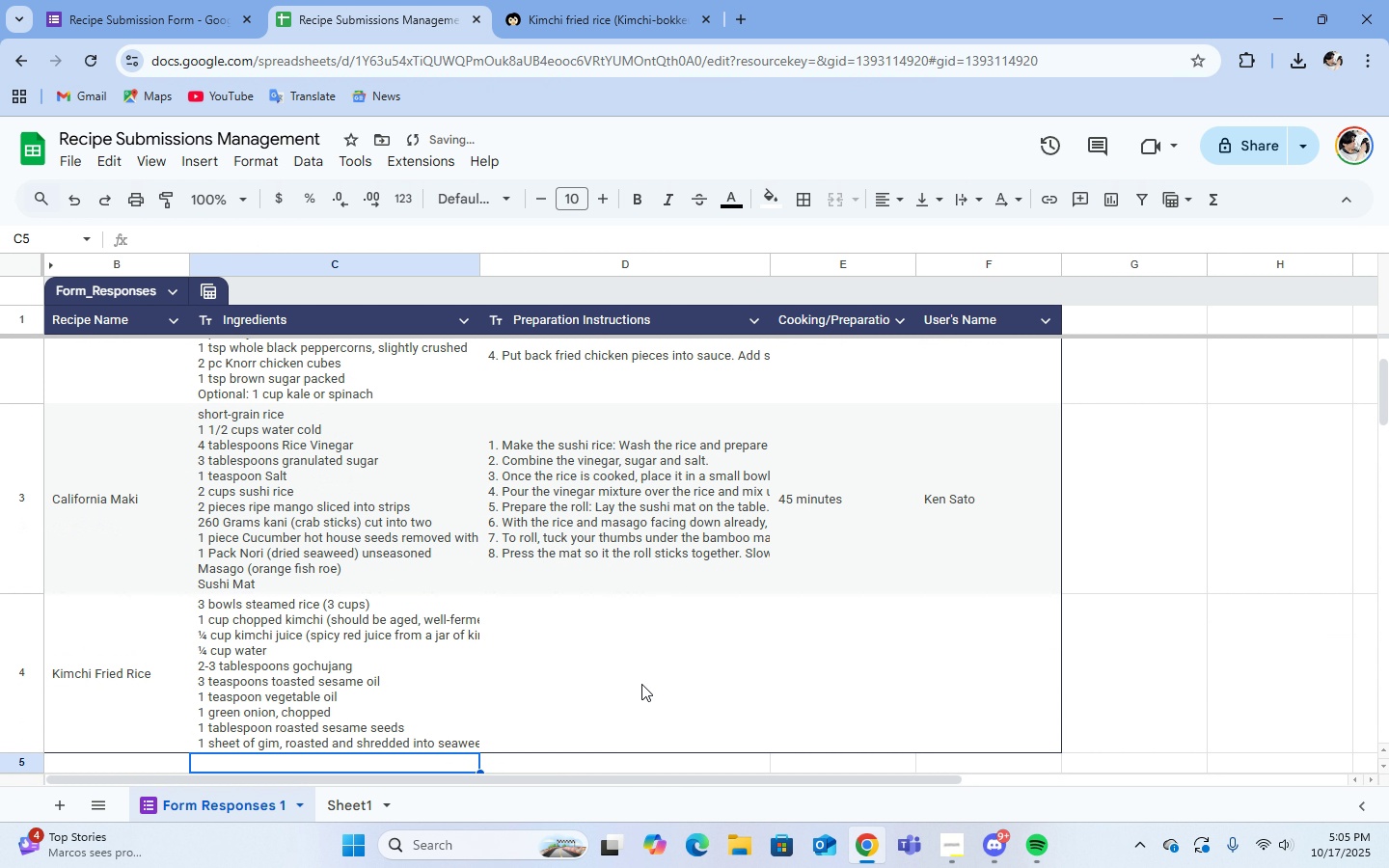 
scroll: coordinate [643, 691], scroll_direction: up, amount: 1.0
 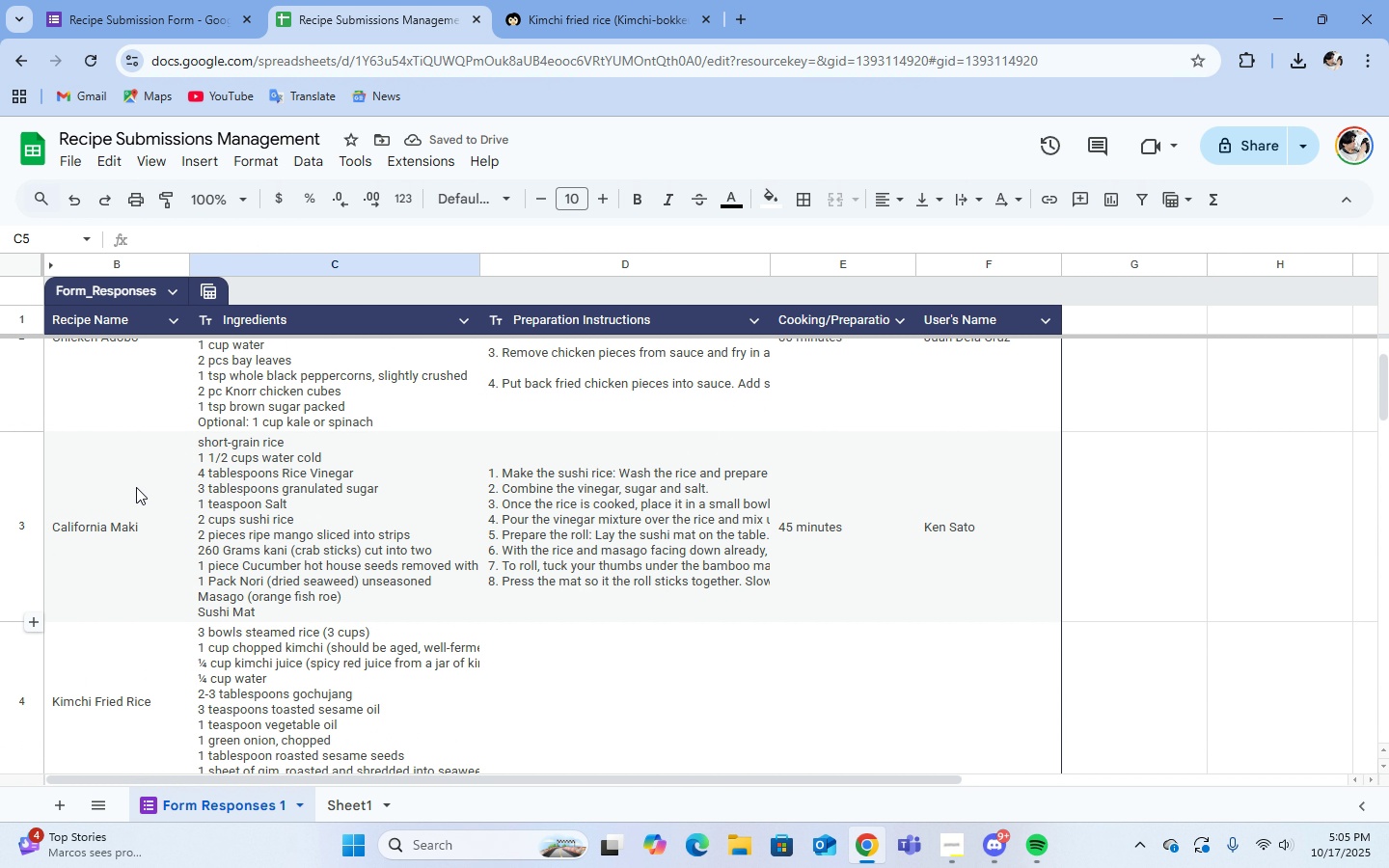 
left_click([154, 504])
 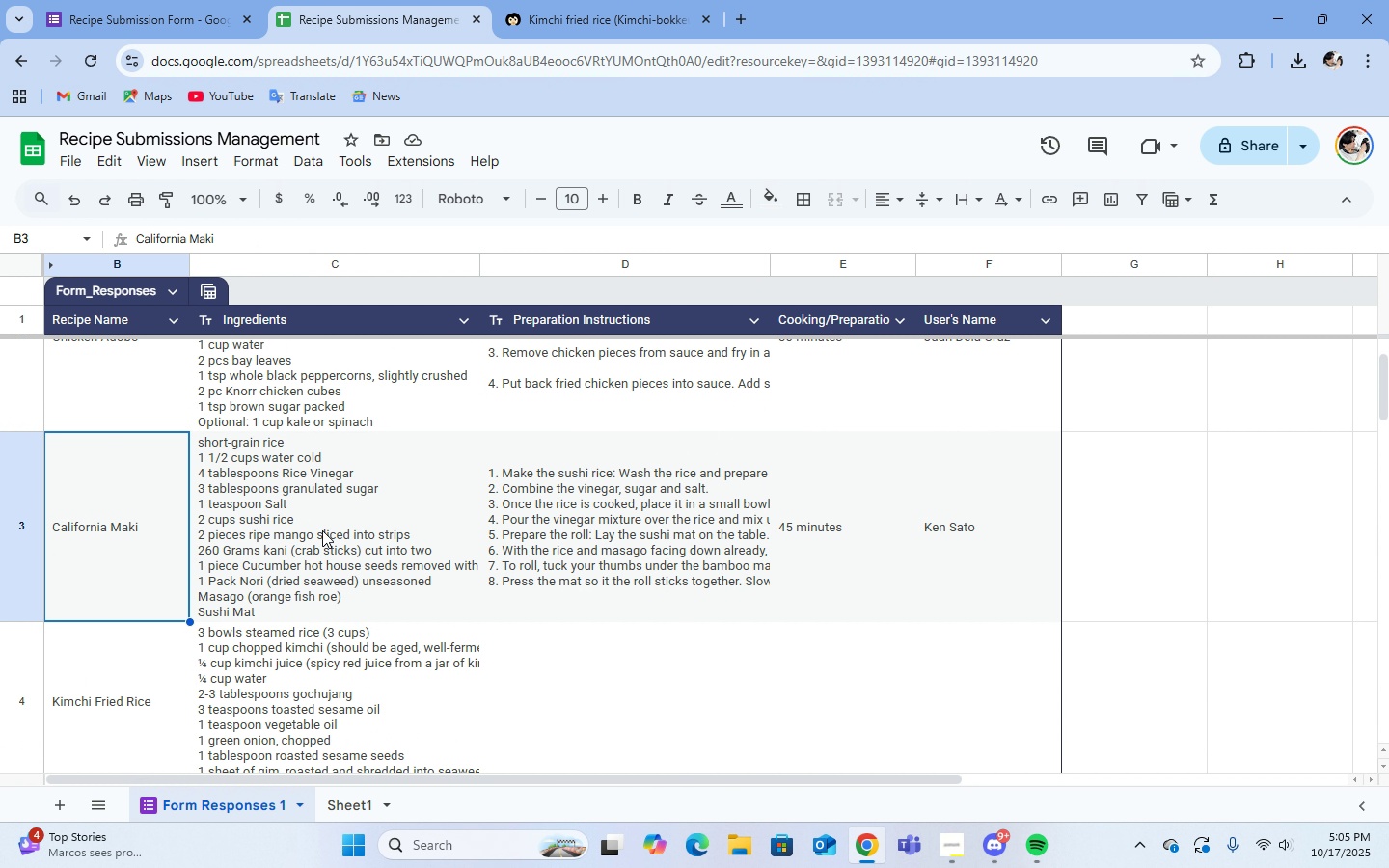 
left_click([353, 541])
 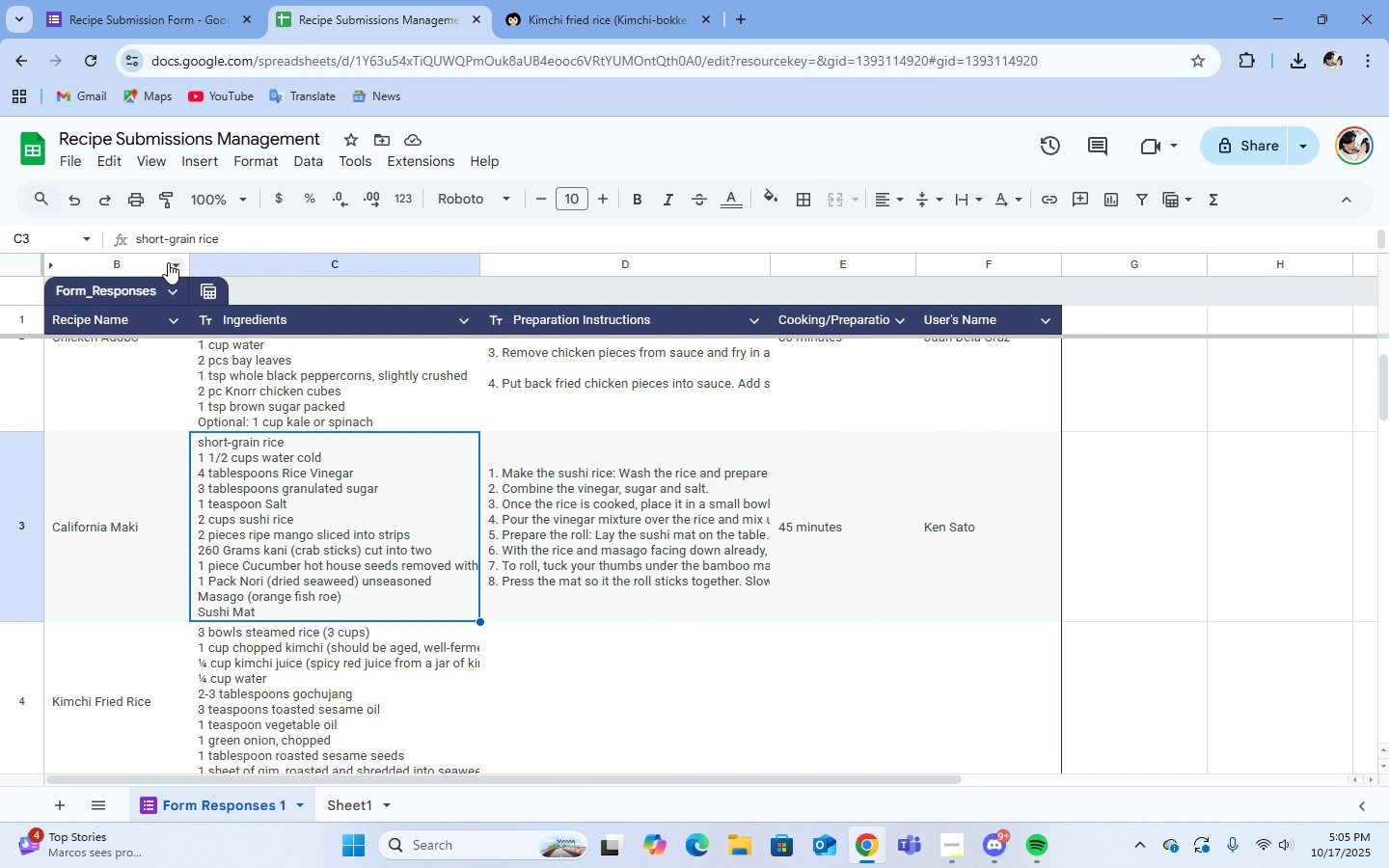 
left_click([171, 265])
 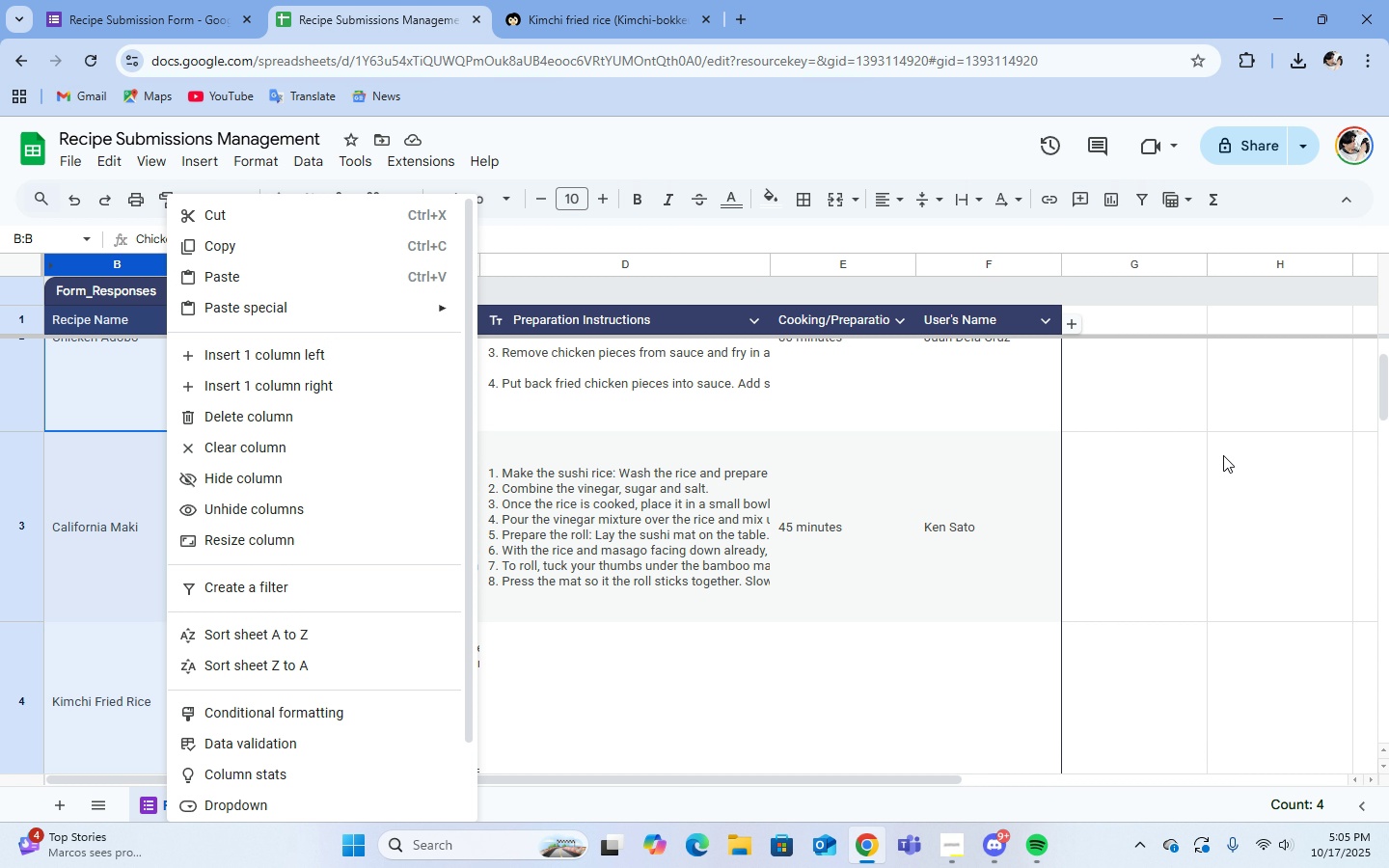 
left_click([1156, 483])
 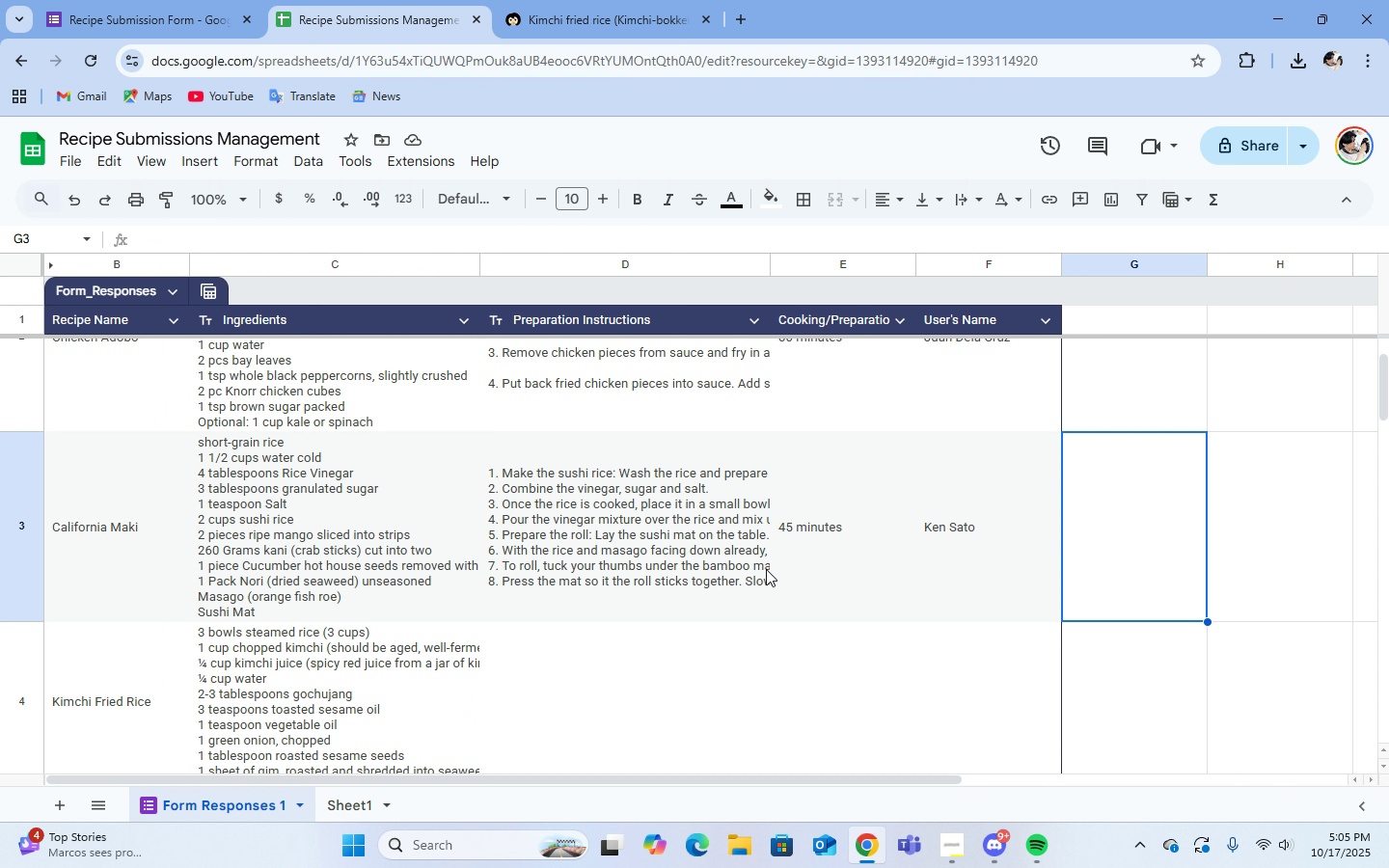 
scroll: coordinate [768, 571], scroll_direction: up, amount: 6.0
 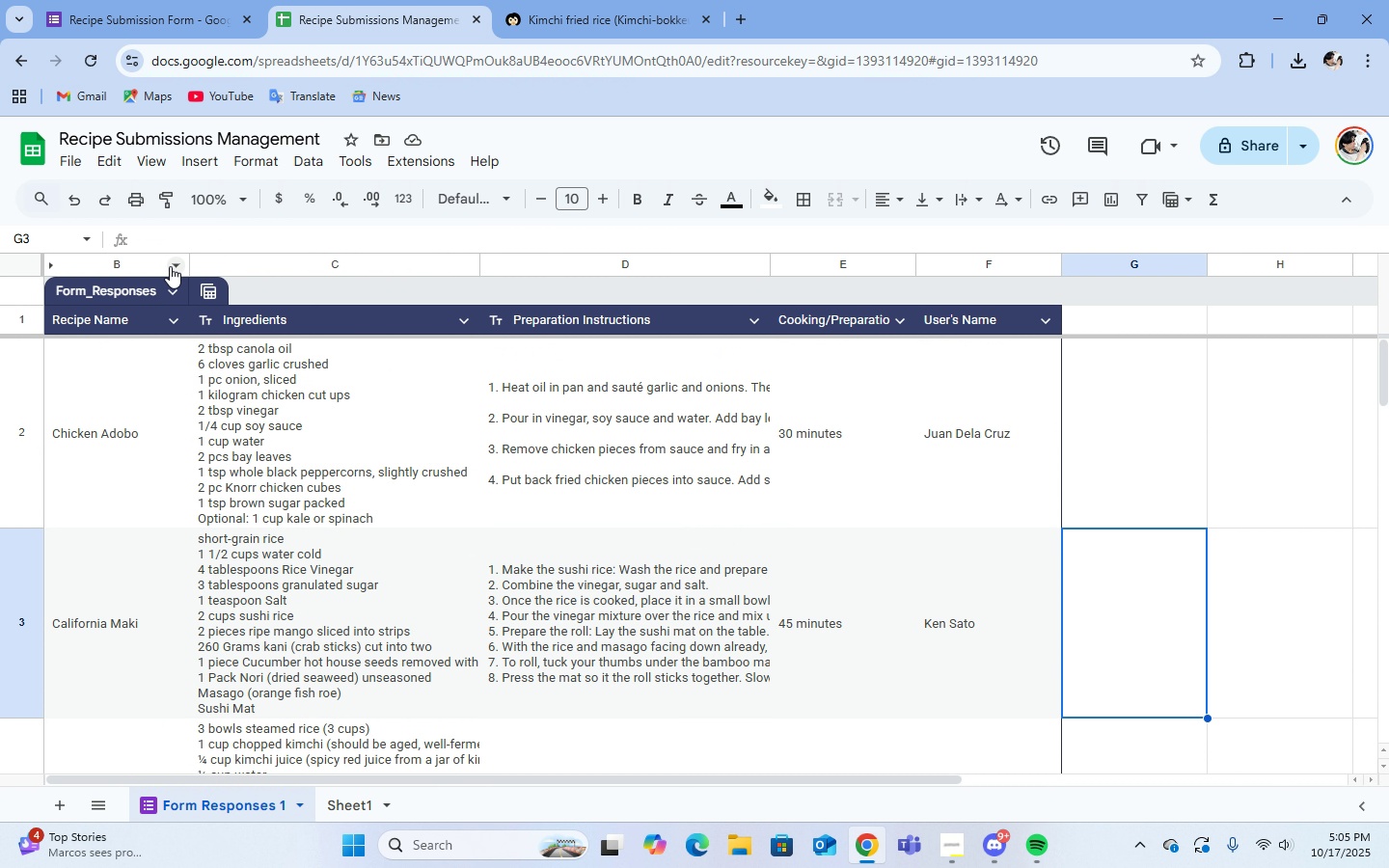 
left_click([171, 263])
 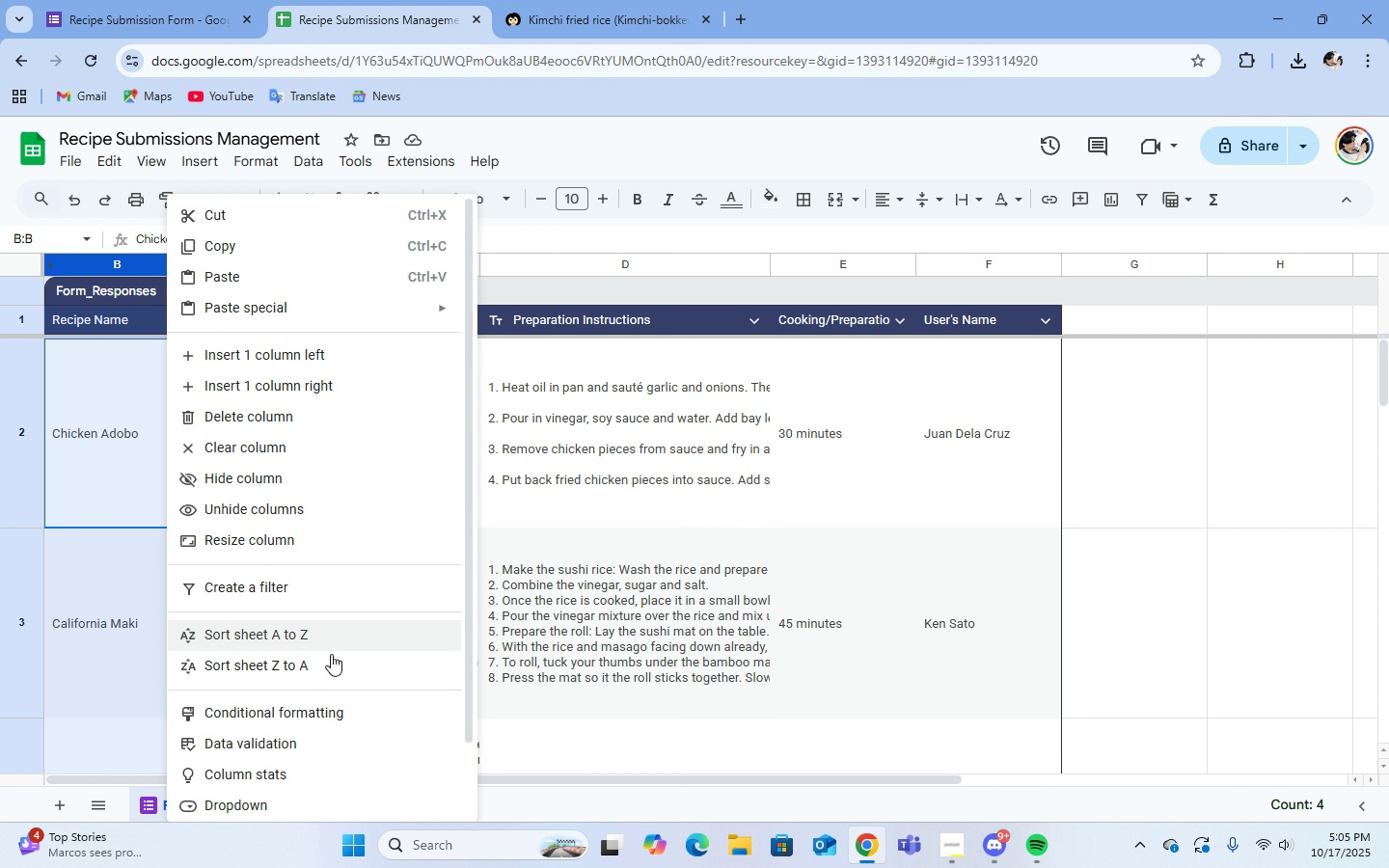 
wait(6.44)
 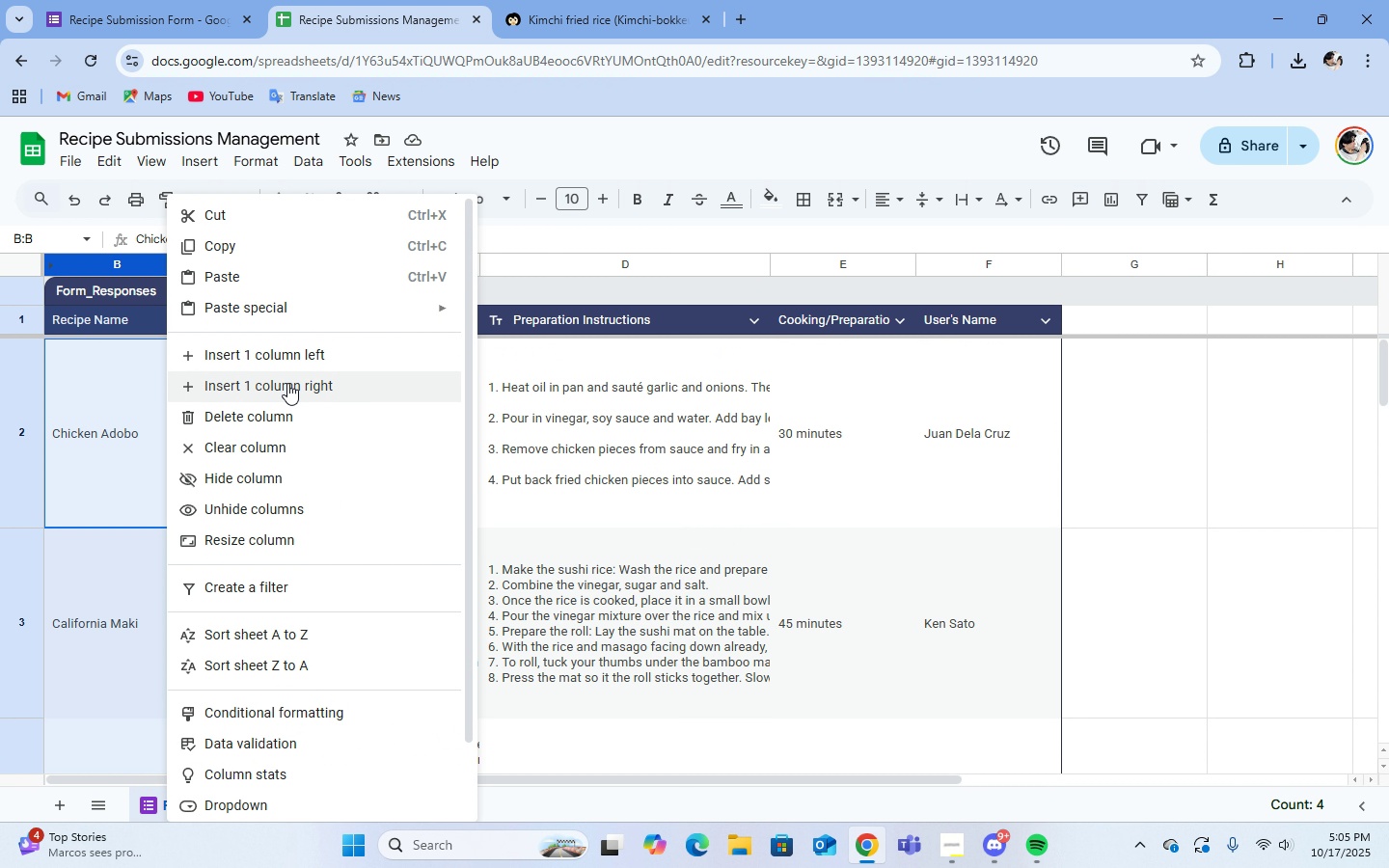 
left_click([287, 580])
 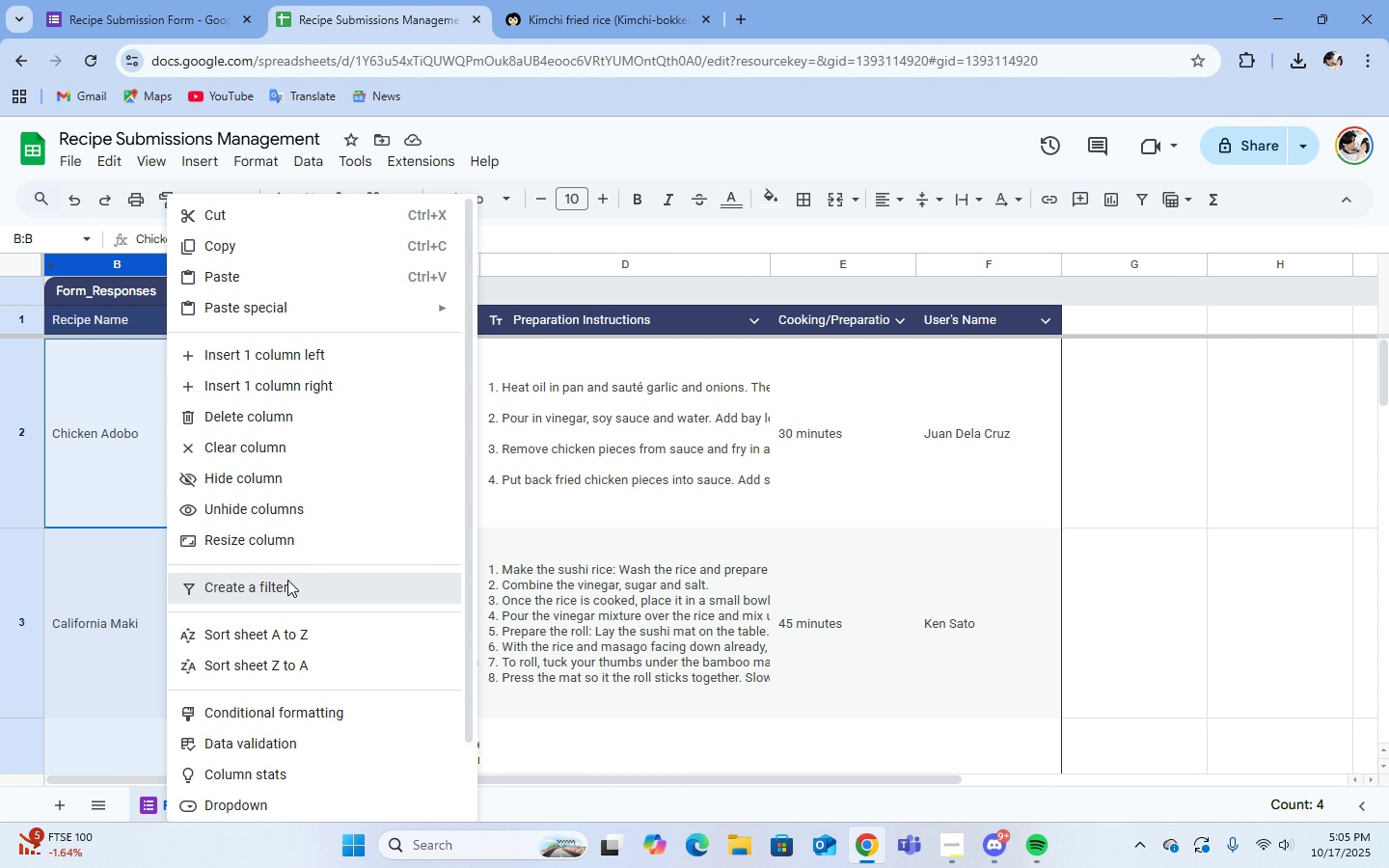 
middle_click([287, 580])
 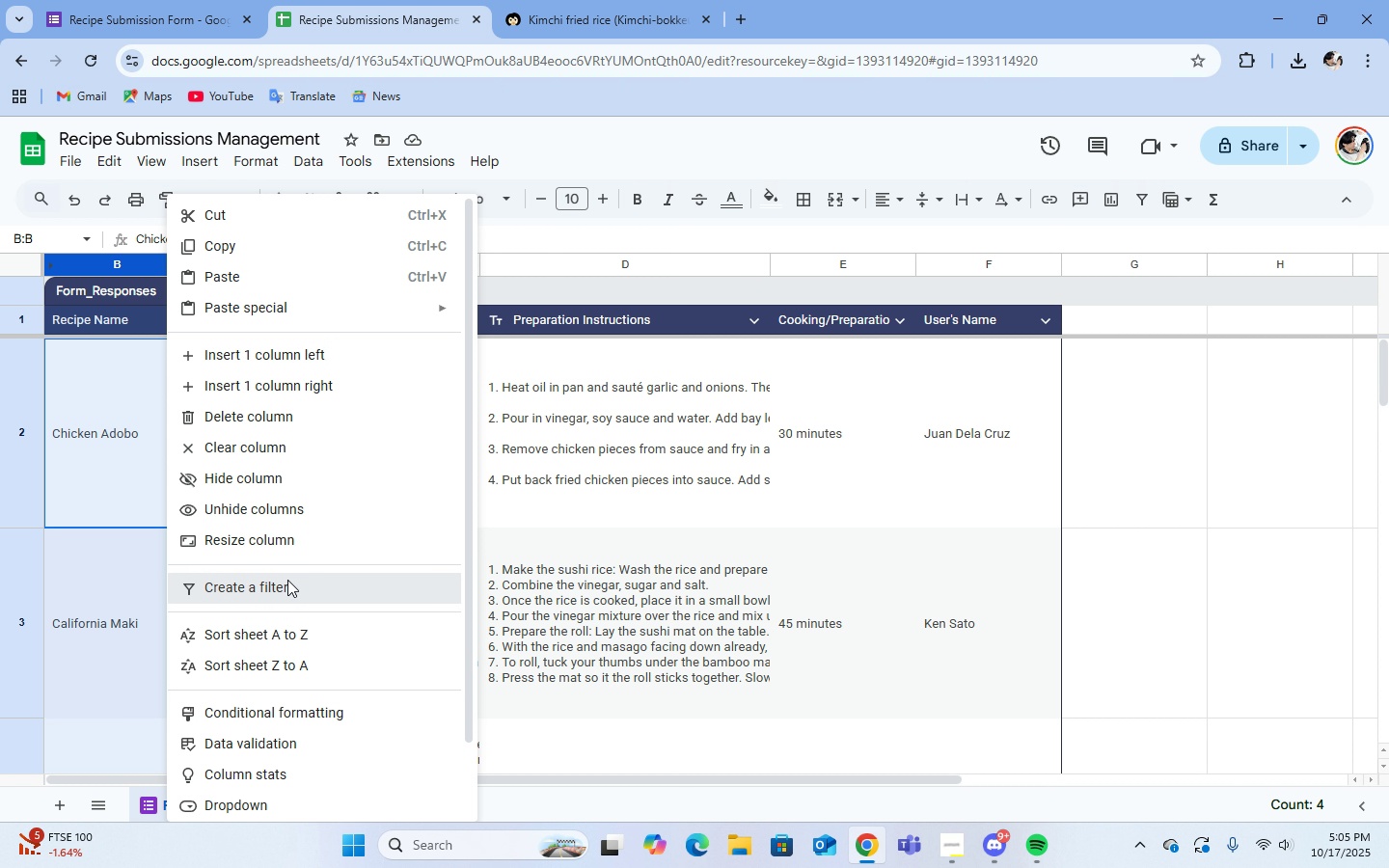 
left_click([287, 580])
 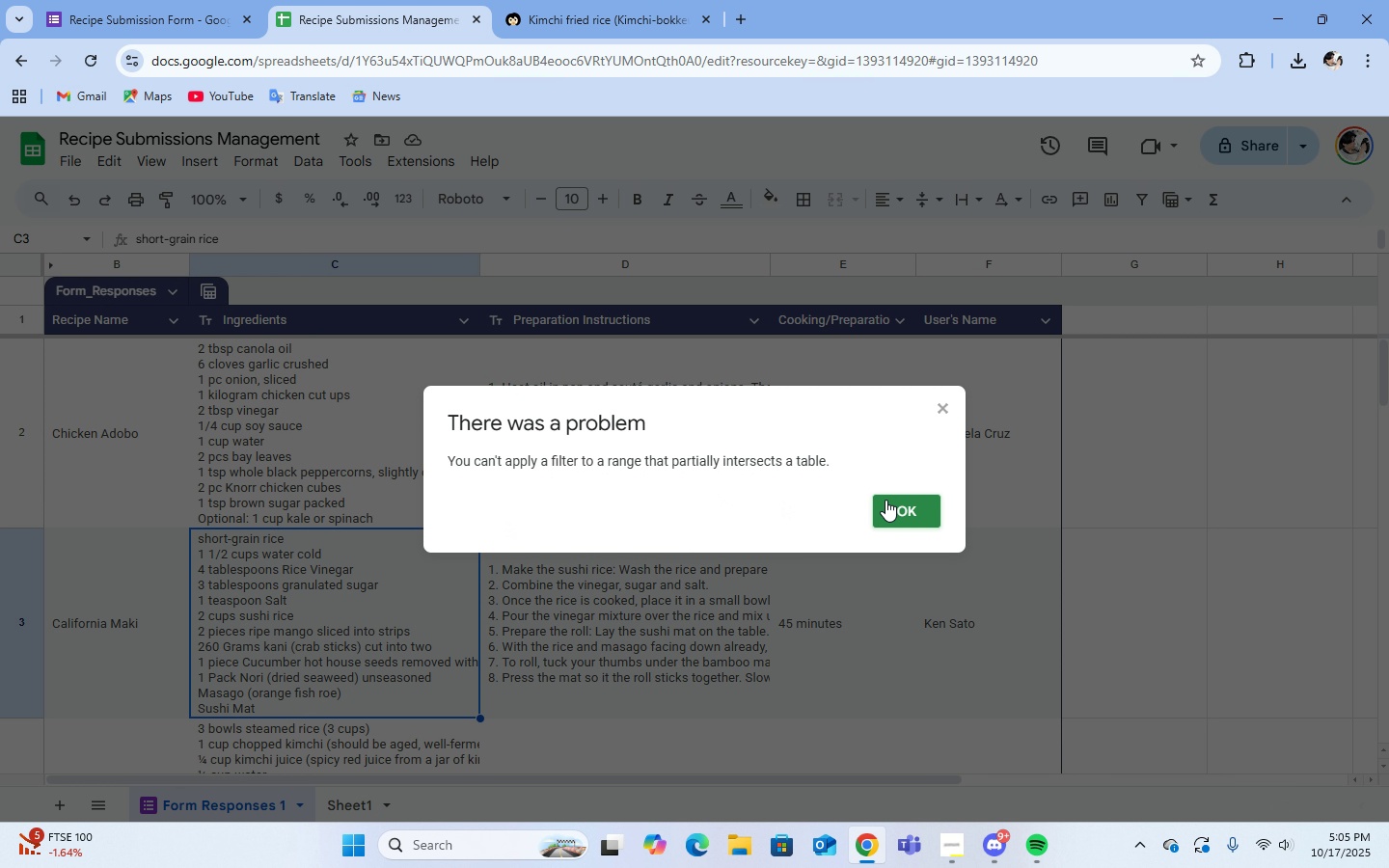 
left_click([896, 506])
 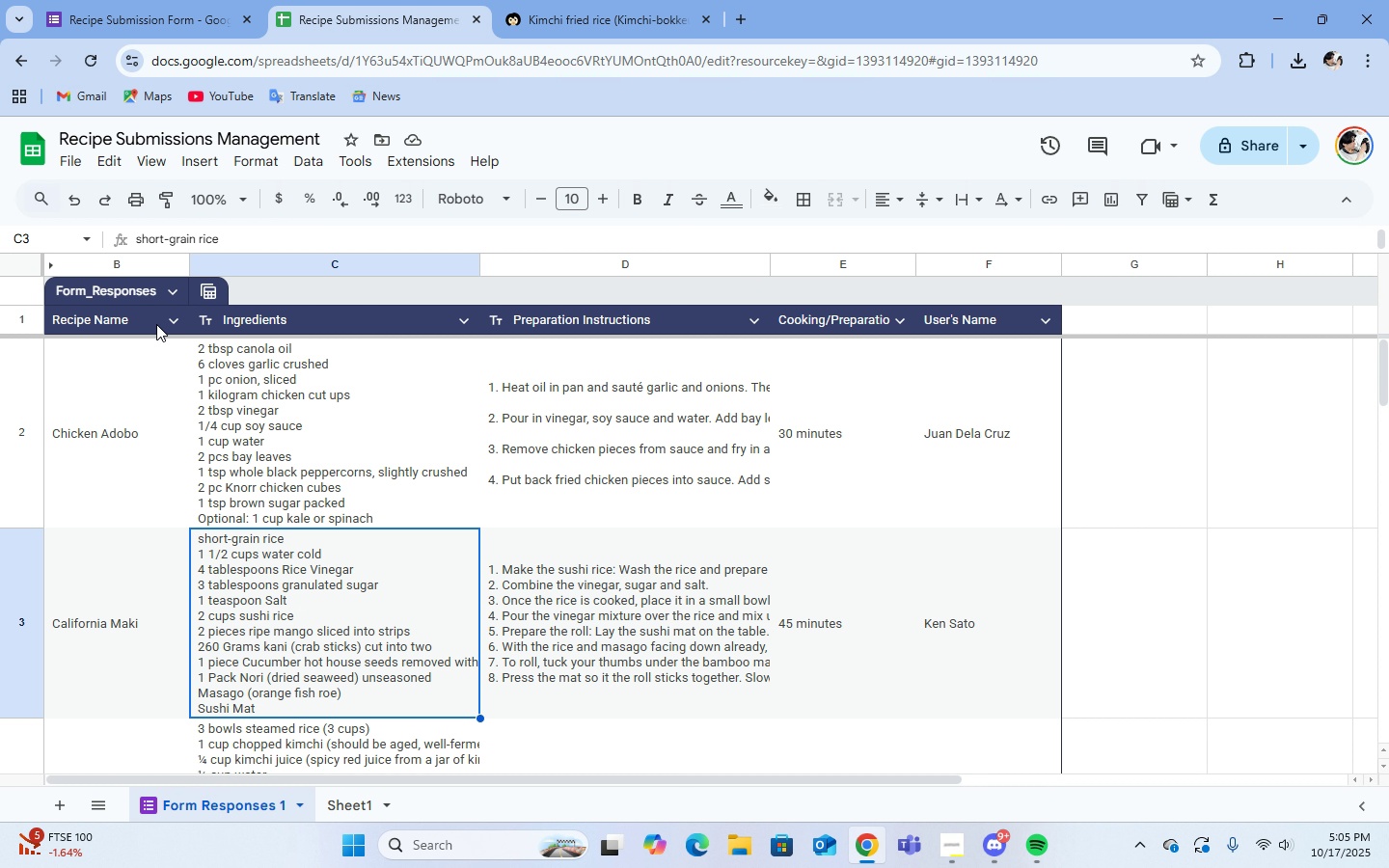 
mouse_move([181, 285])
 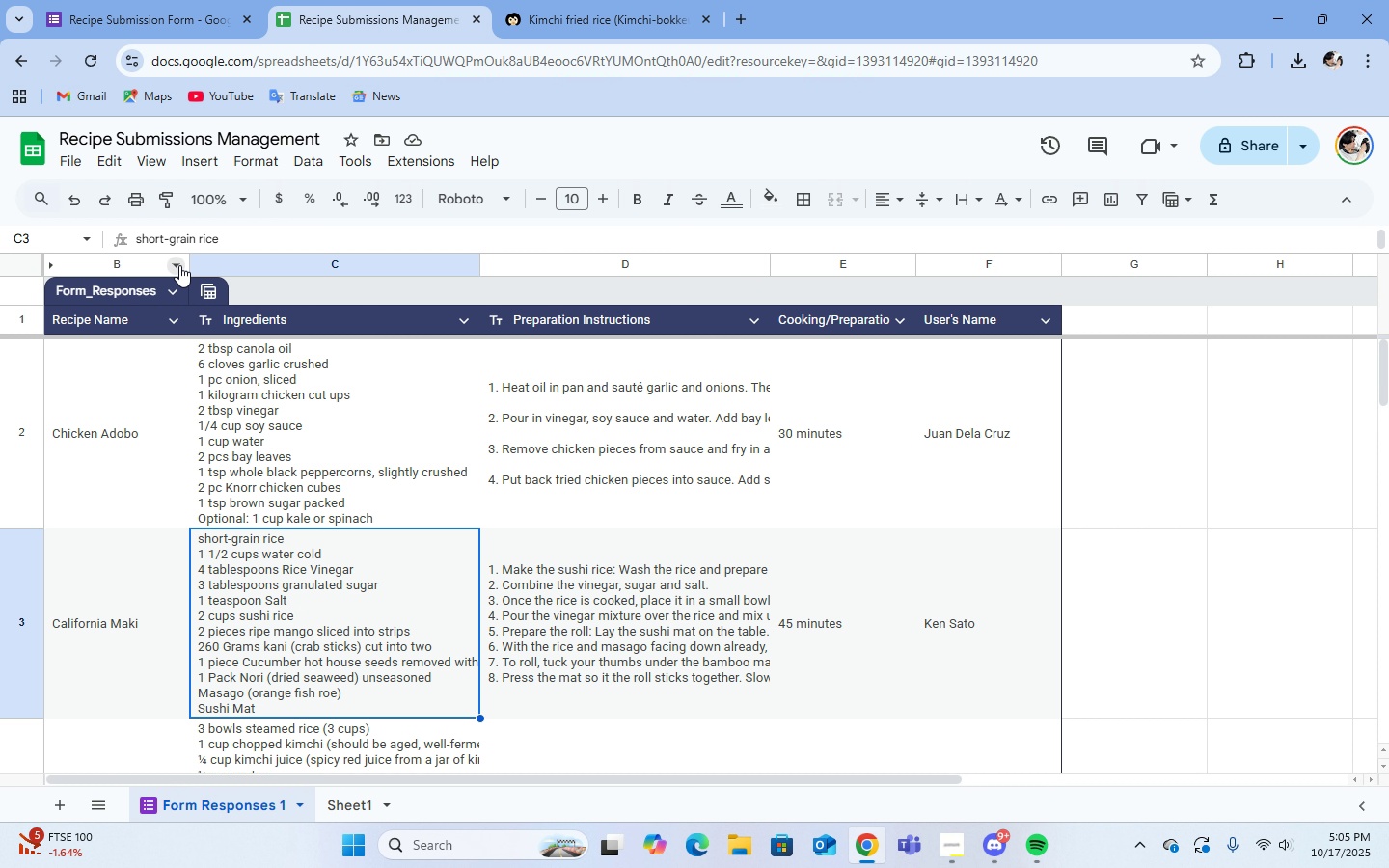 
left_click([179, 265])
 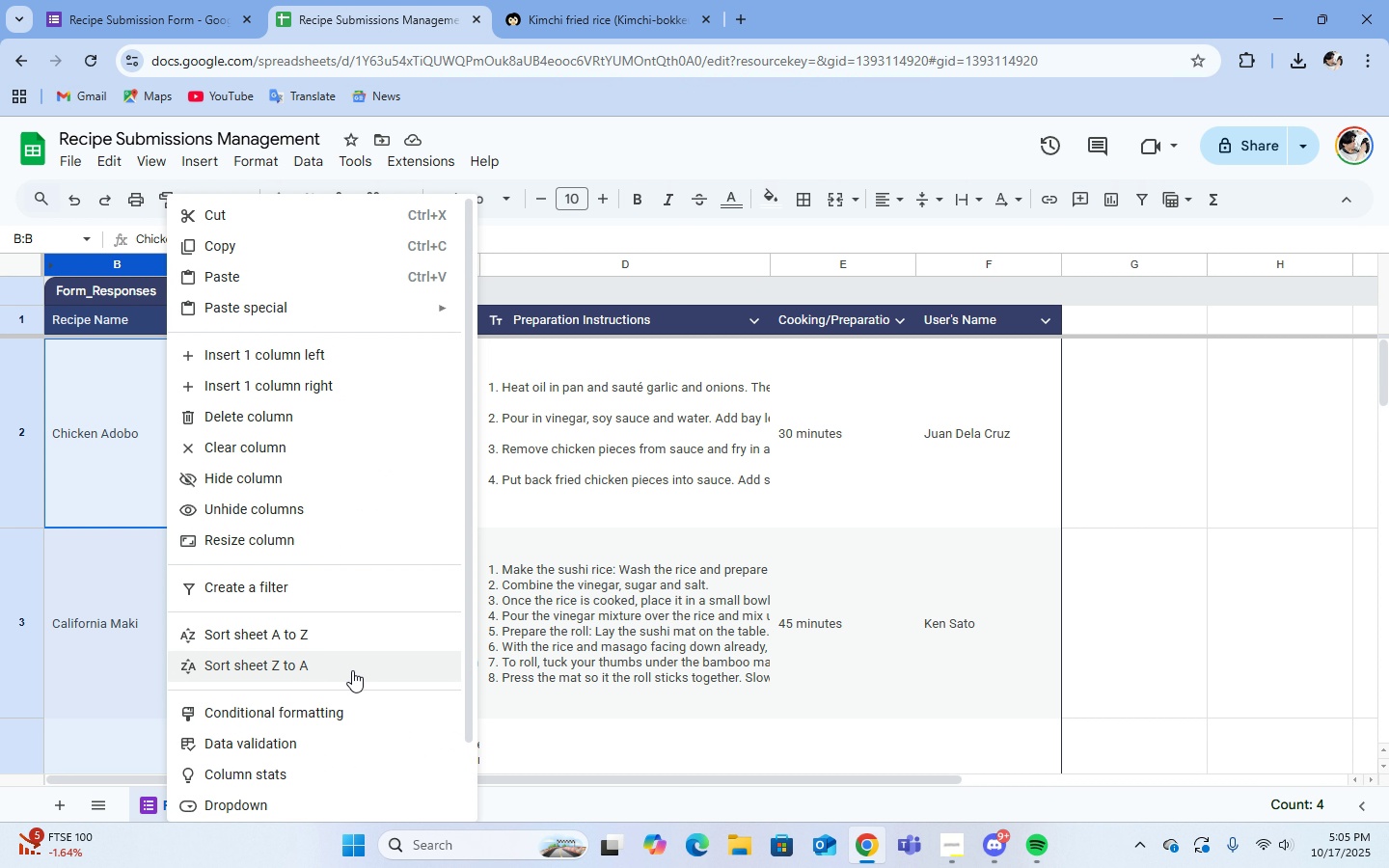 
scroll: coordinate [352, 670], scroll_direction: down, amount: 4.0
 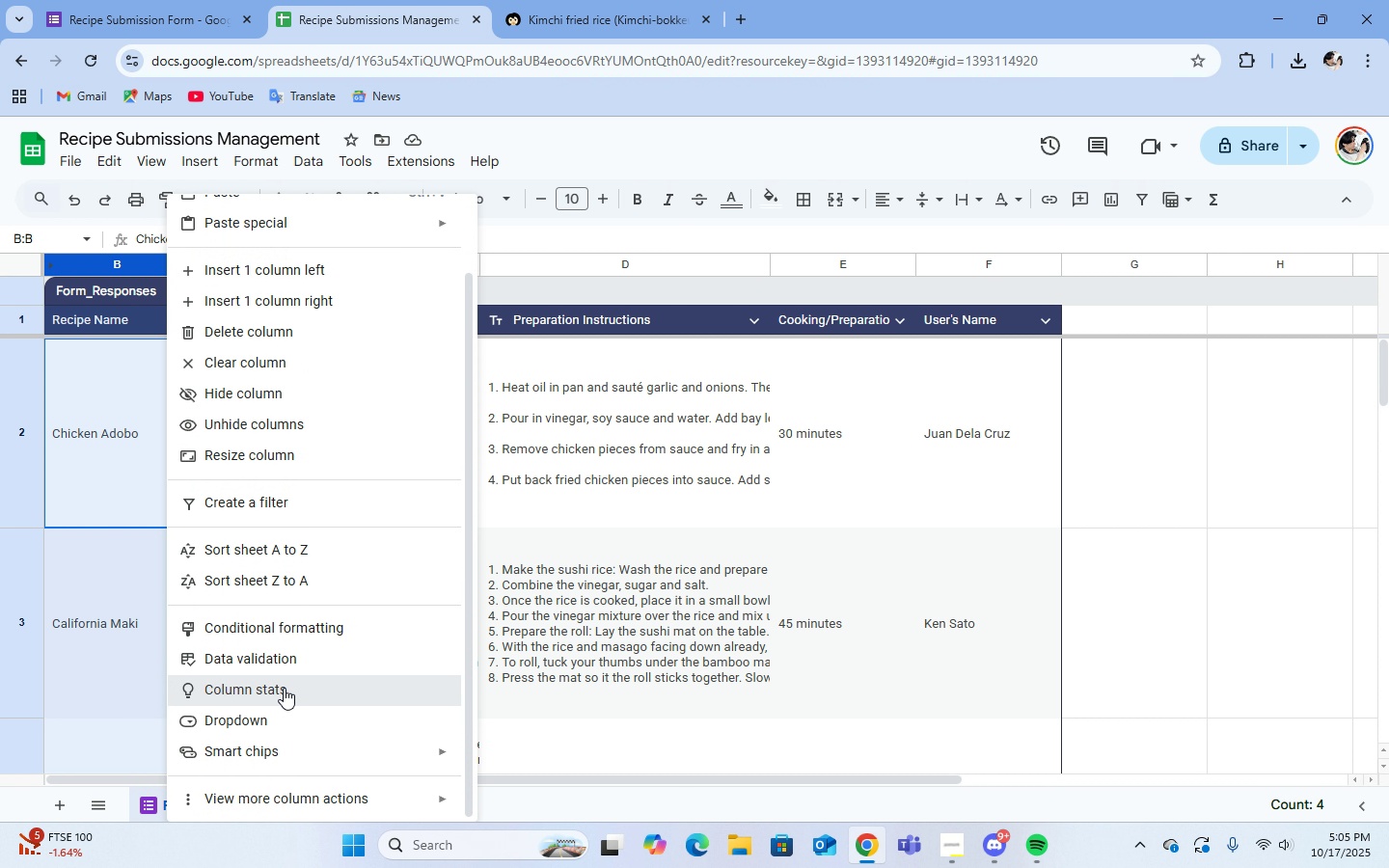 
left_click([284, 688])
 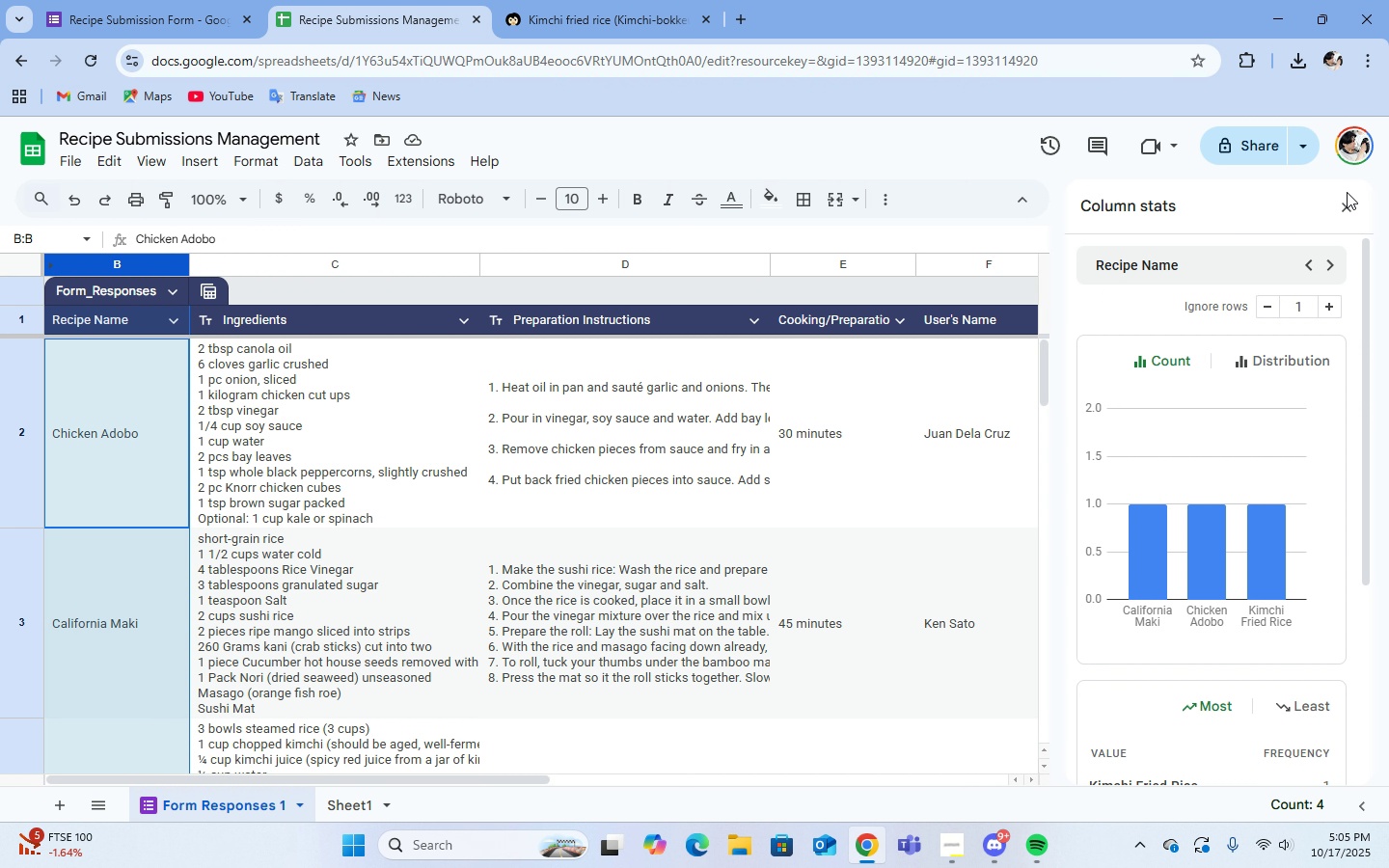 
left_click([1345, 205])
 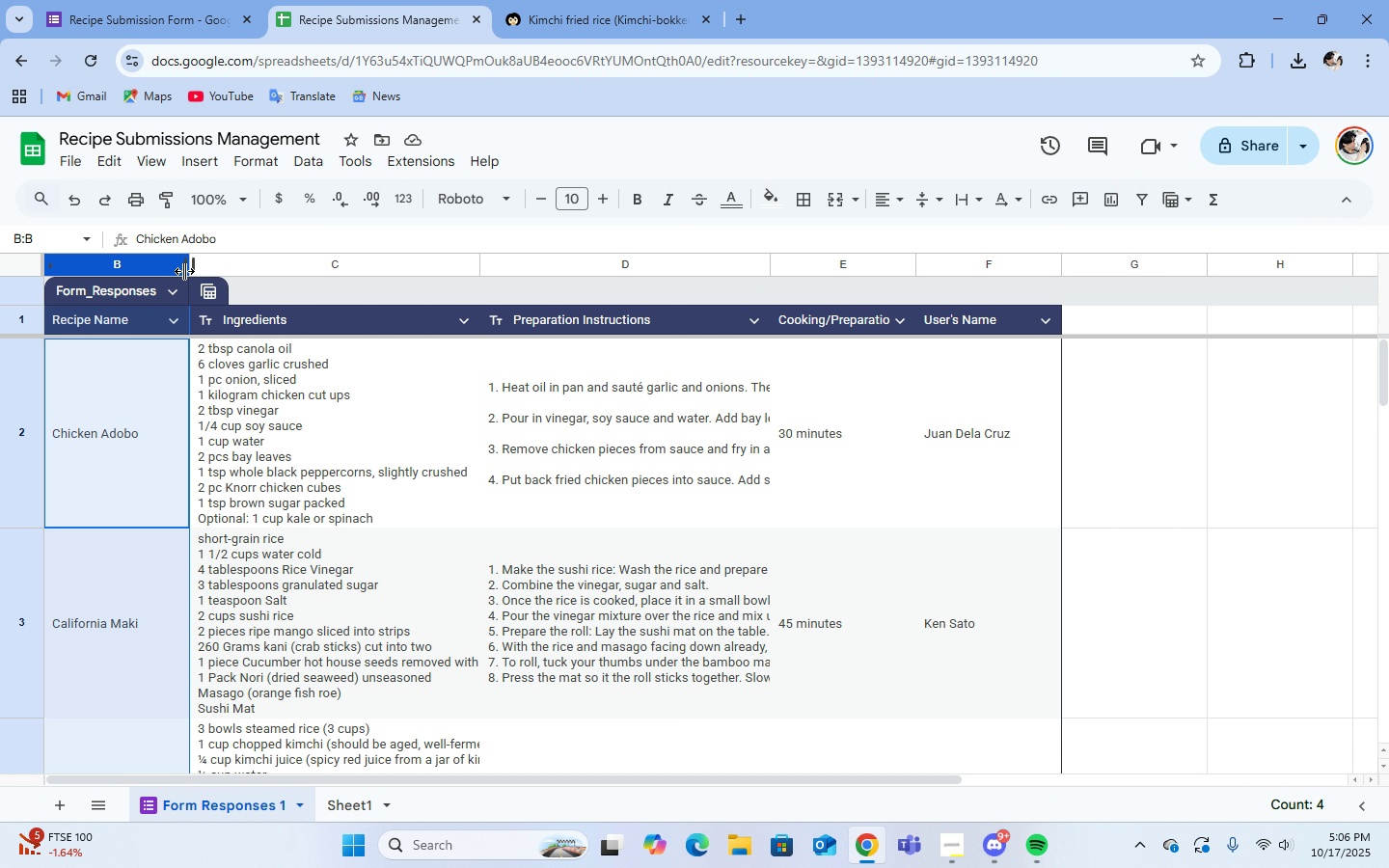 
left_click([177, 269])
 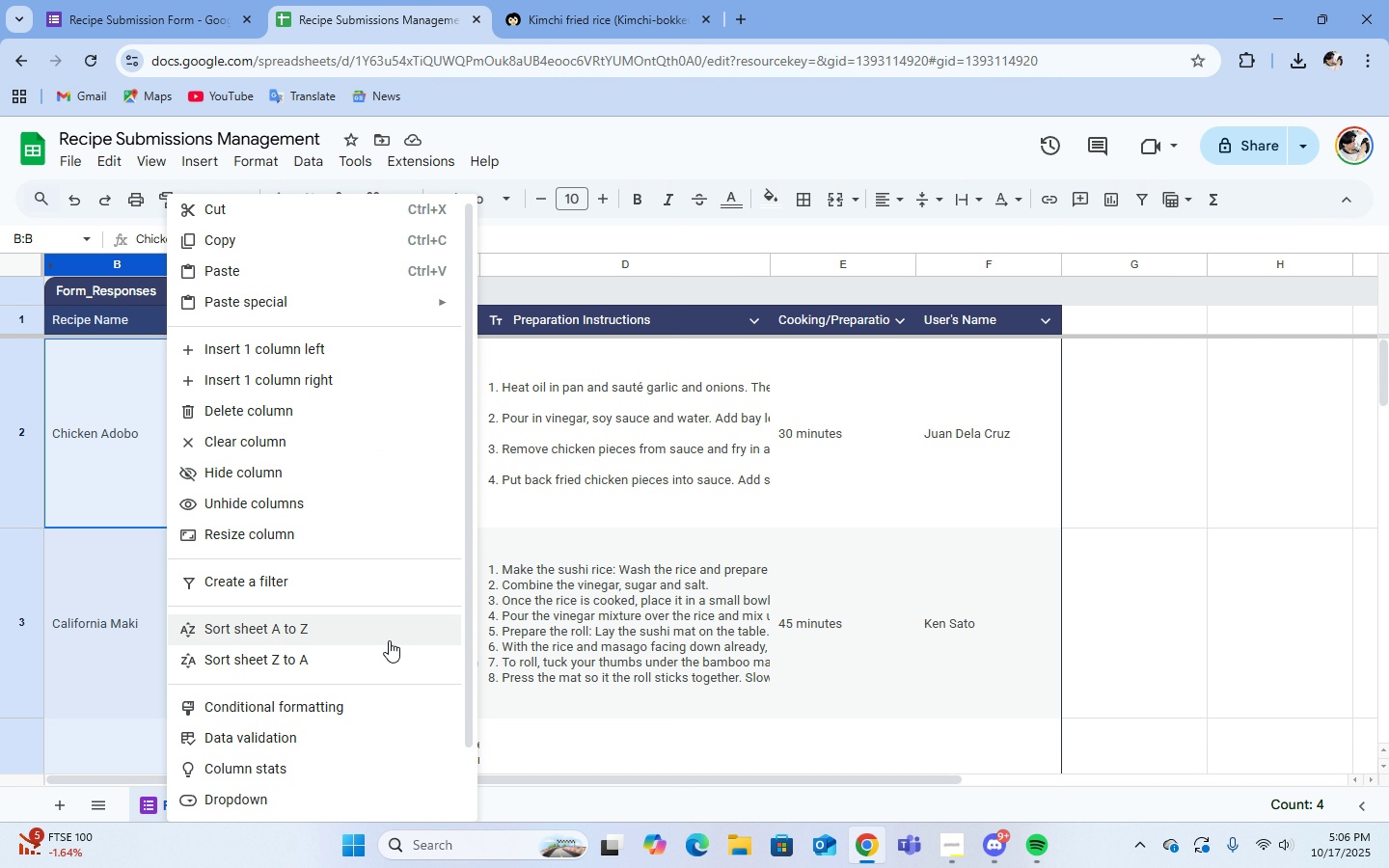 
scroll: coordinate [389, 640], scroll_direction: down, amount: 8.0
 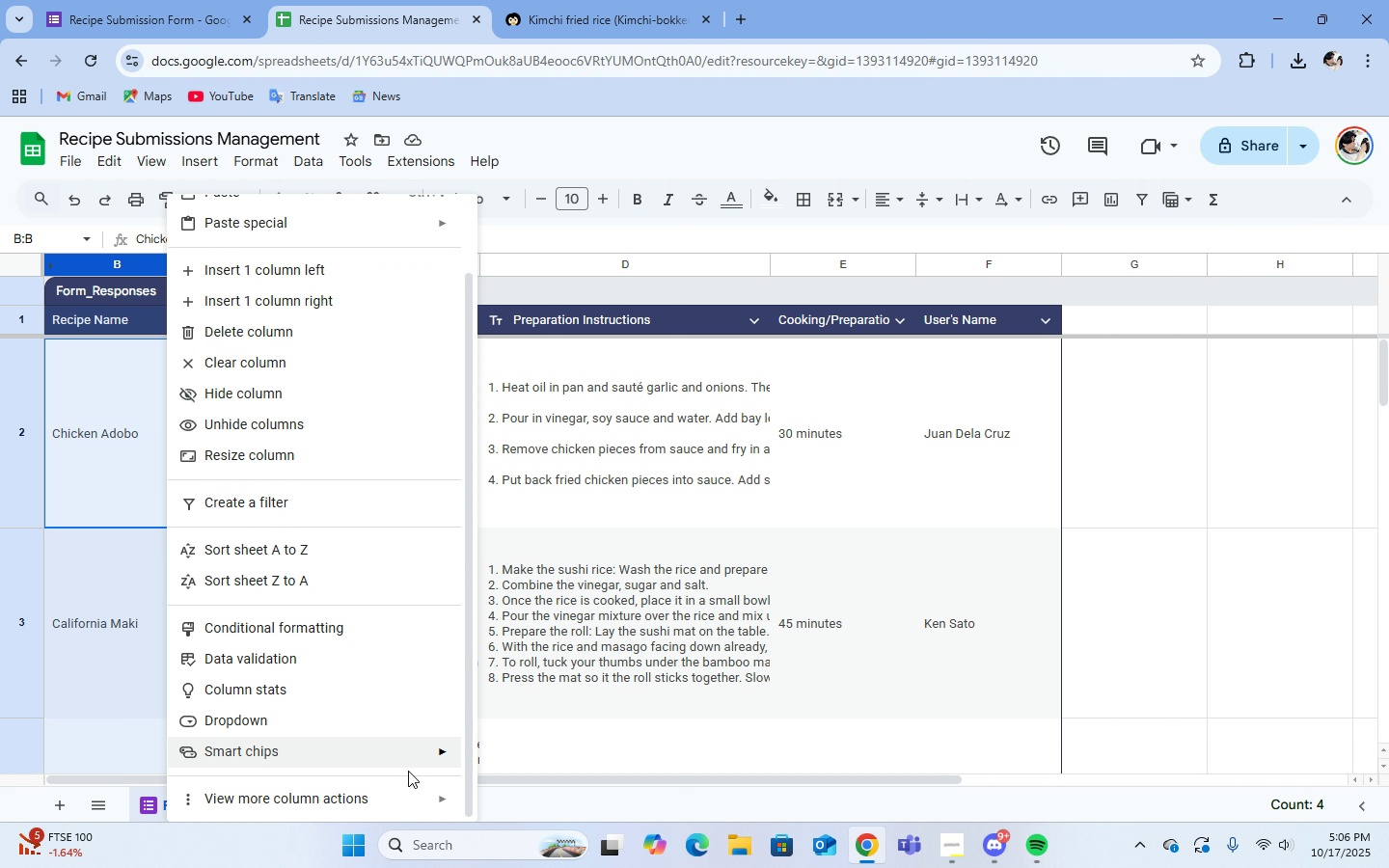 
mouse_move([424, 802])
 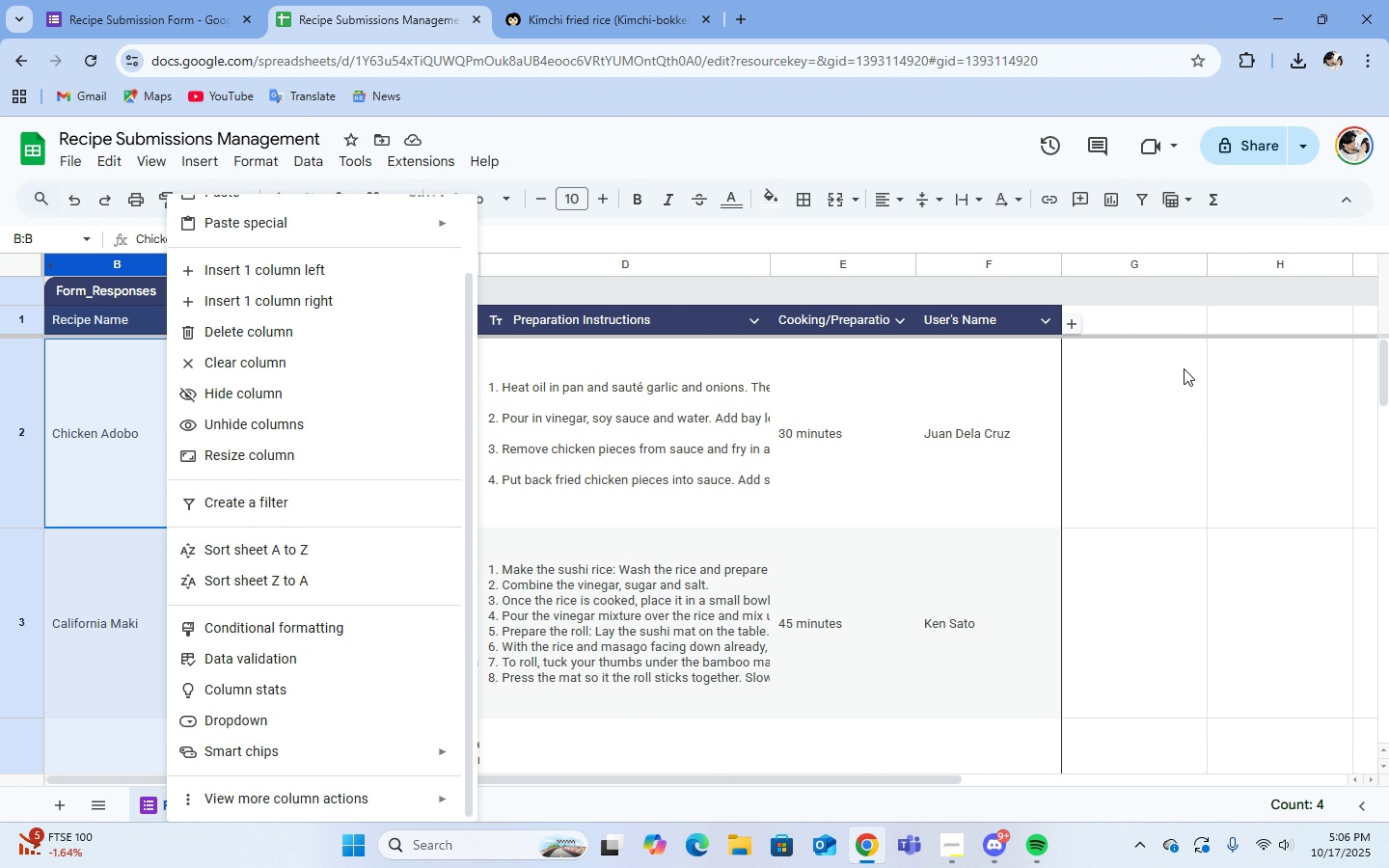 
wait(6.31)
 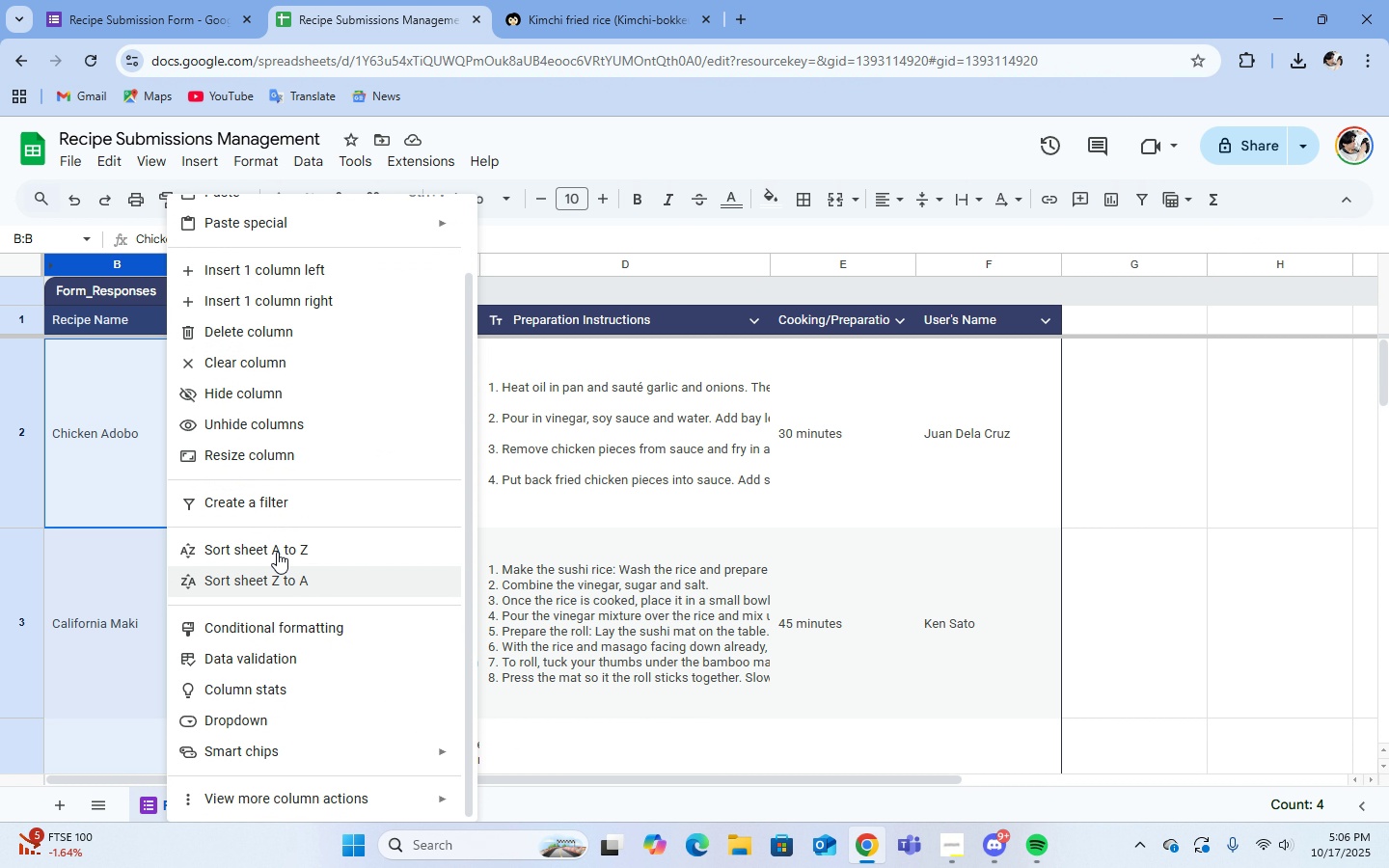 
left_click([767, 231])
 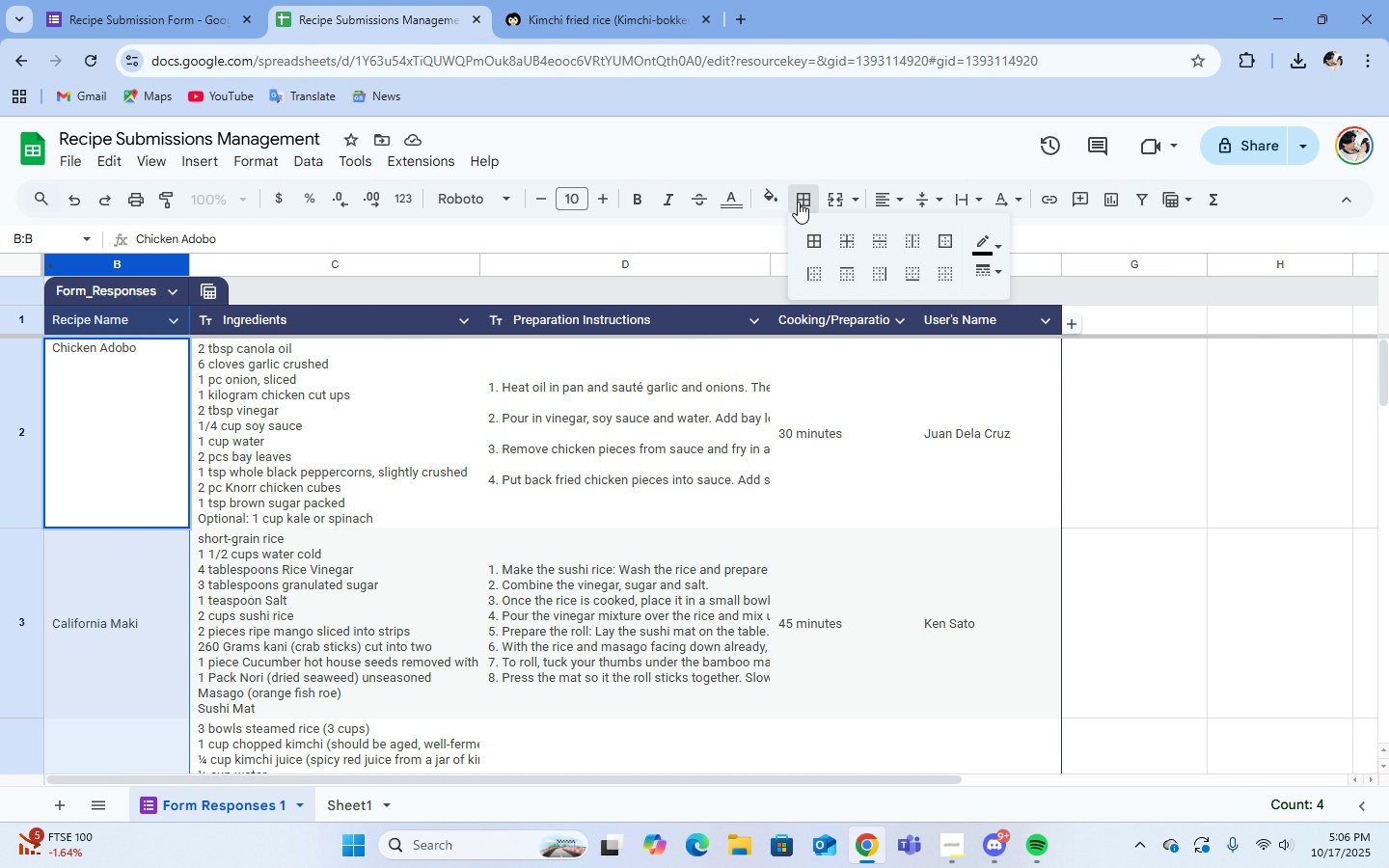 
left_click([798, 202])
 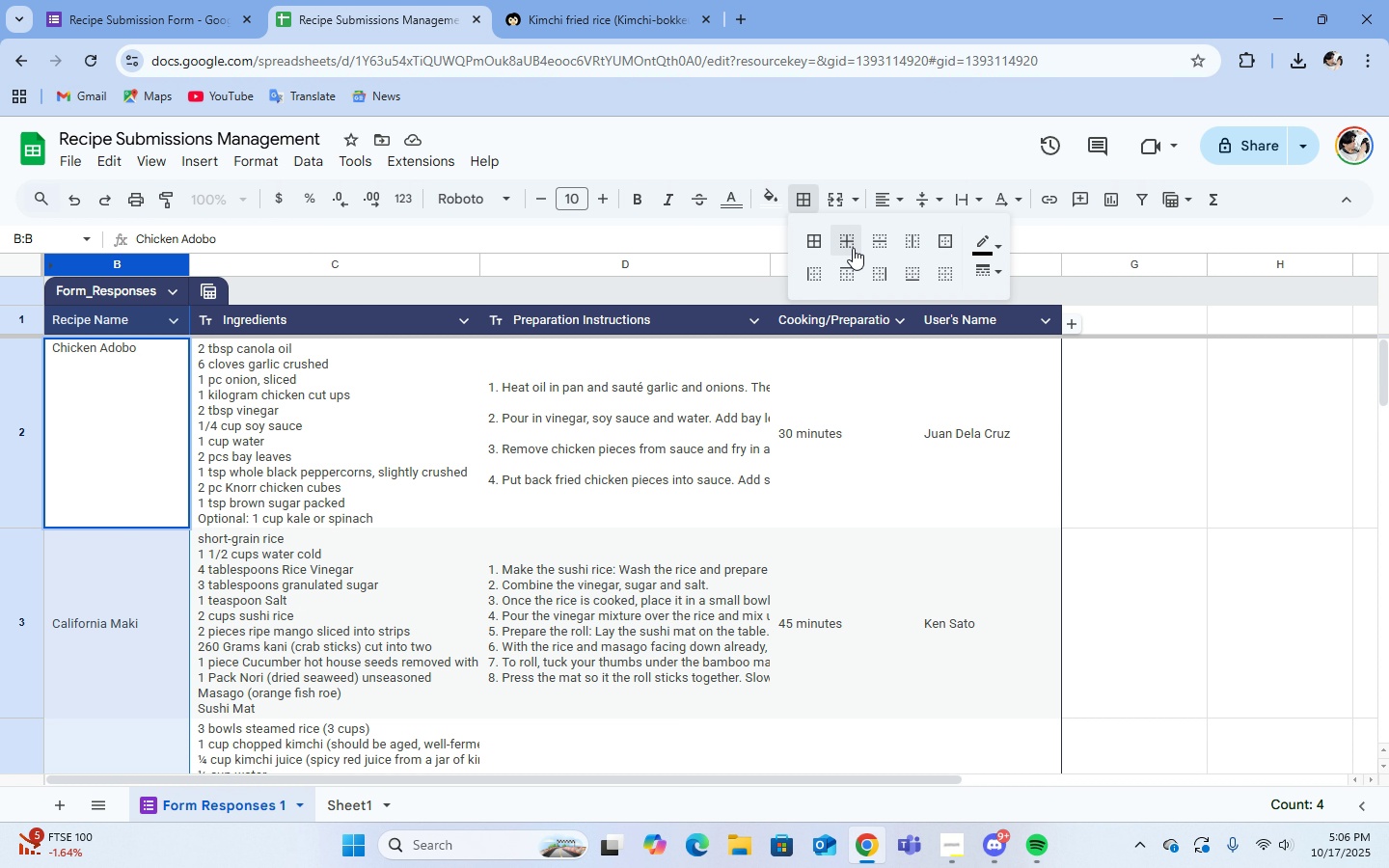 
left_click([852, 242])
 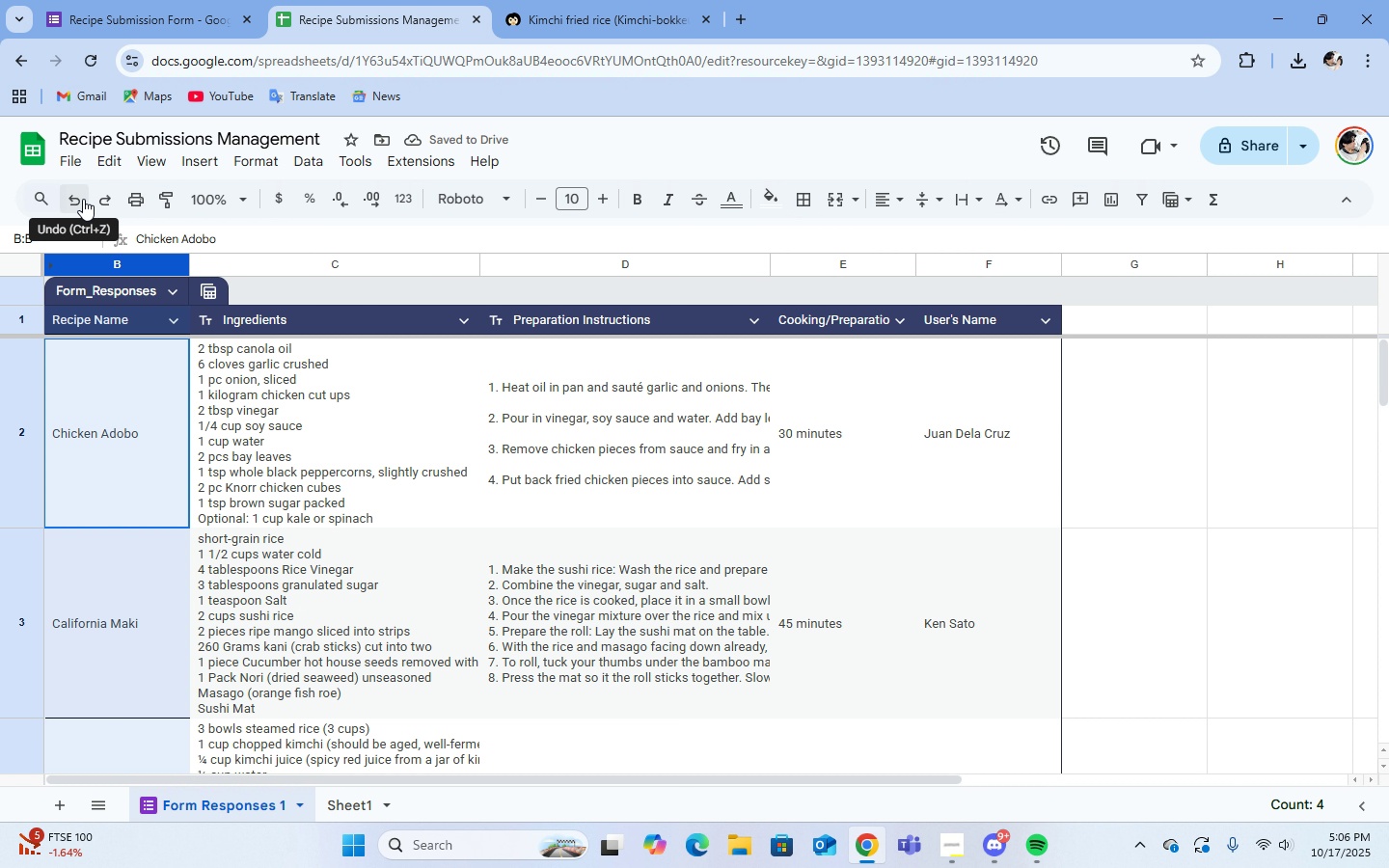 
left_click([80, 198])
 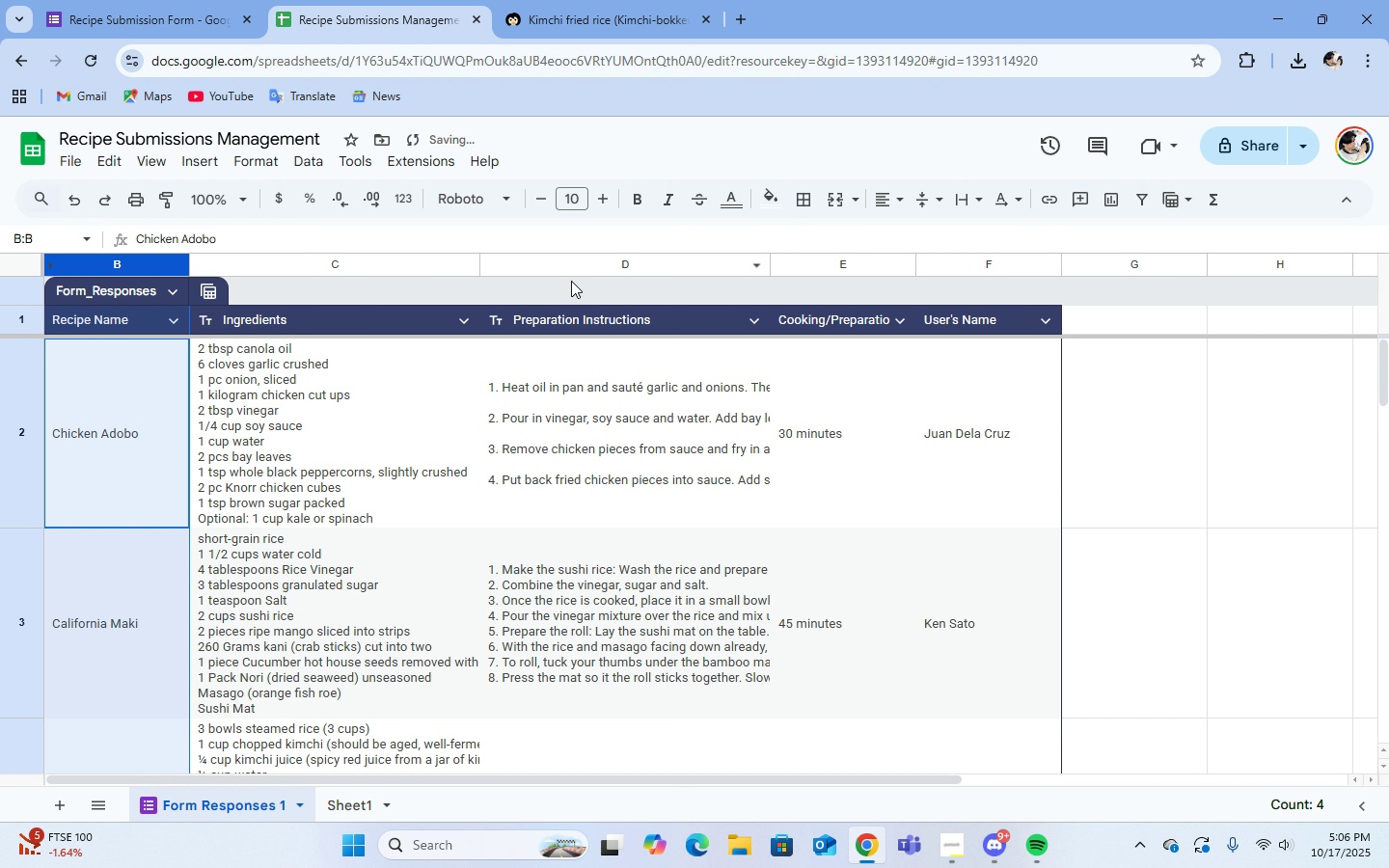 
left_click([571, 288])
 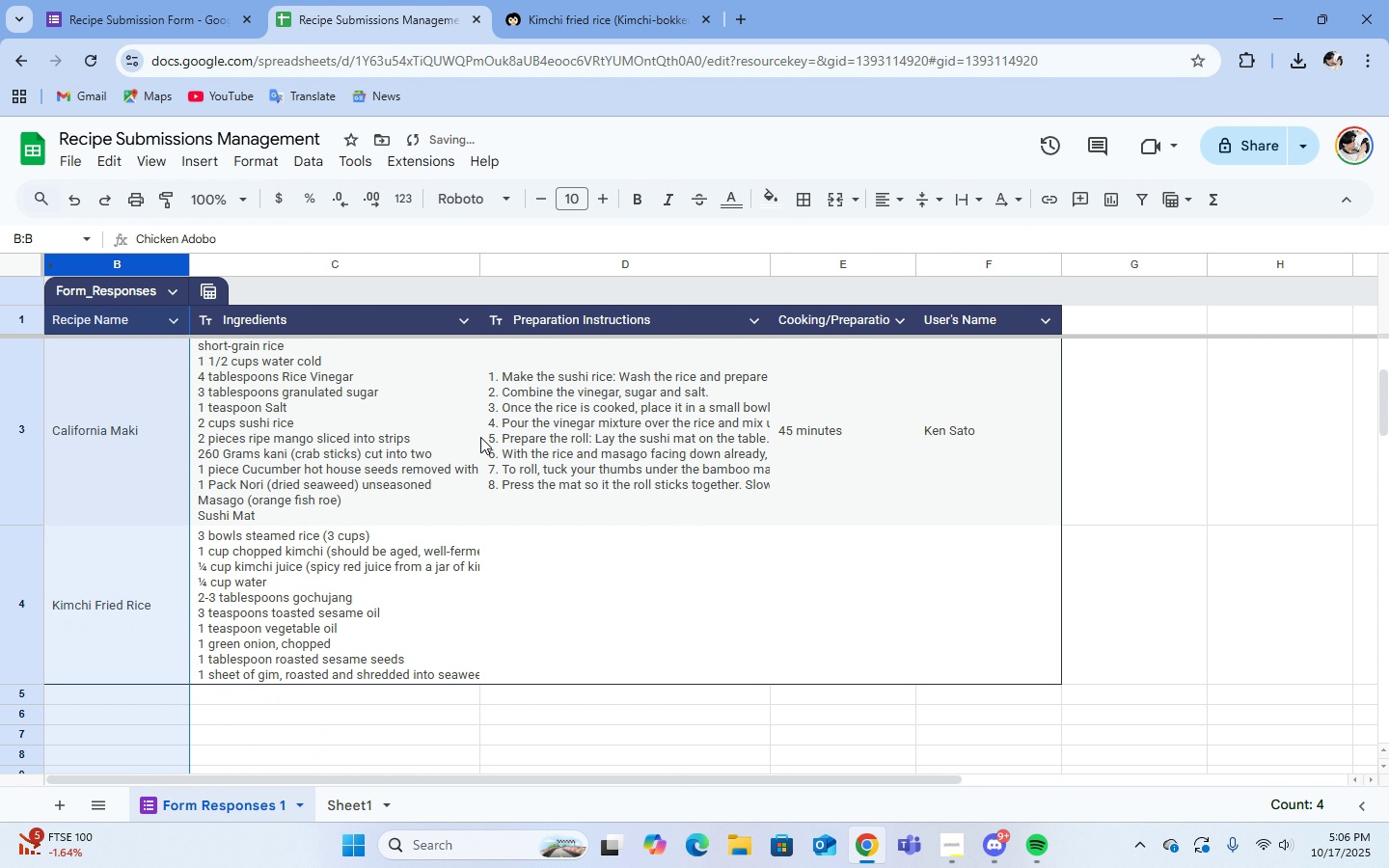 
scroll: coordinate [480, 437], scroll_direction: down, amount: 3.0
 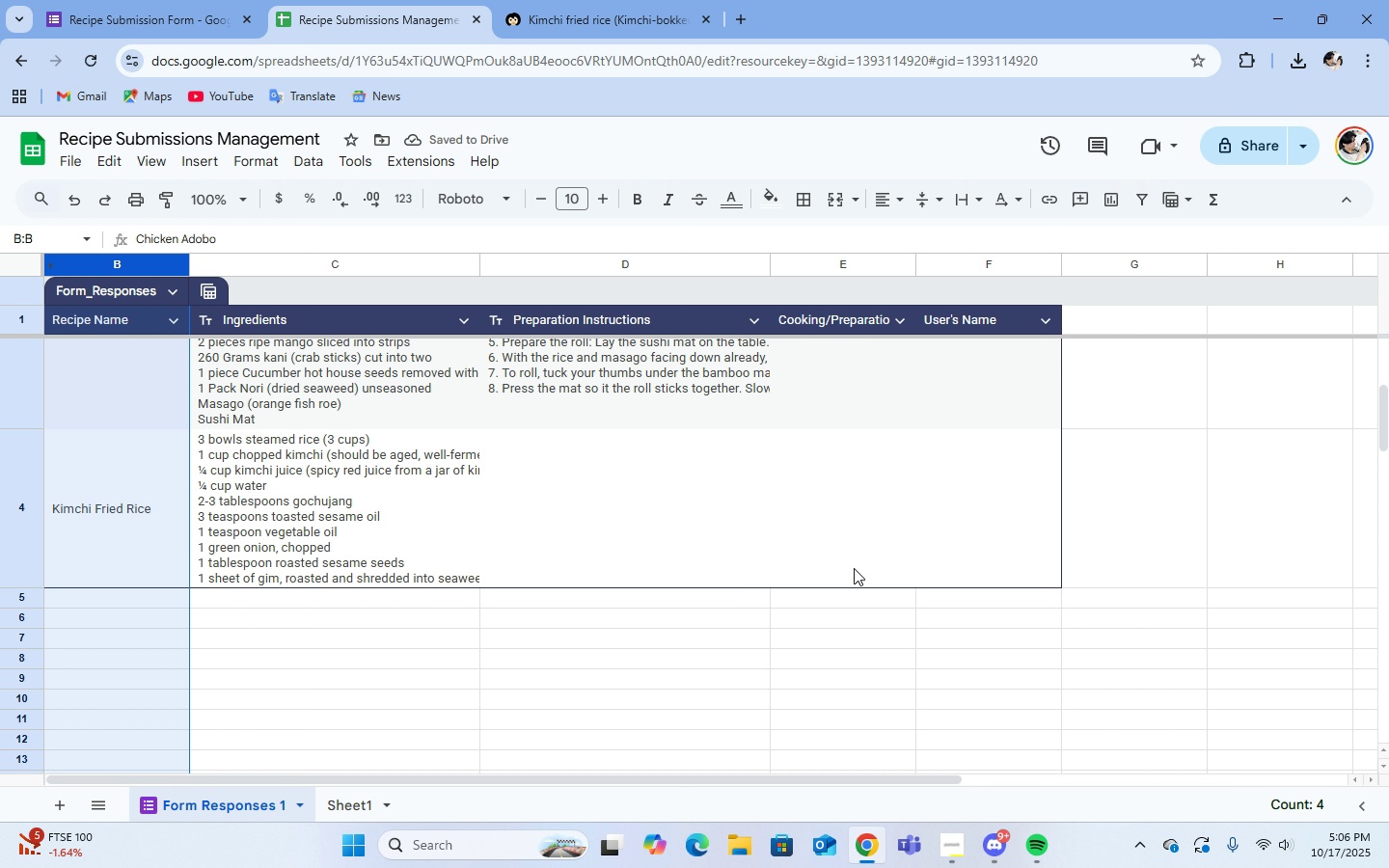 
scroll: coordinate [856, 568], scroll_direction: up, amount: 5.0
 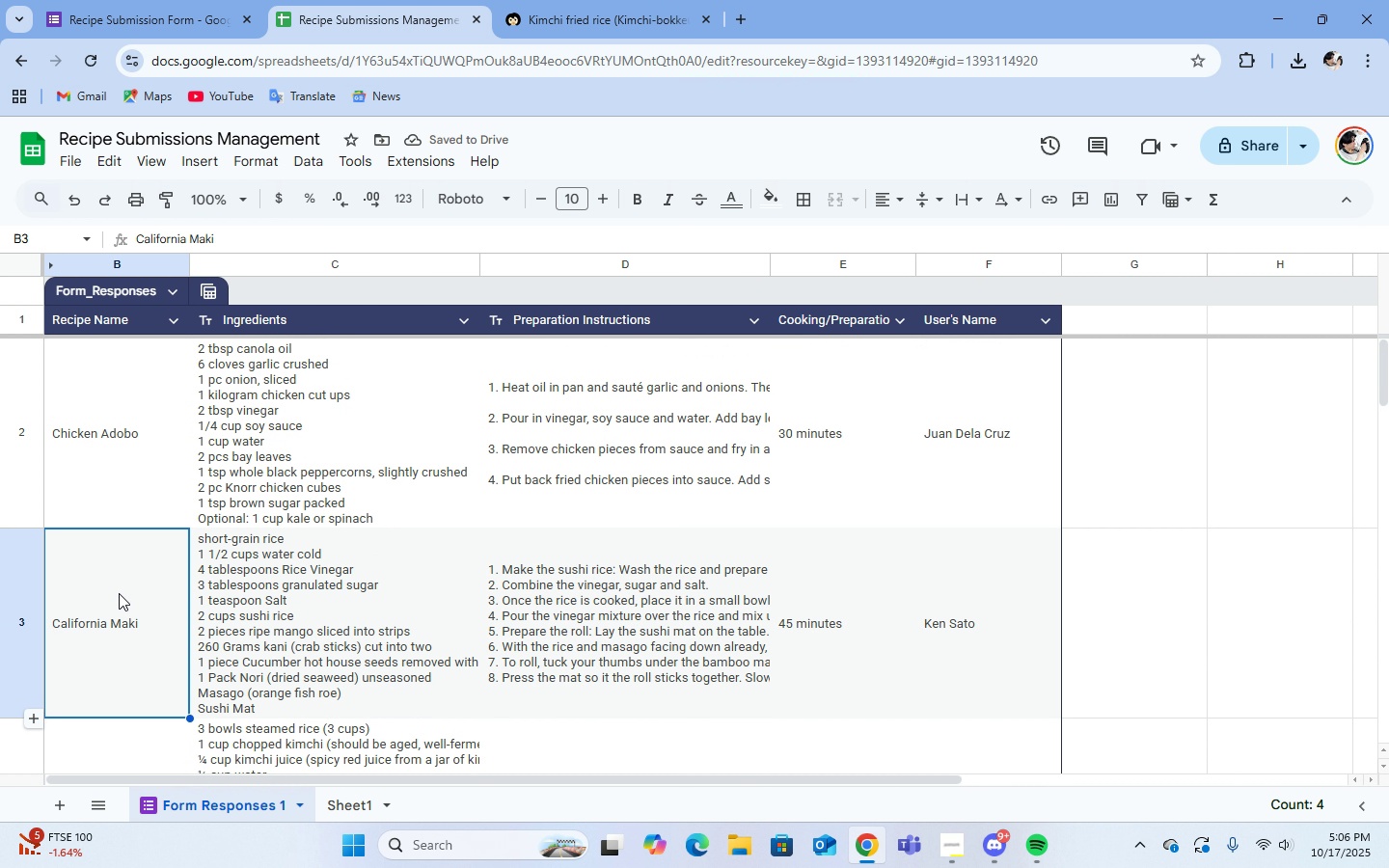 
left_click([119, 593])
 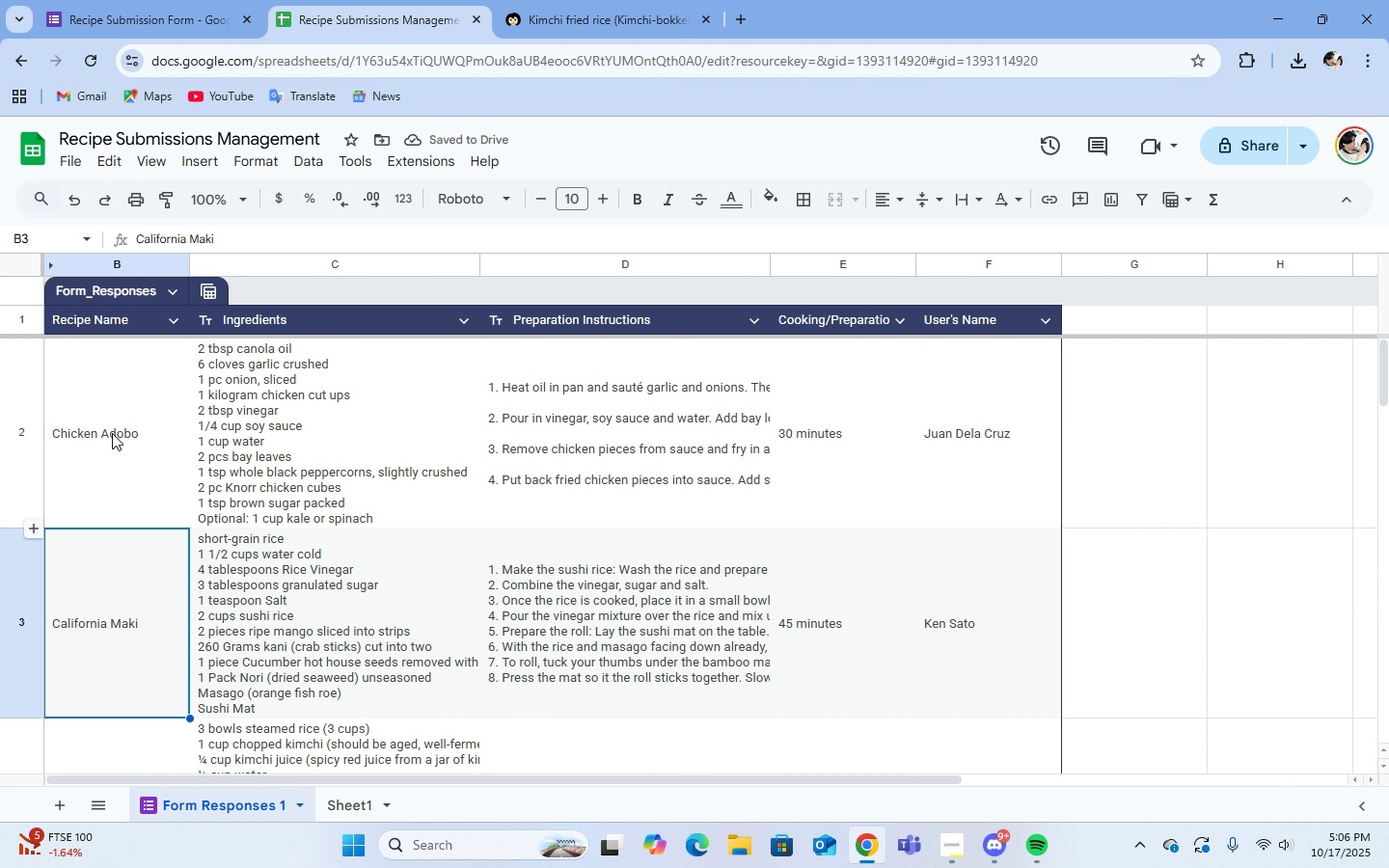 
left_click([112, 433])
 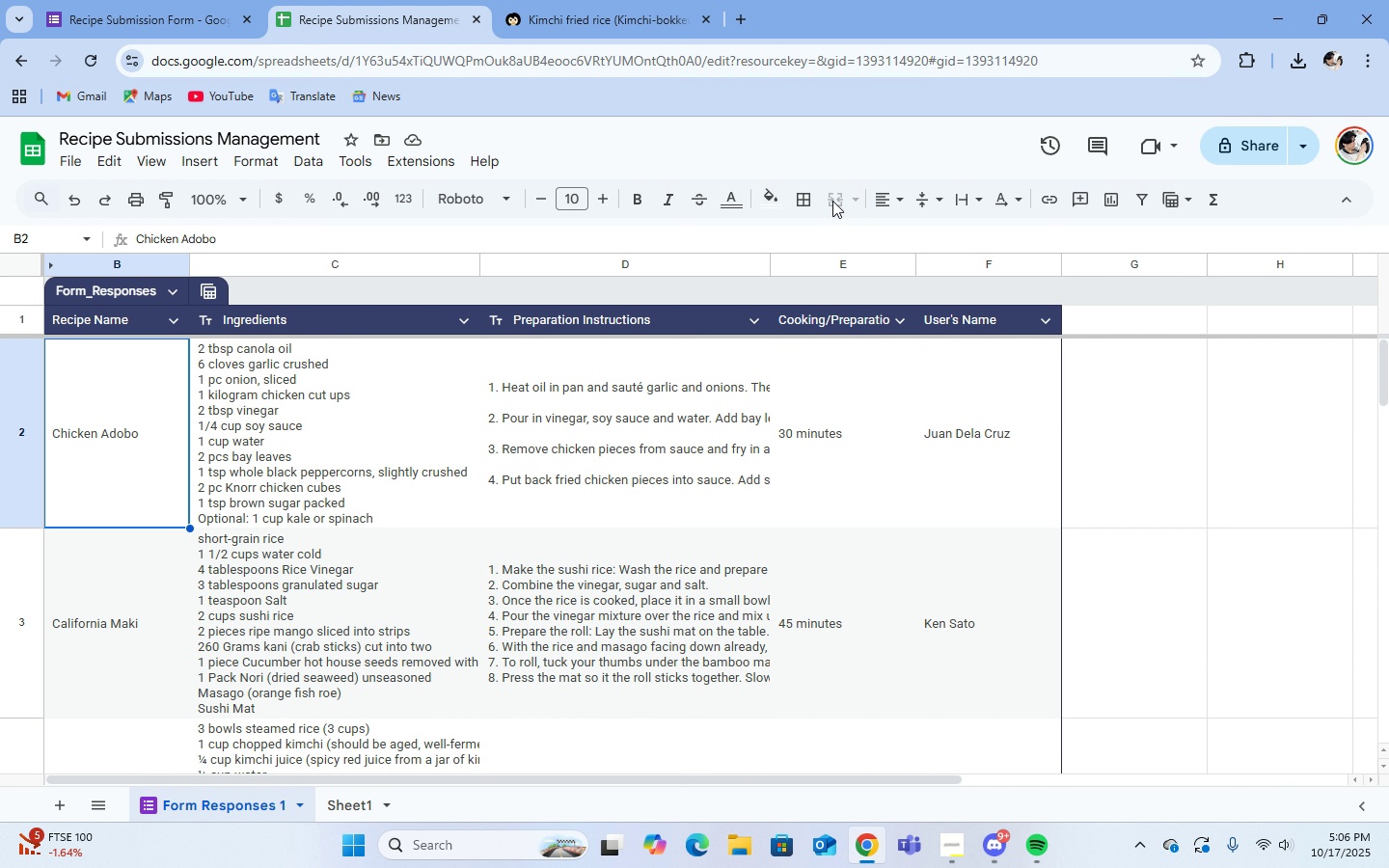 
left_click([796, 202])
 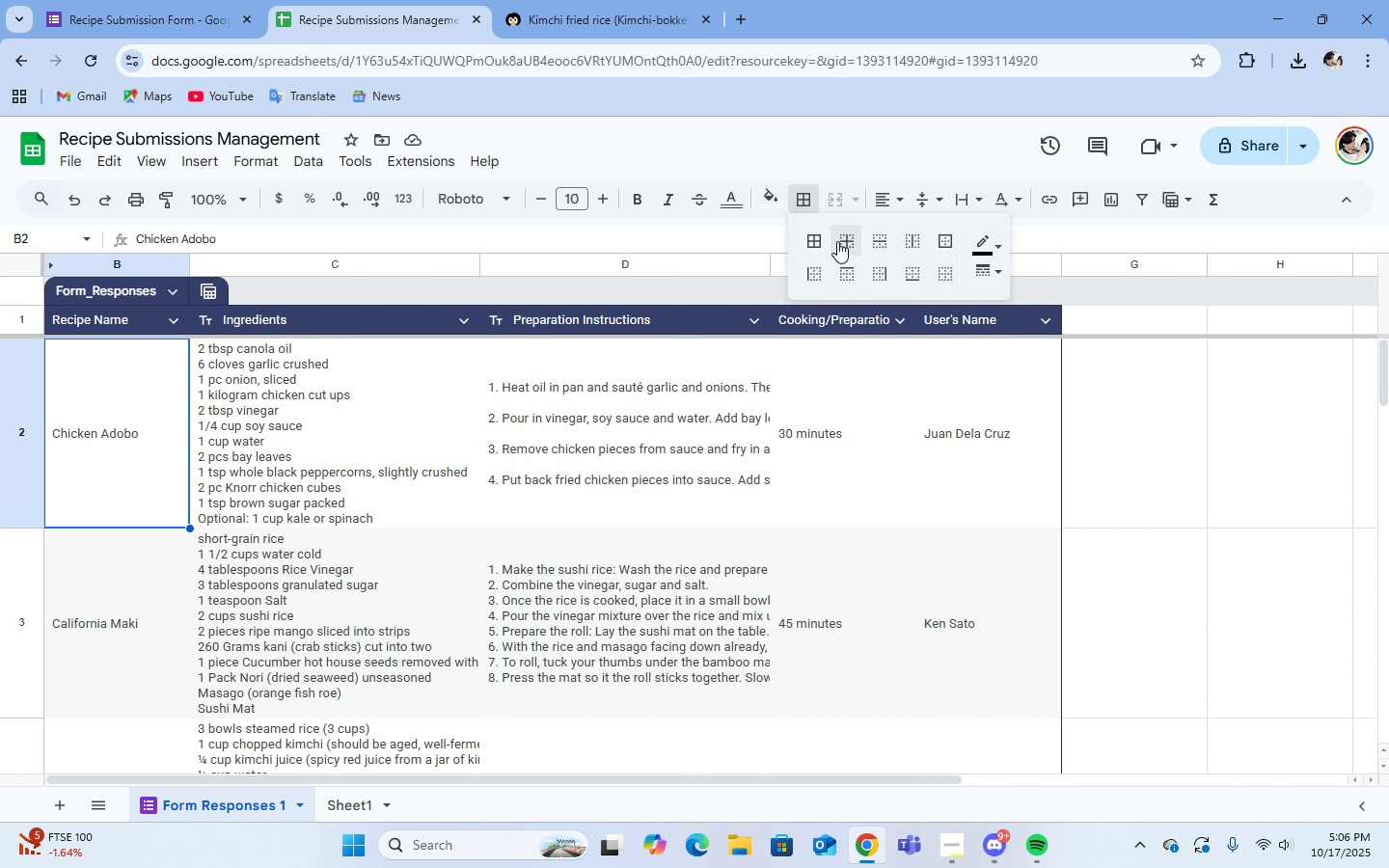 
left_click([818, 239])
 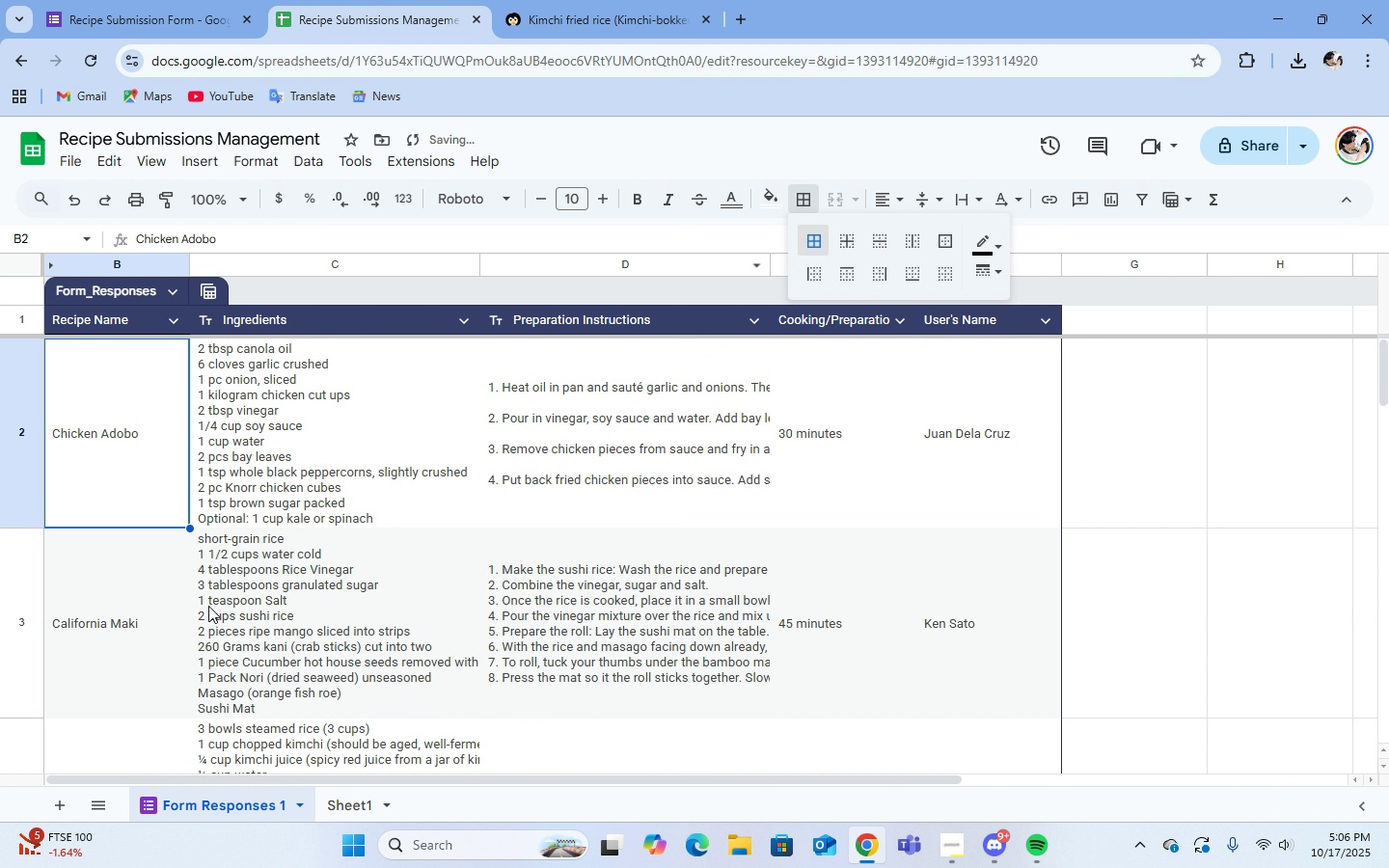 
left_click([167, 622])
 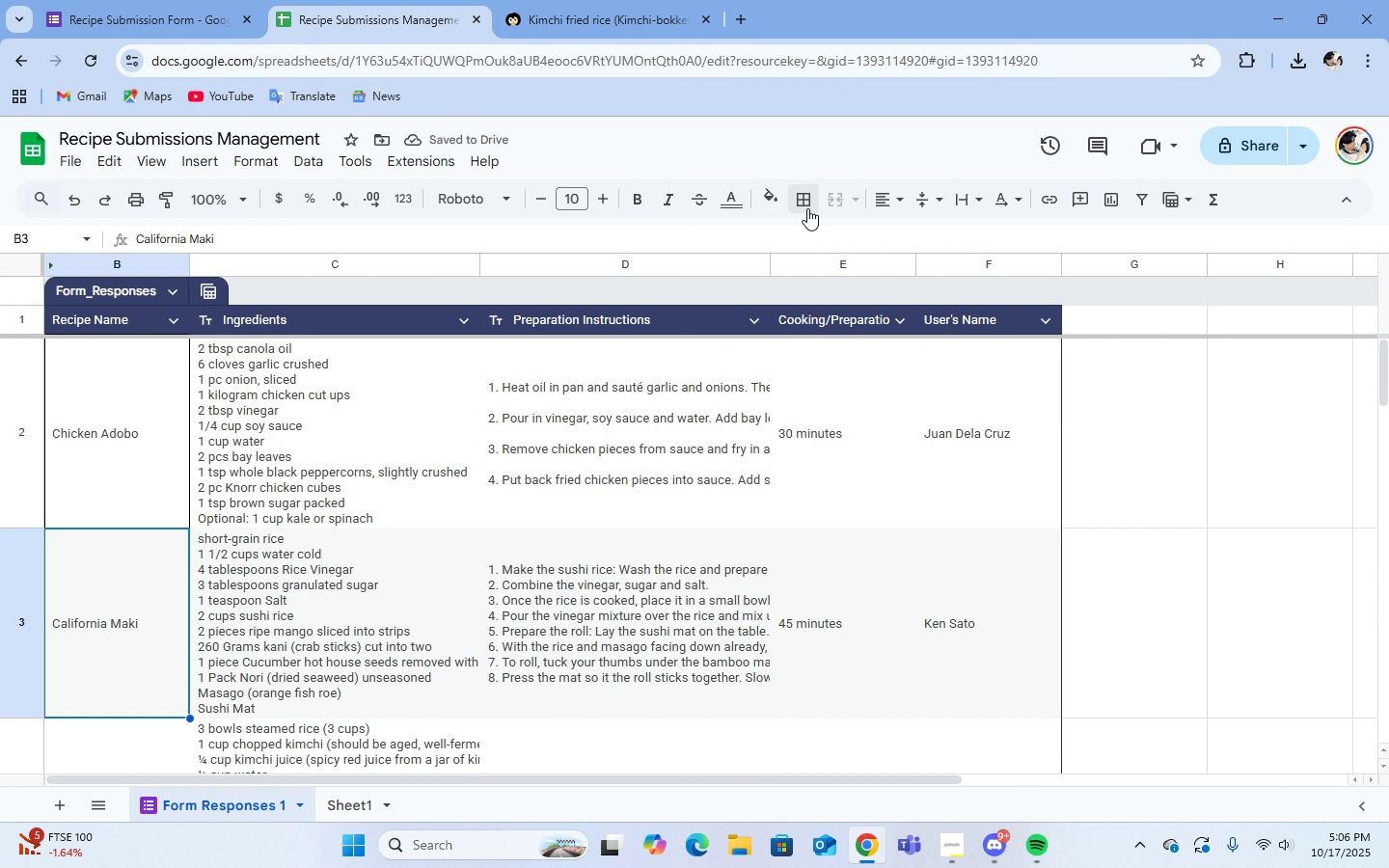 
left_click([805, 206])
 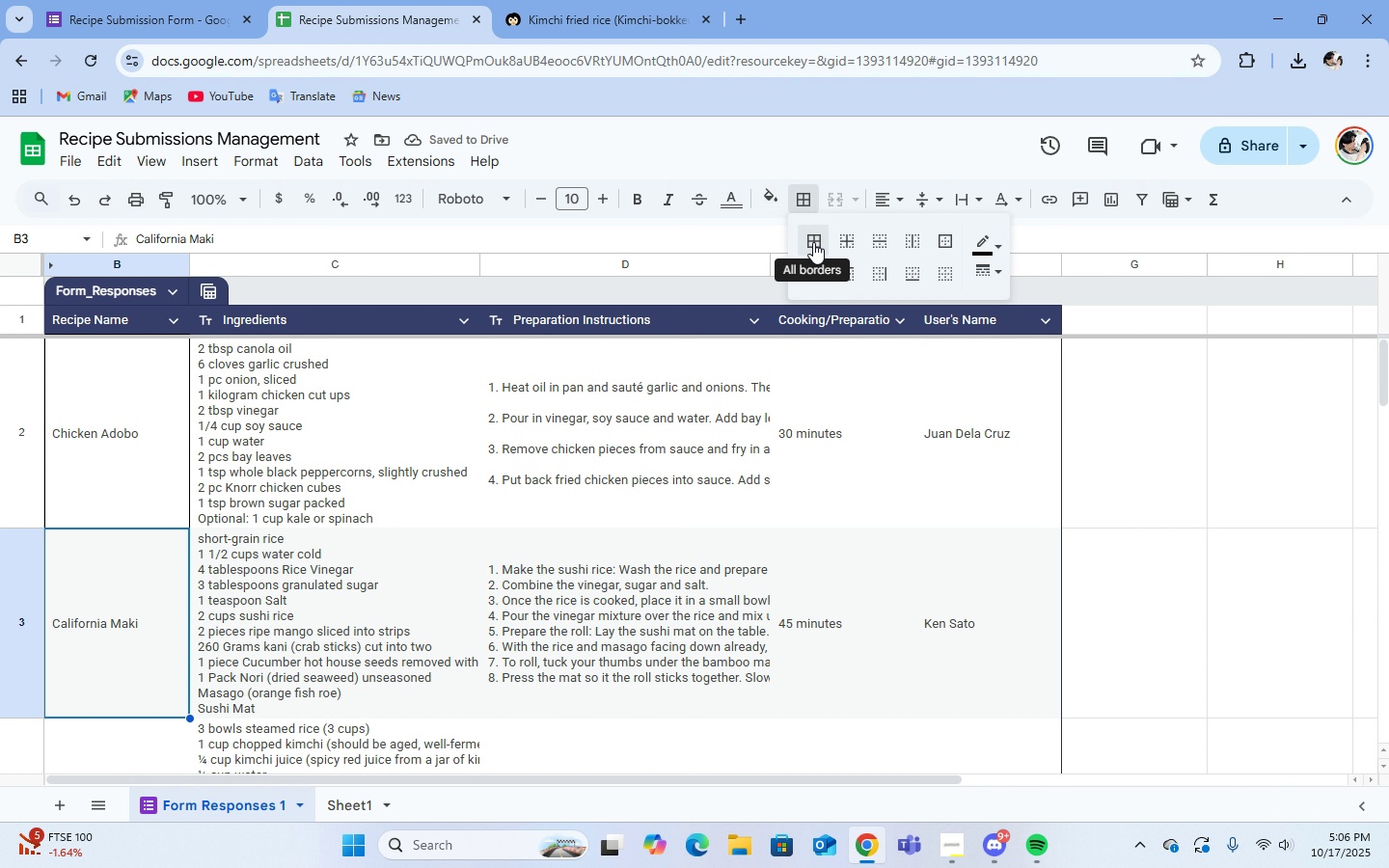 
left_click([813, 242])
 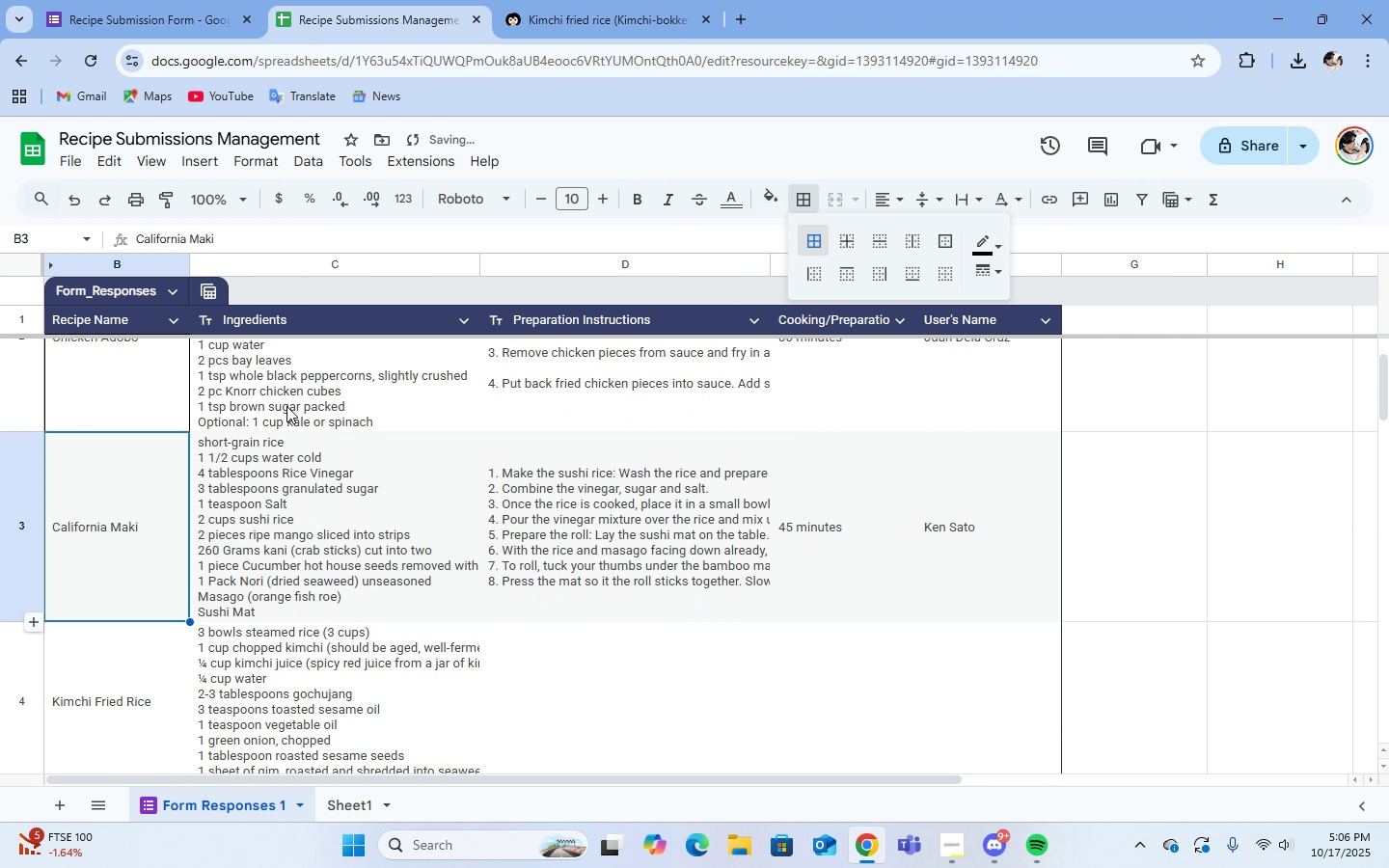 
scroll: coordinate [286, 406], scroll_direction: down, amount: 1.0
 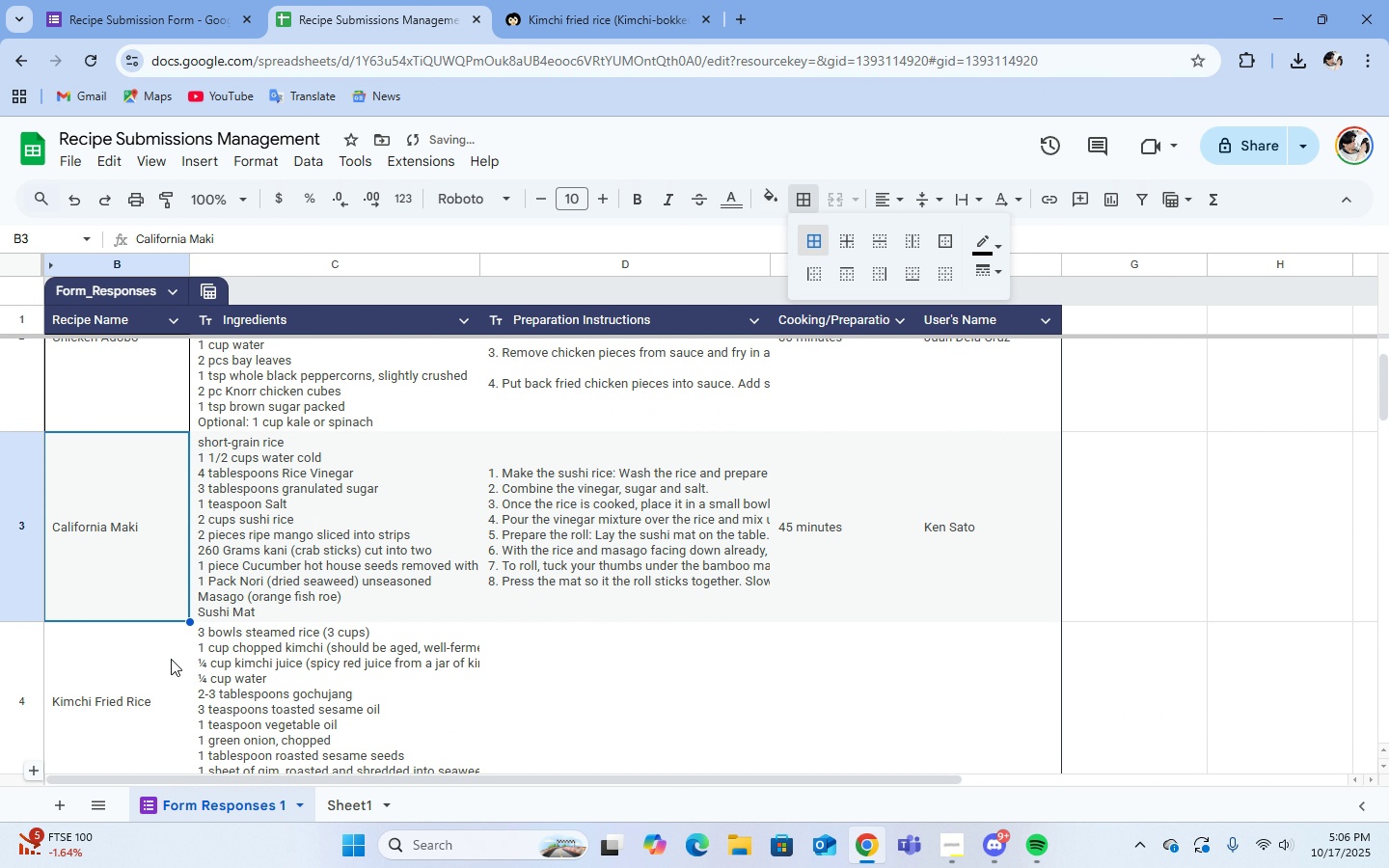 
left_click([171, 660])
 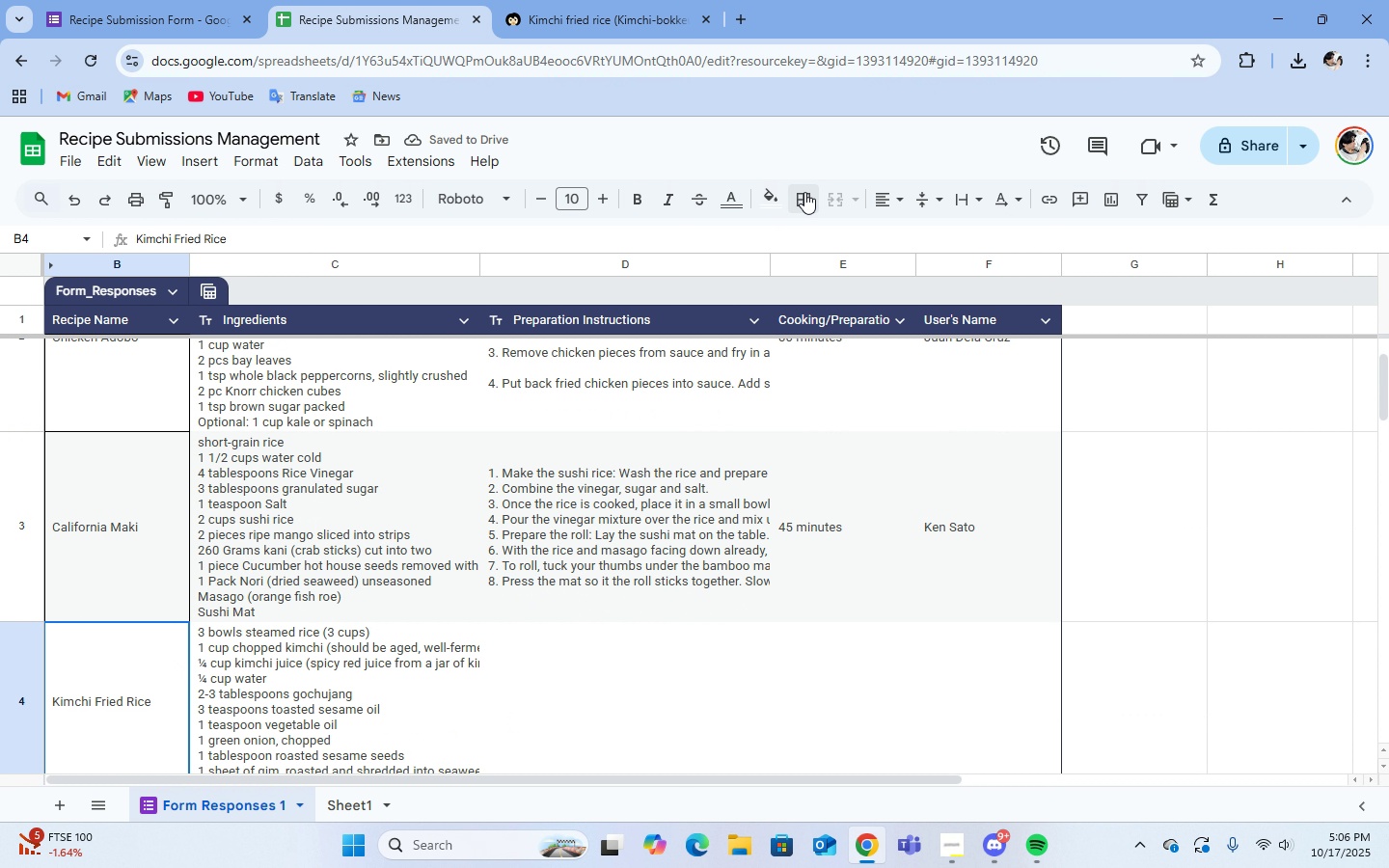 
left_click([804, 192])
 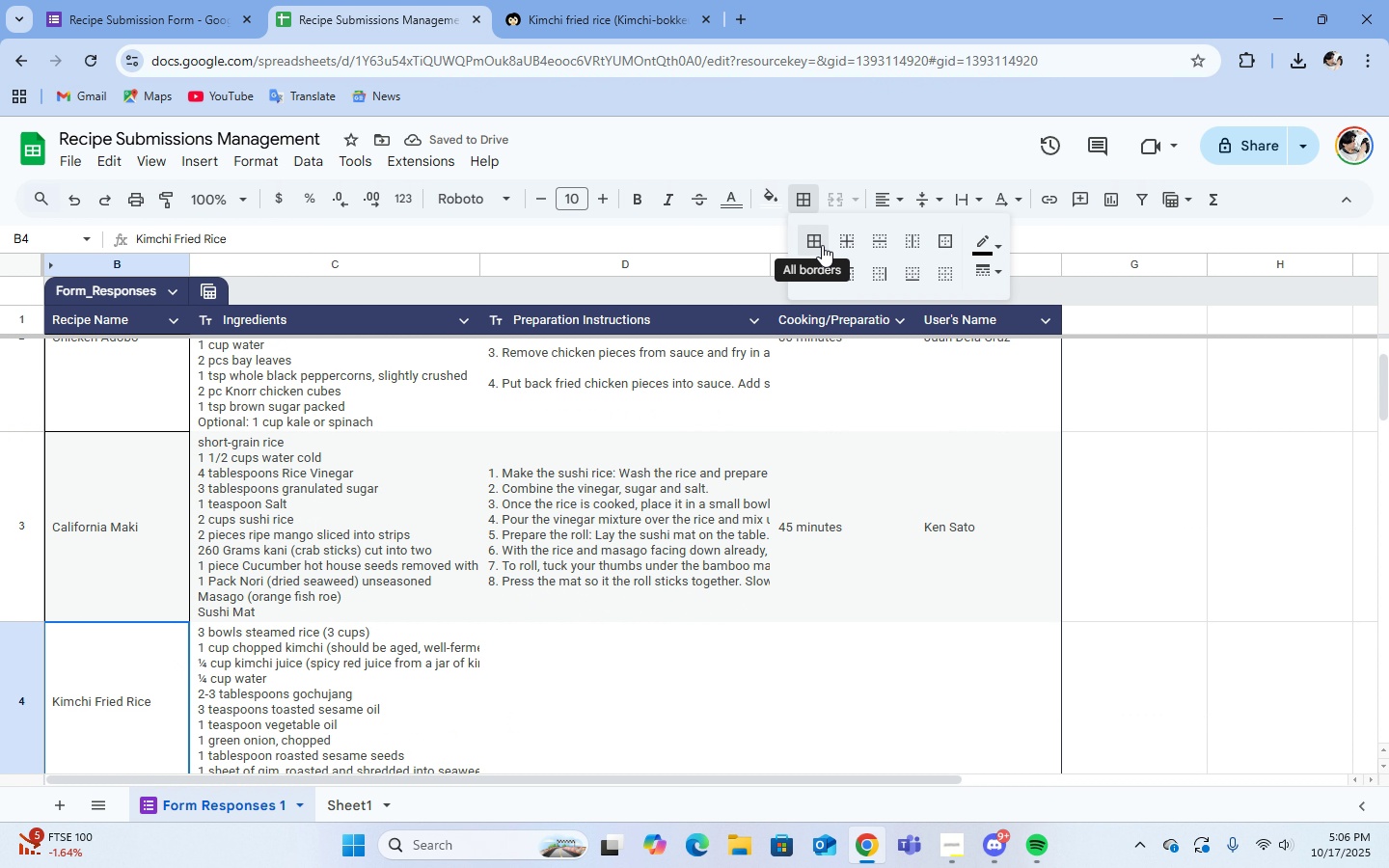 
left_click([822, 245])
 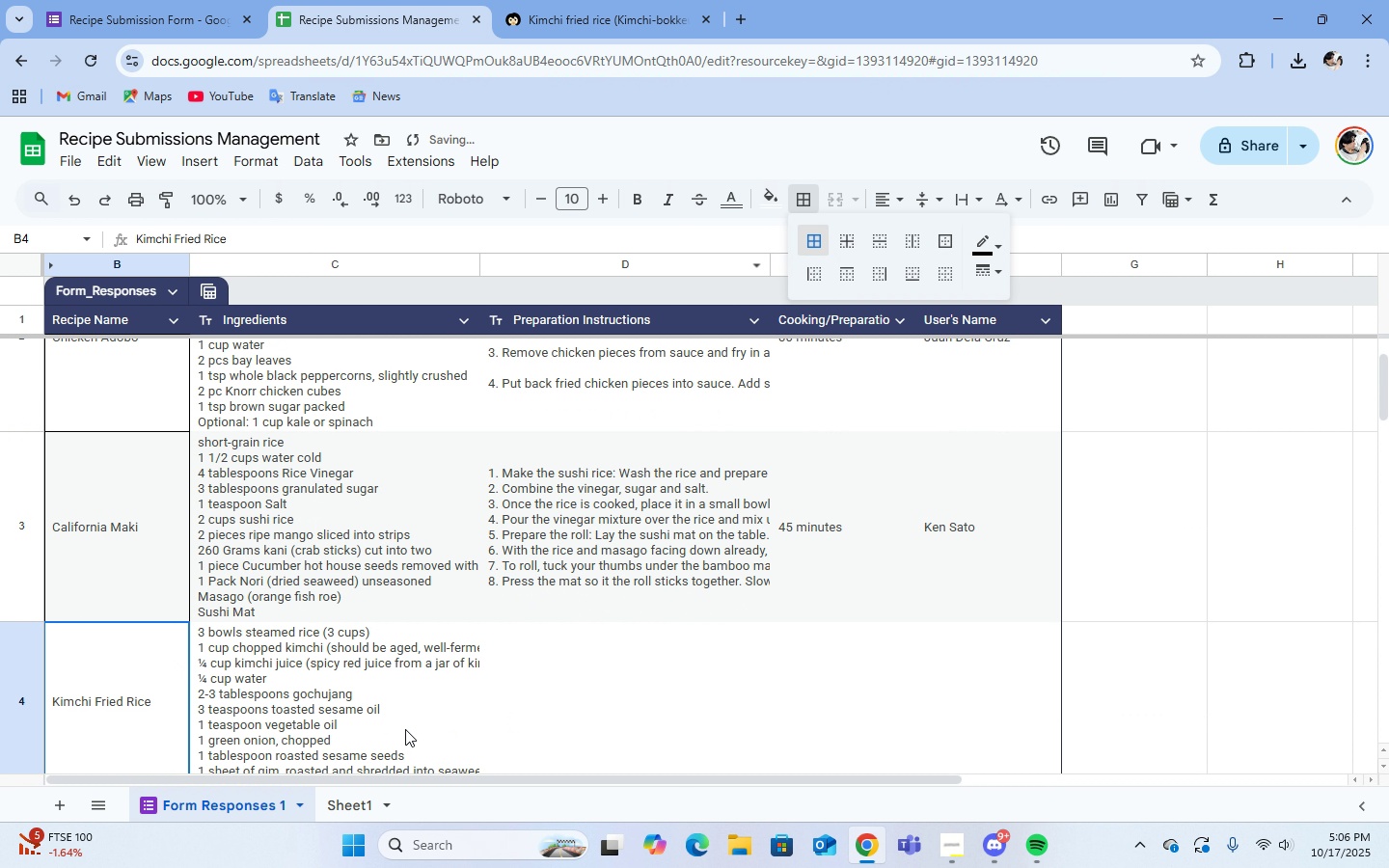 
scroll: coordinate [405, 729], scroll_direction: down, amount: 3.0
 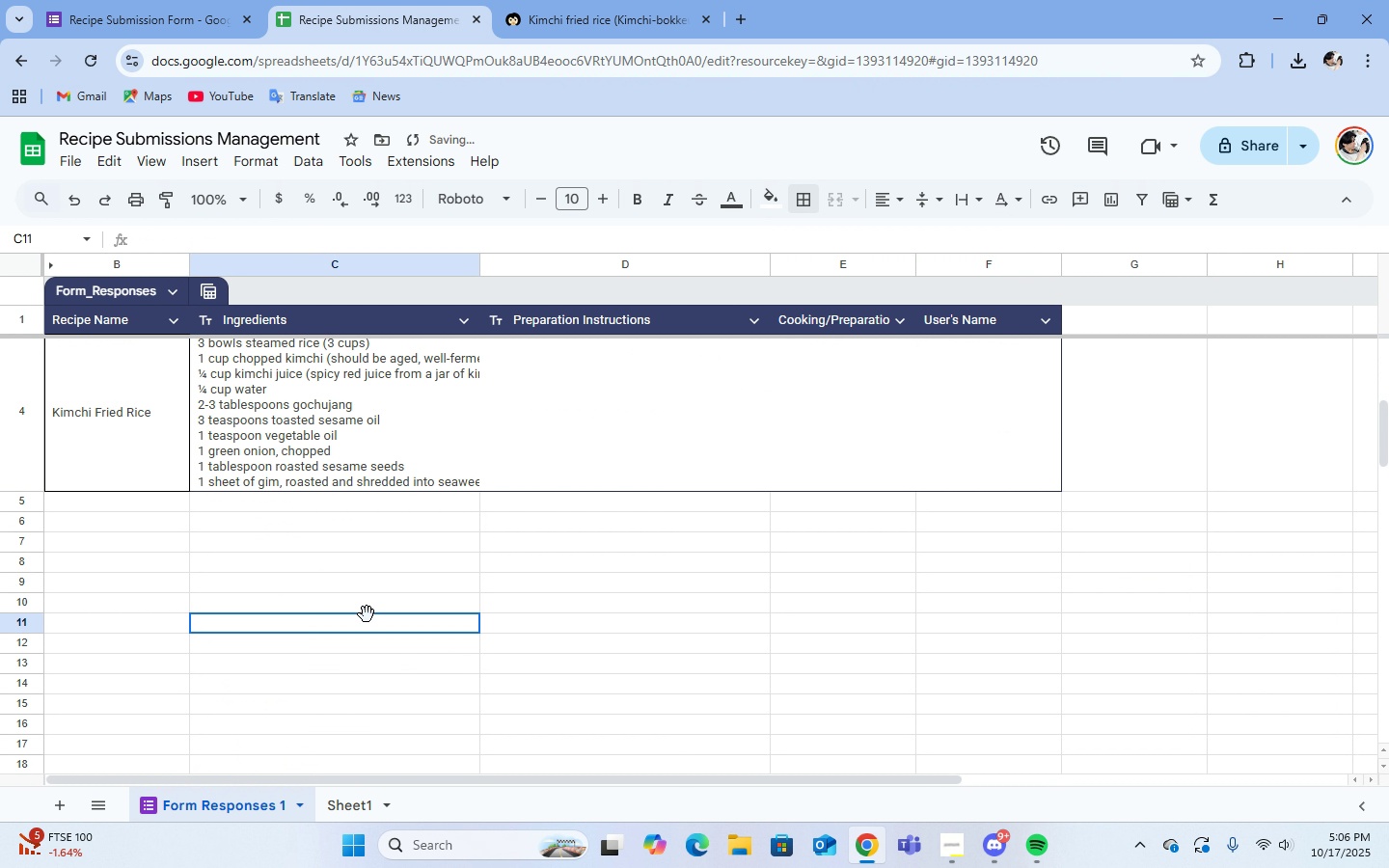 
left_click([367, 614])
 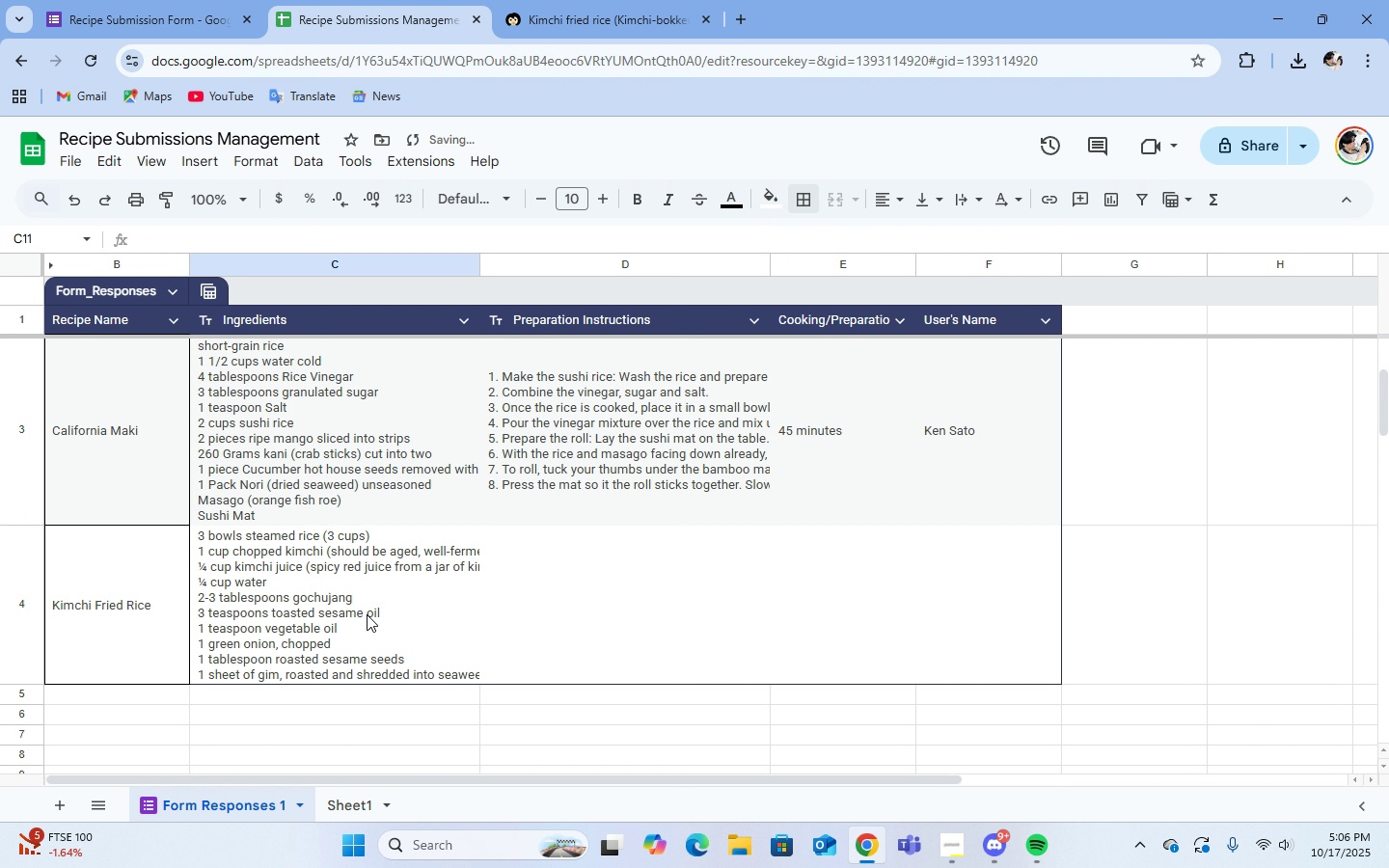 
scroll: coordinate [442, 669], scroll_direction: up, amount: 5.0
 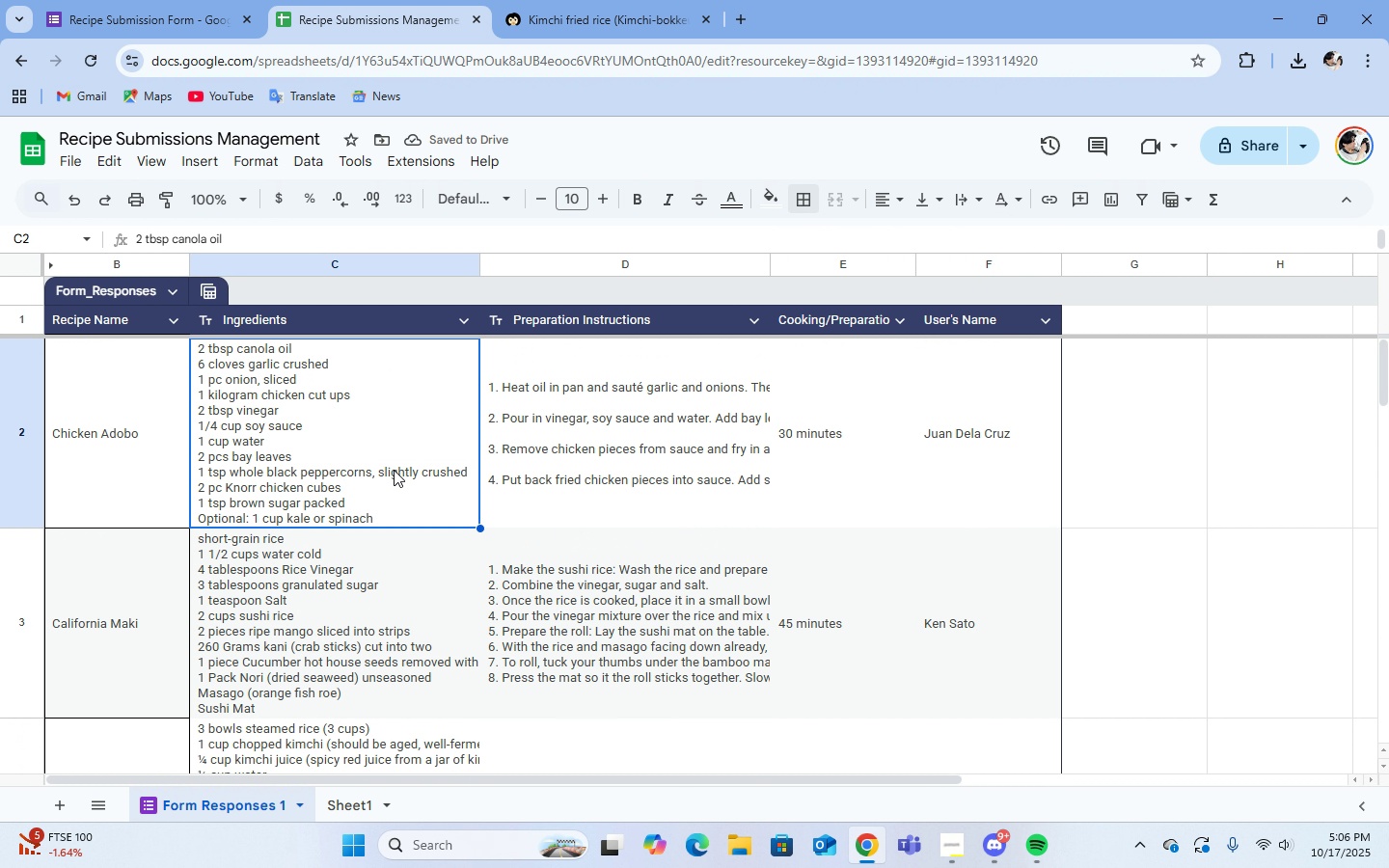 
left_click([394, 470])
 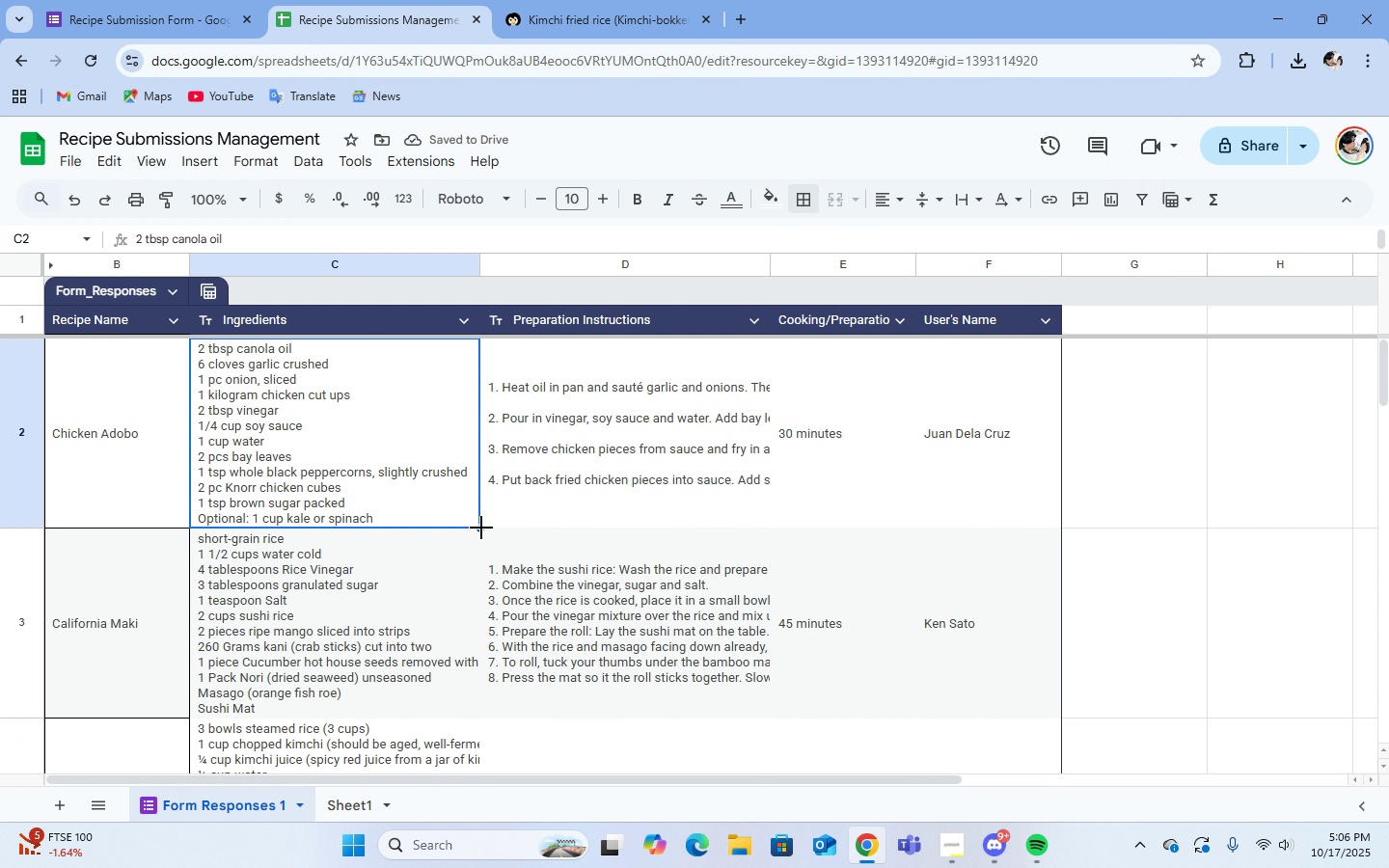 
left_click_drag(start_coordinate=[481, 528], to_coordinate=[1024, 533])
 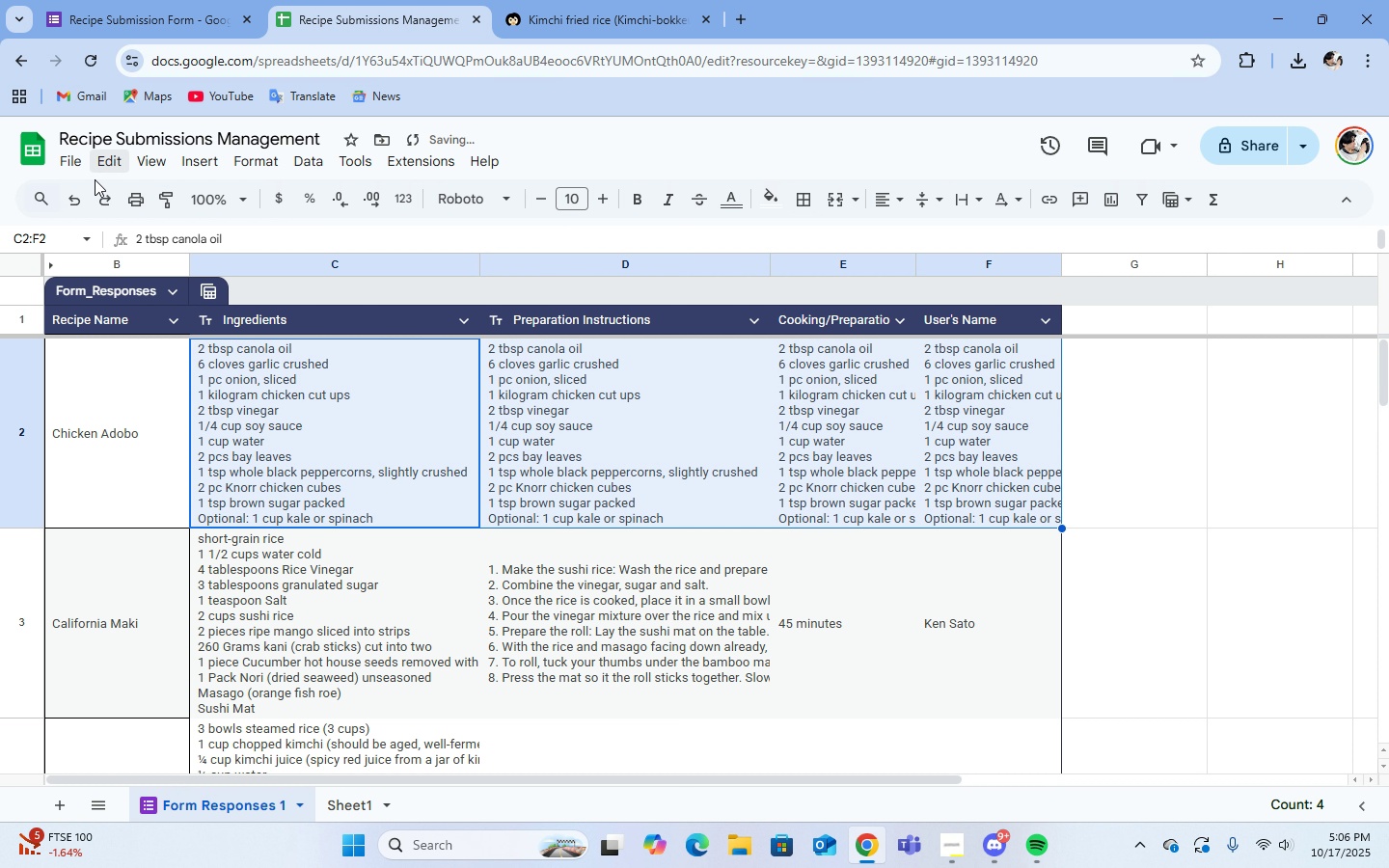 
left_click([77, 207])
 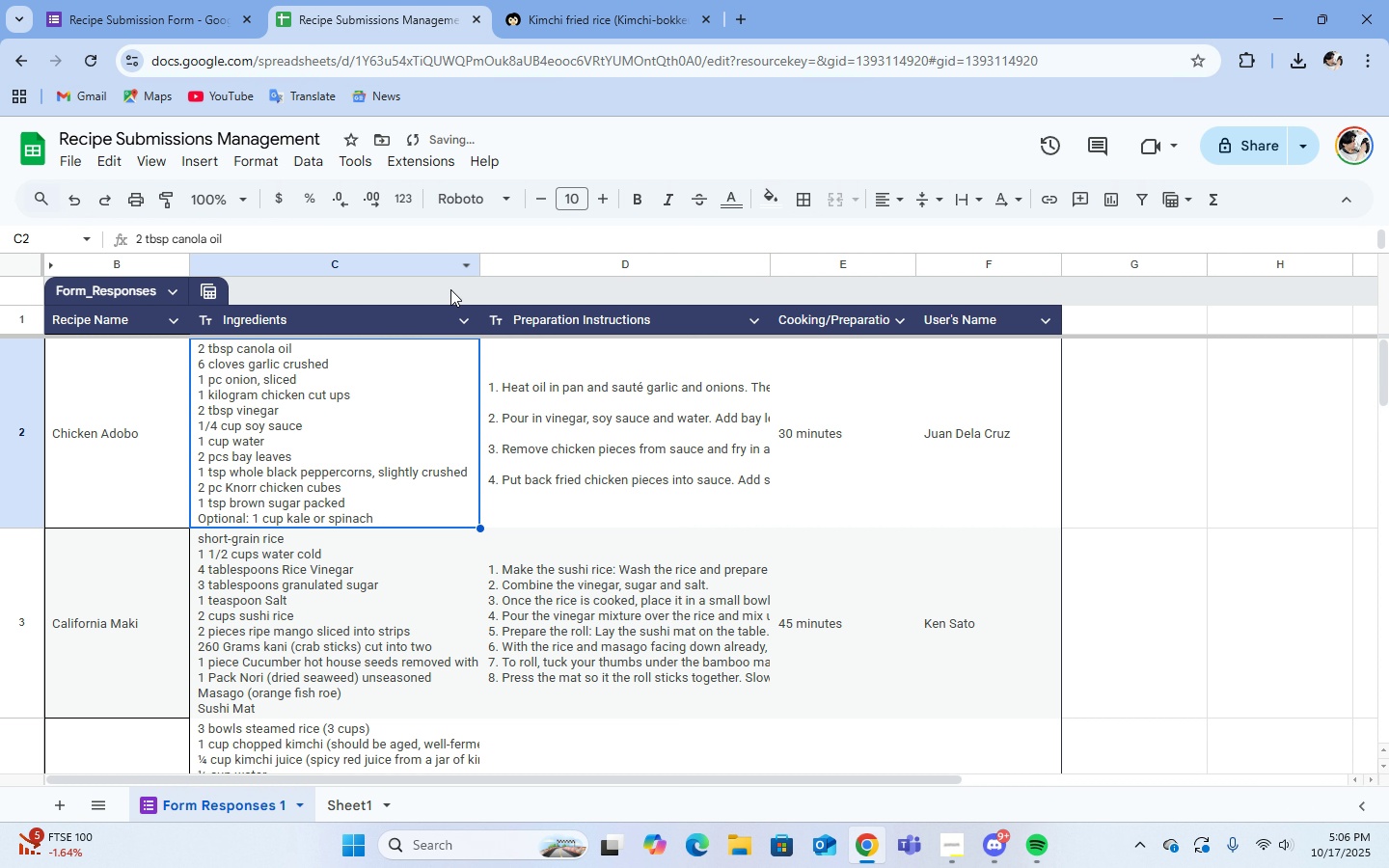 
left_click([464, 263])
 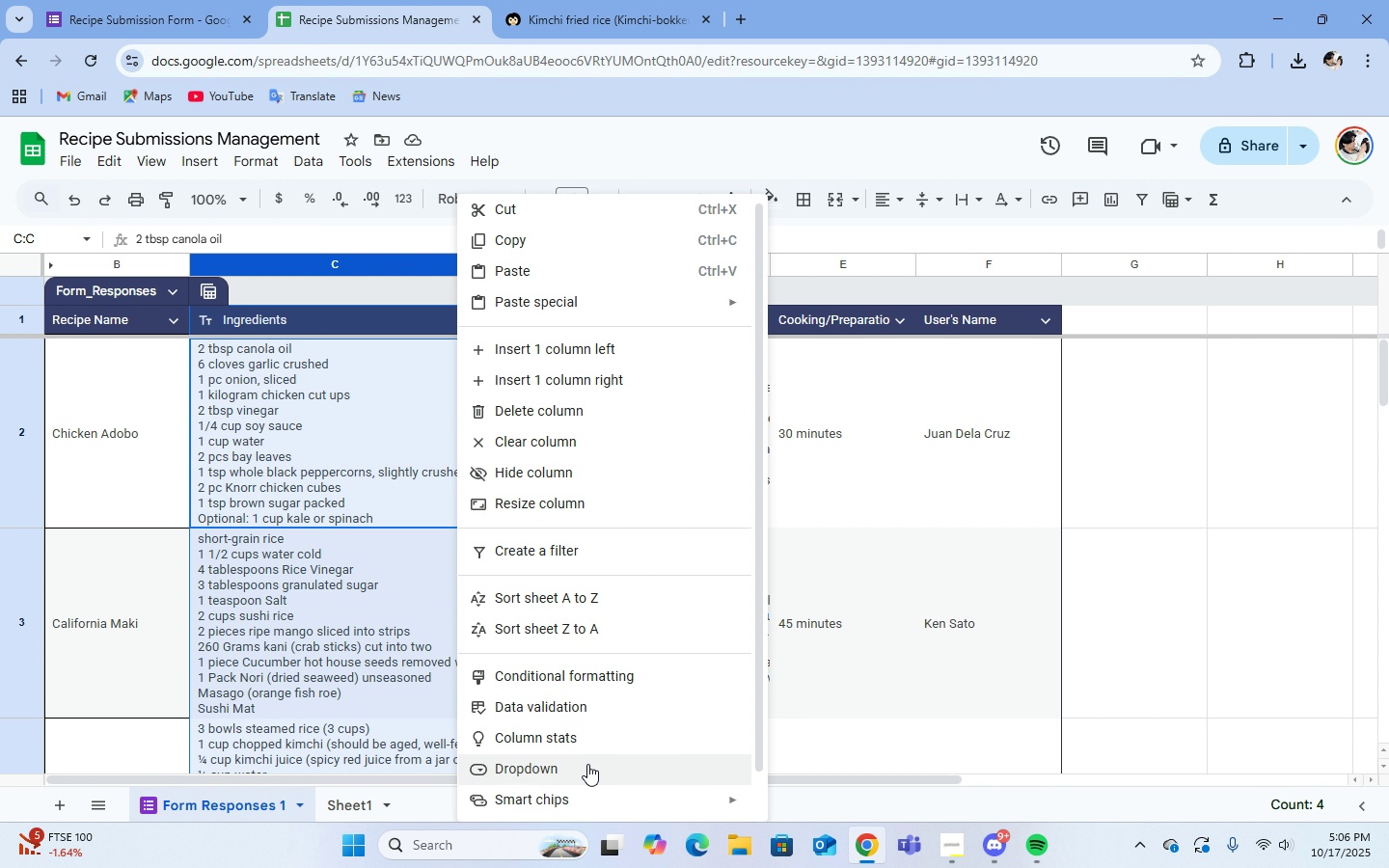 
wait(5.08)
 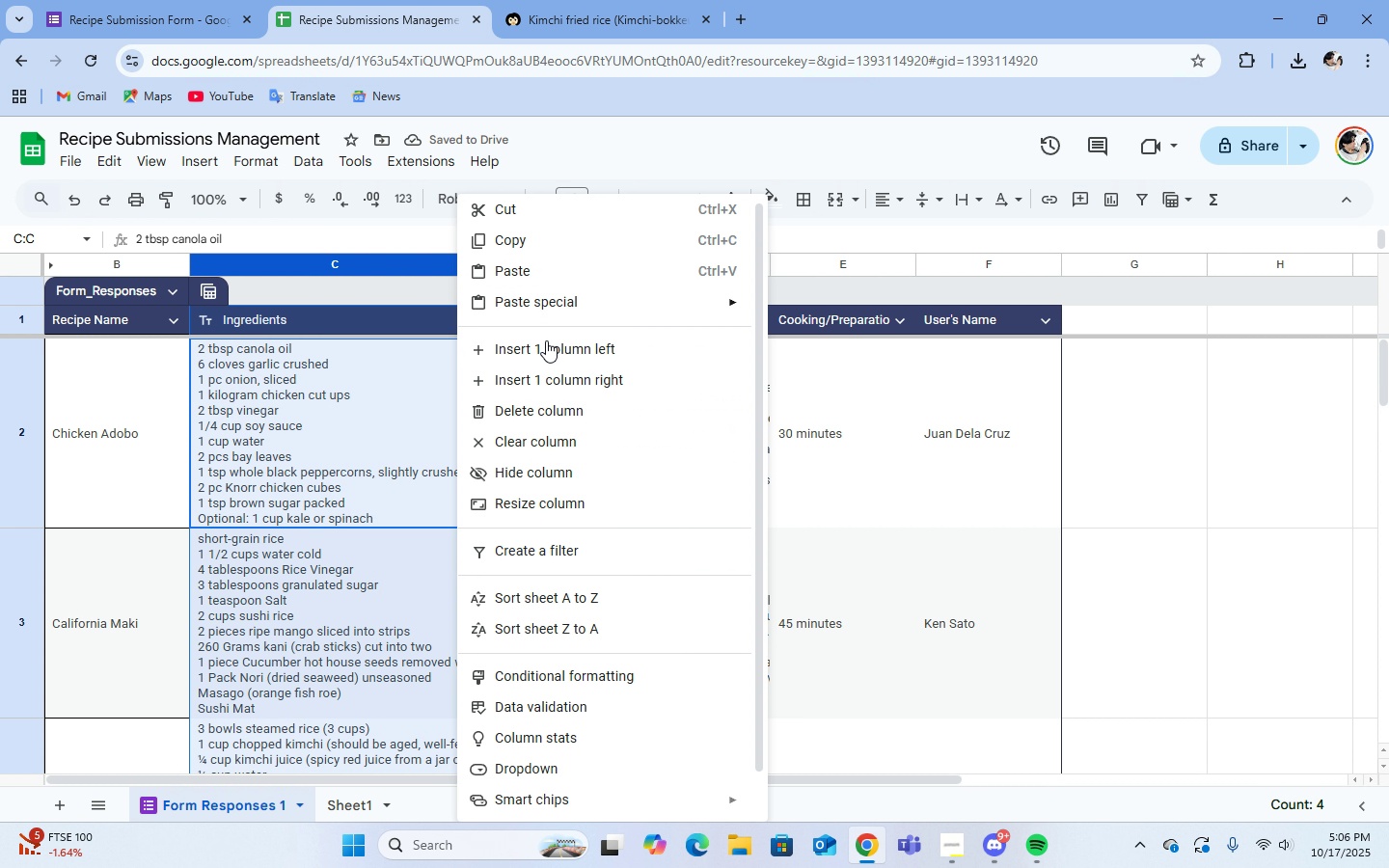 
left_click([865, 229])
 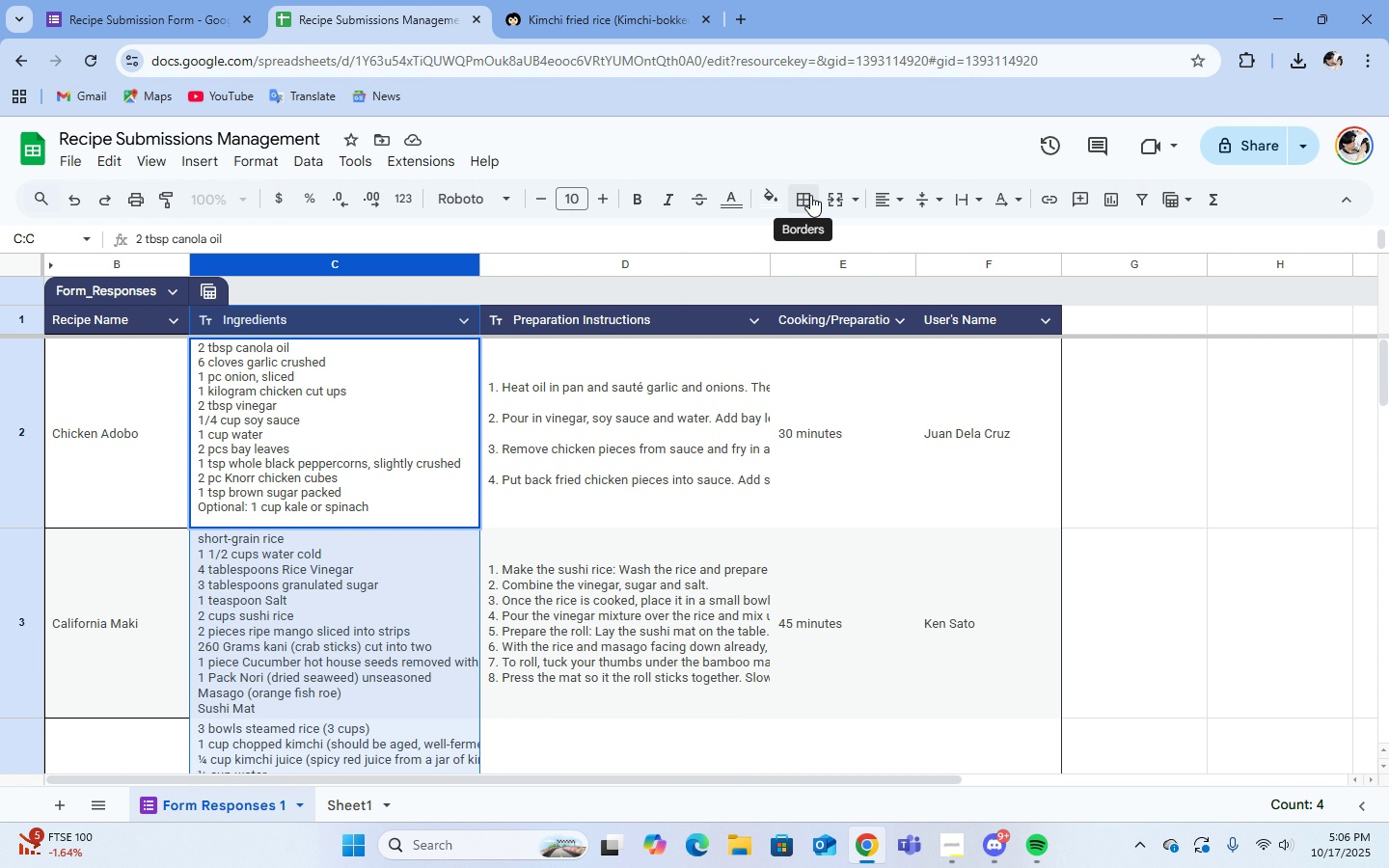 
double_click([810, 195])
 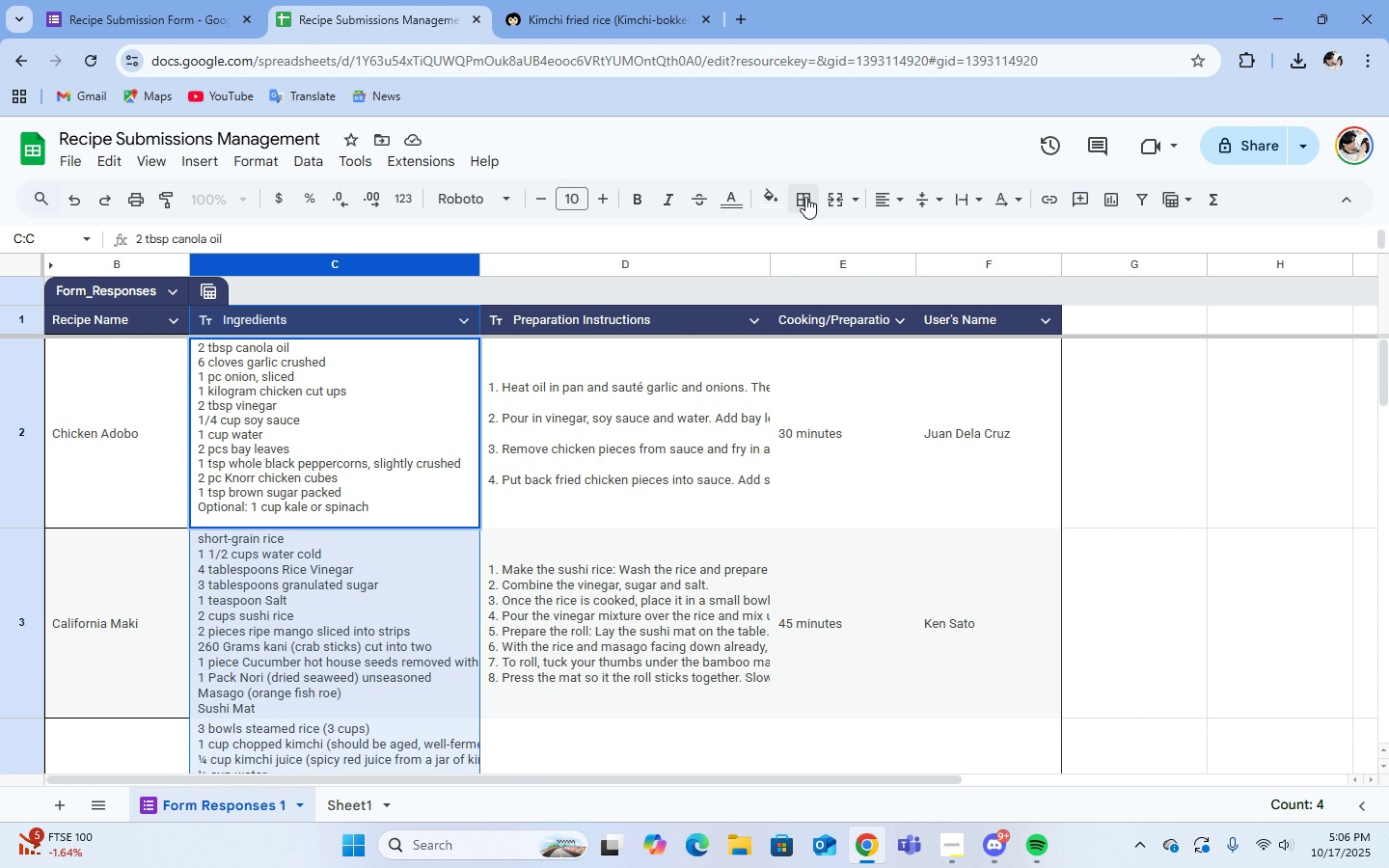 
left_click([805, 197])
 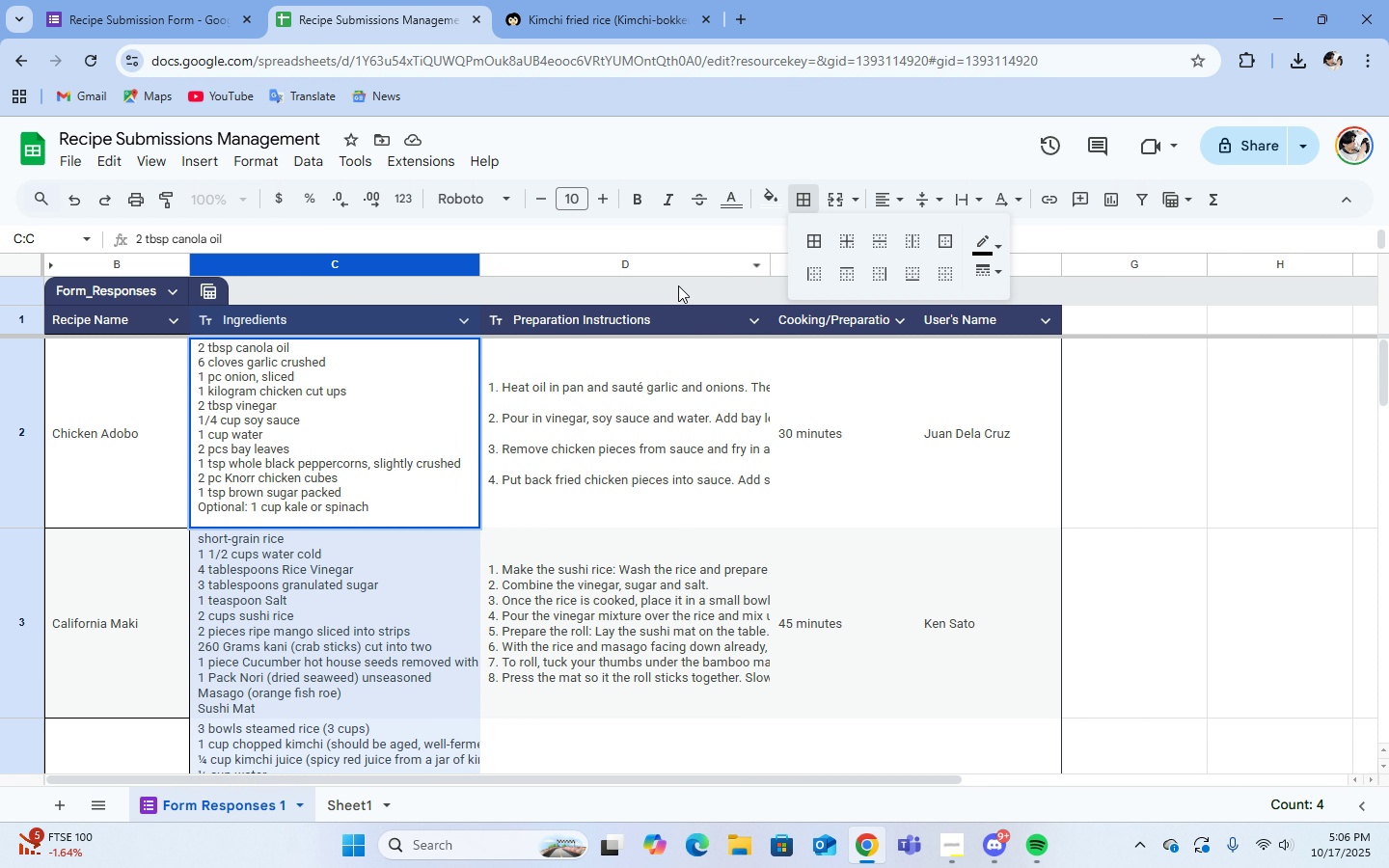 
double_click([678, 285])
 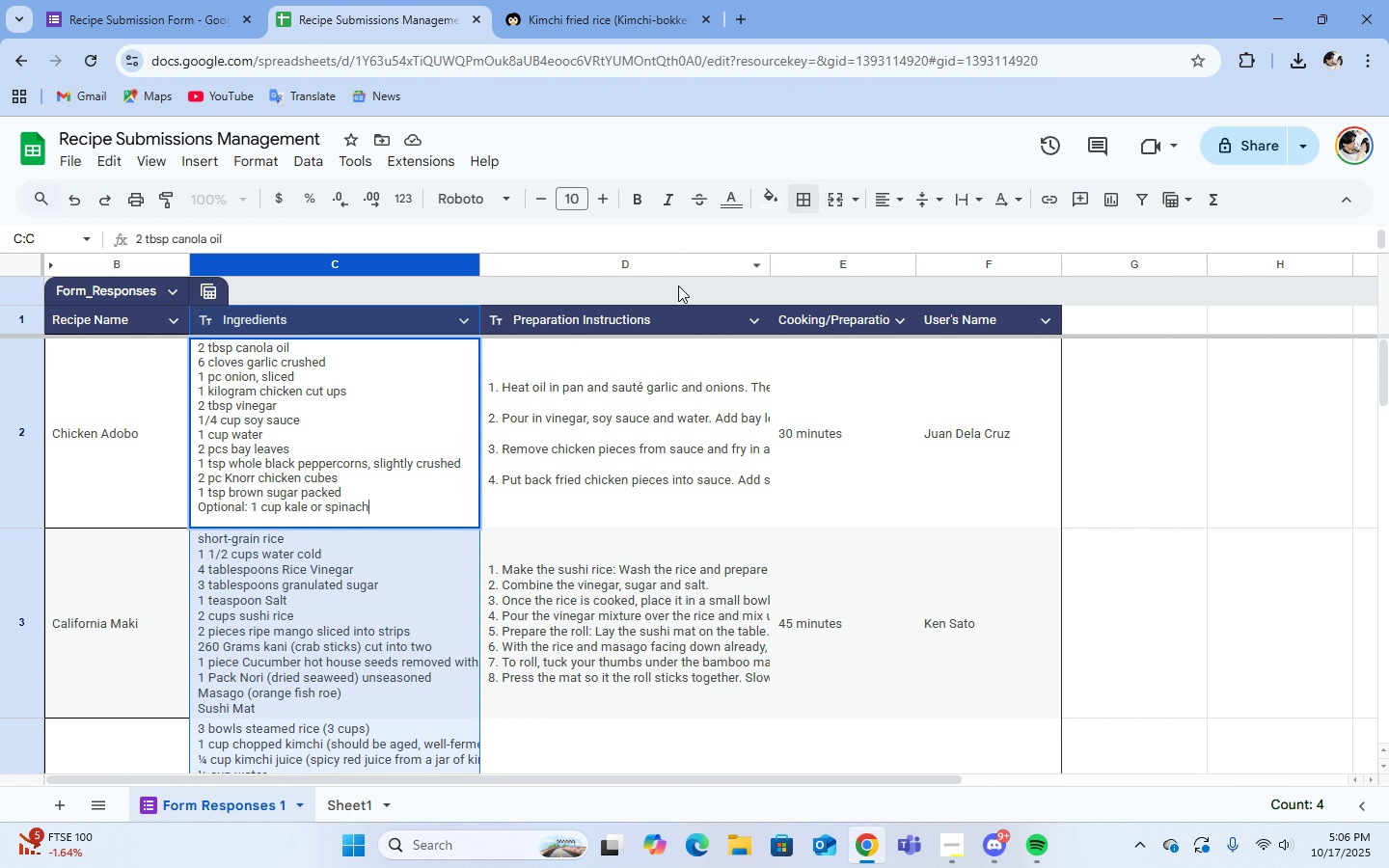 
triple_click([678, 285])
 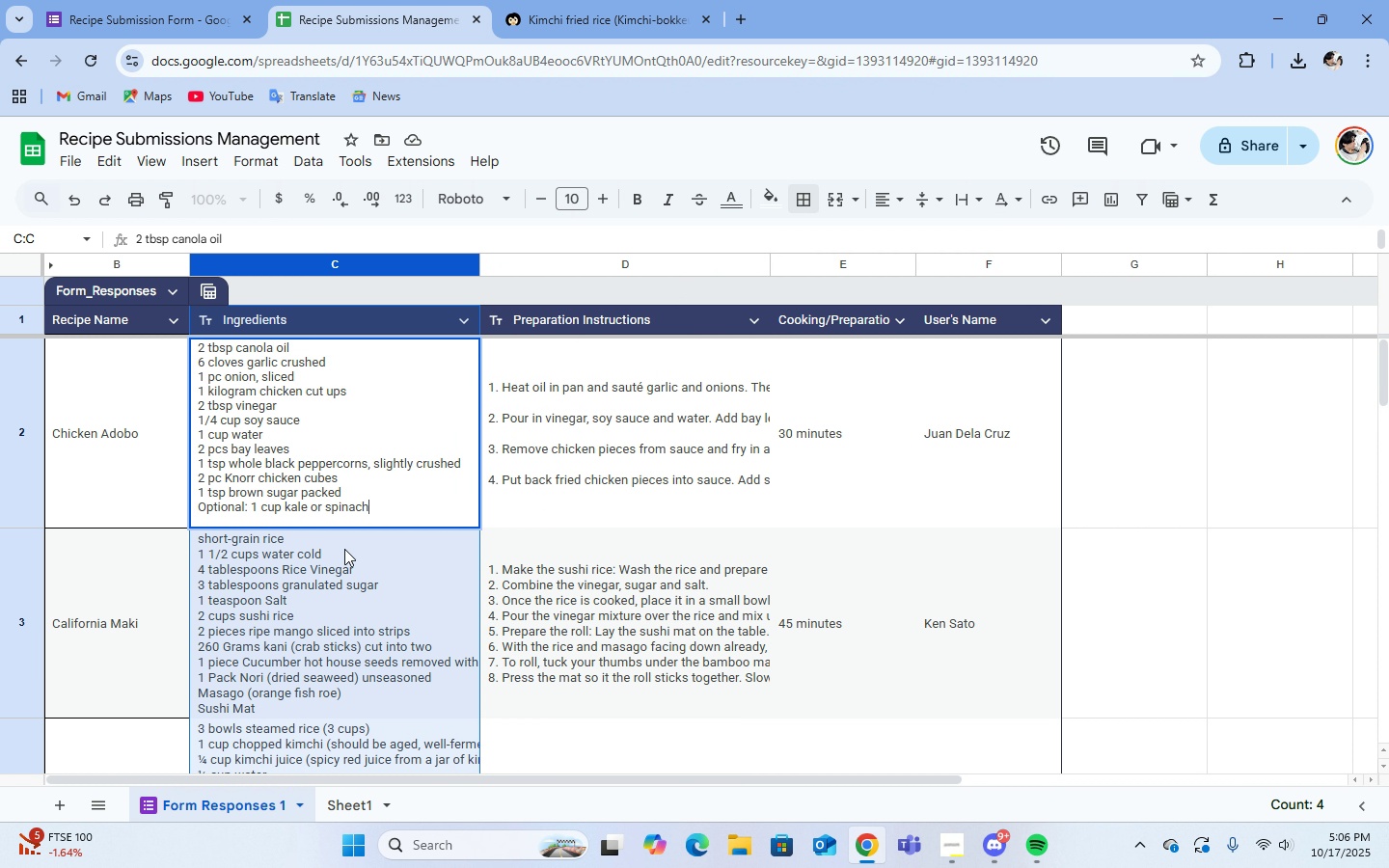 
left_click([363, 606])
 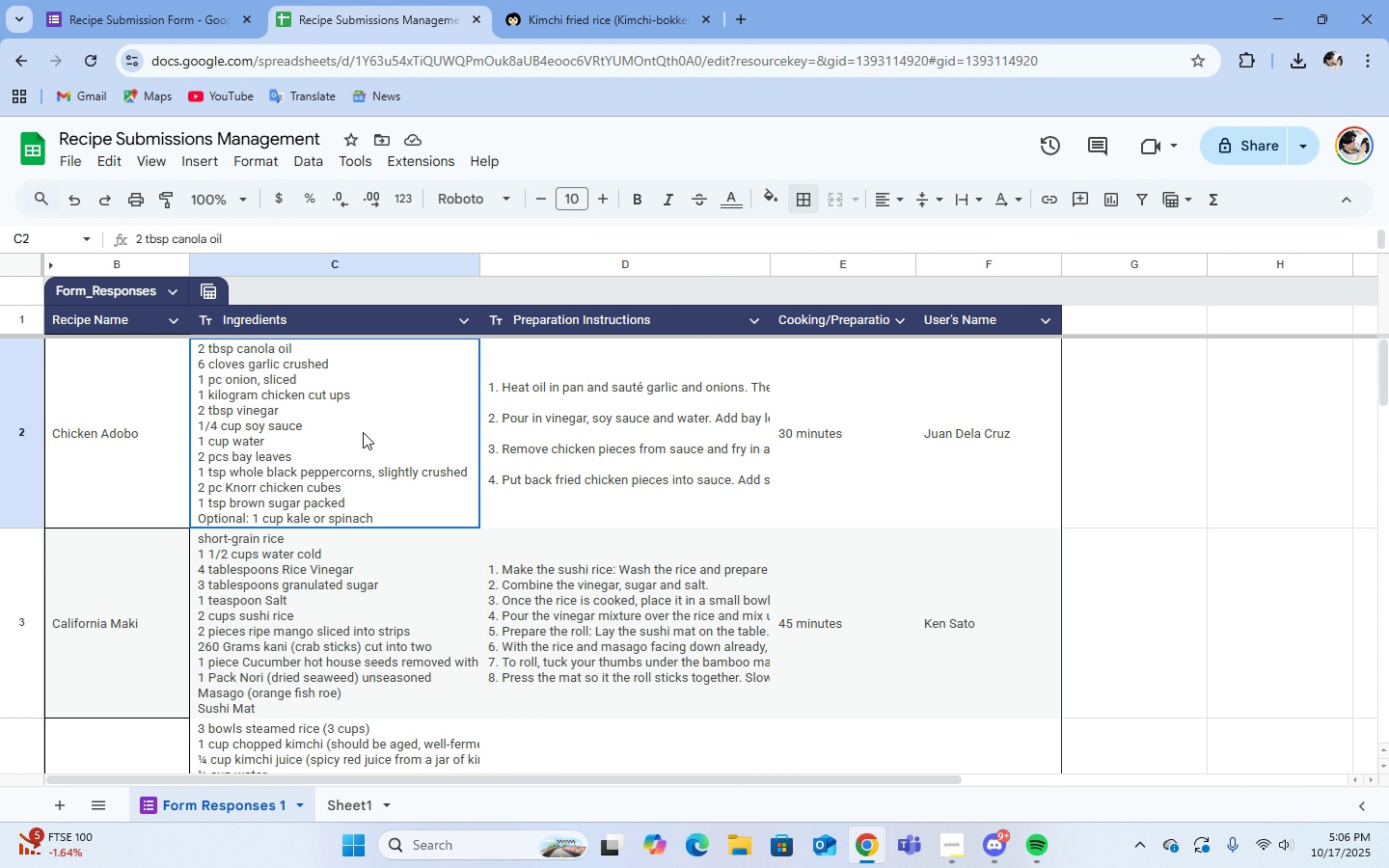 
left_click([363, 432])
 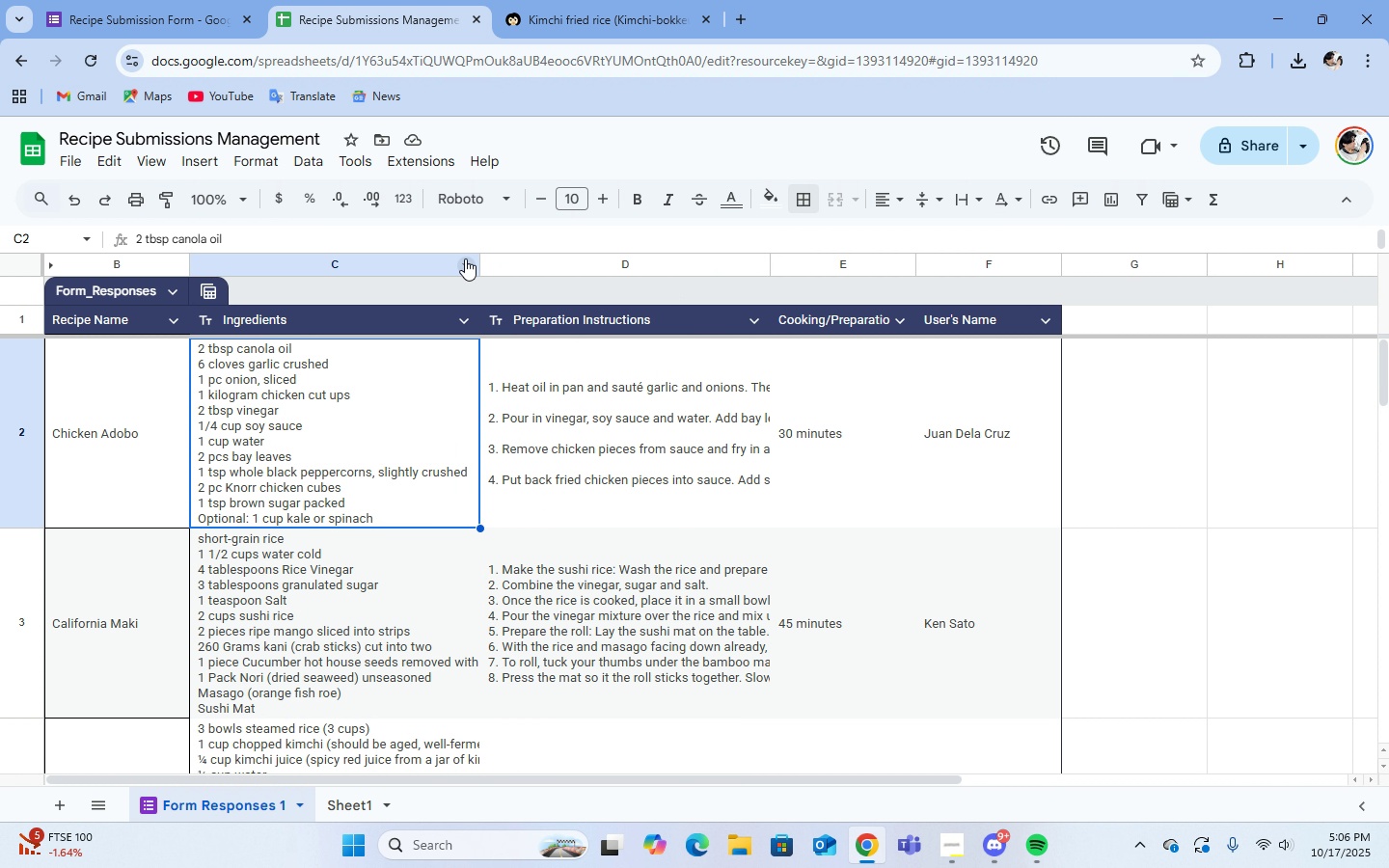 
left_click([465, 258])
 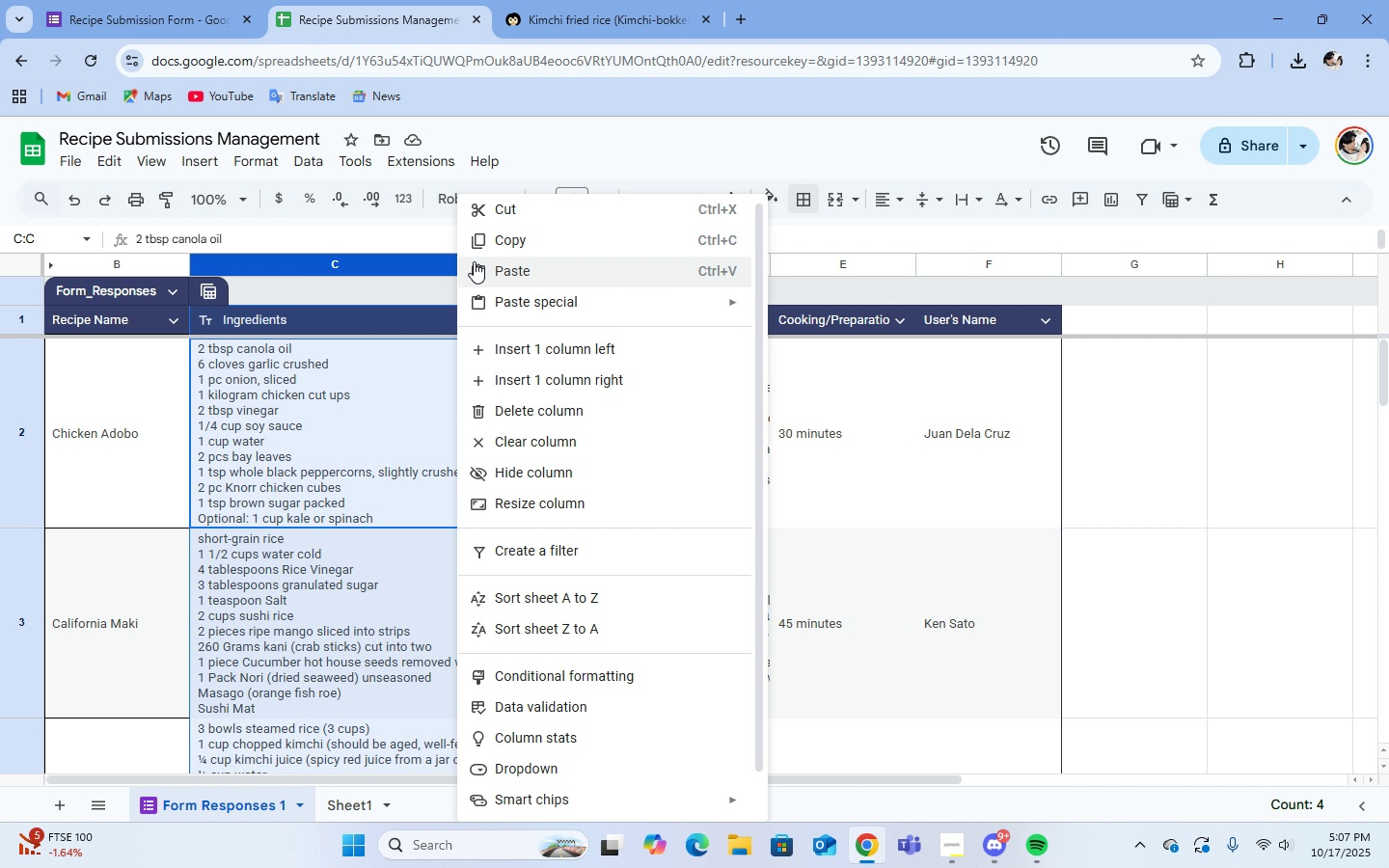 
wait(7.67)
 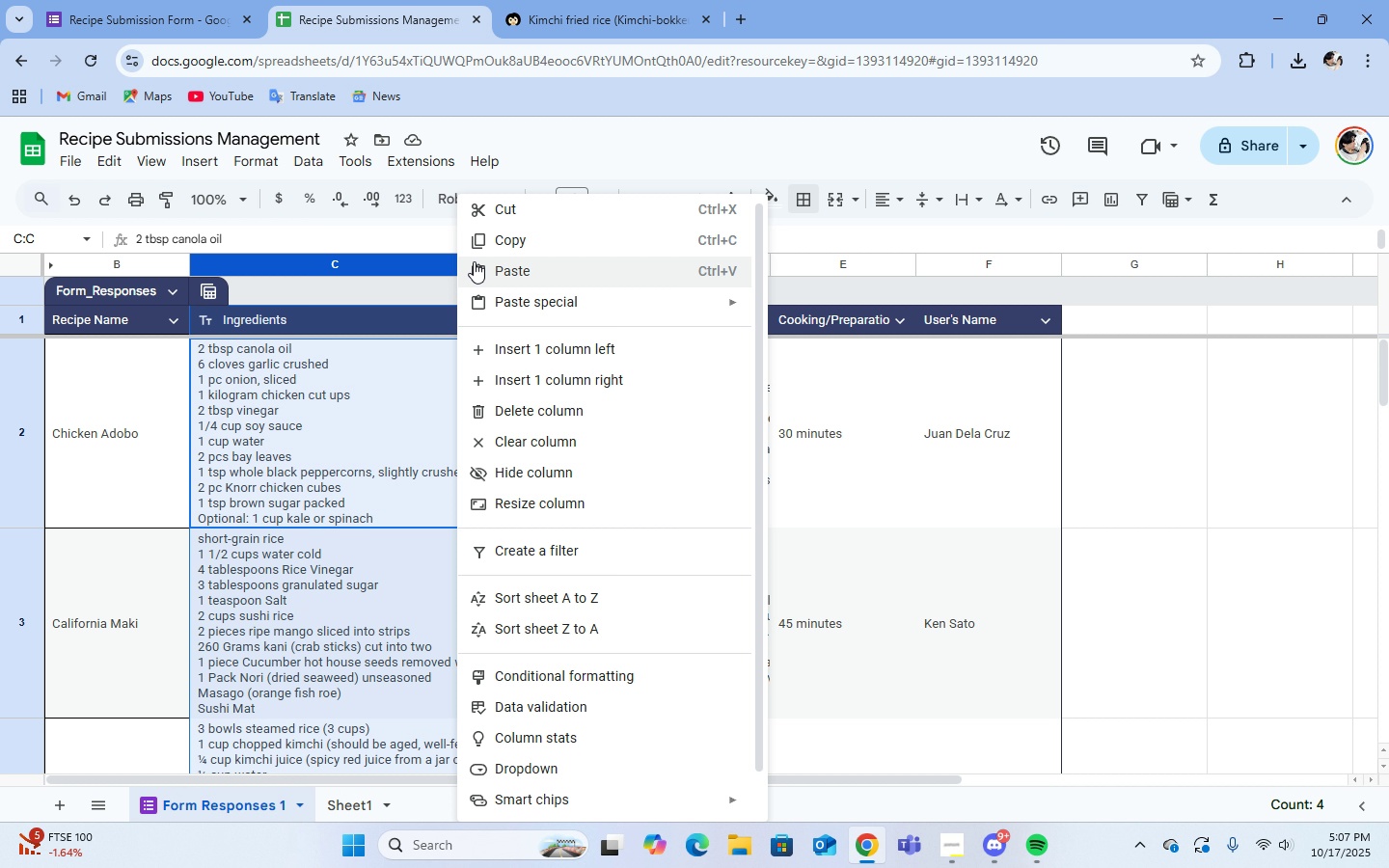 
left_click([851, 142])
 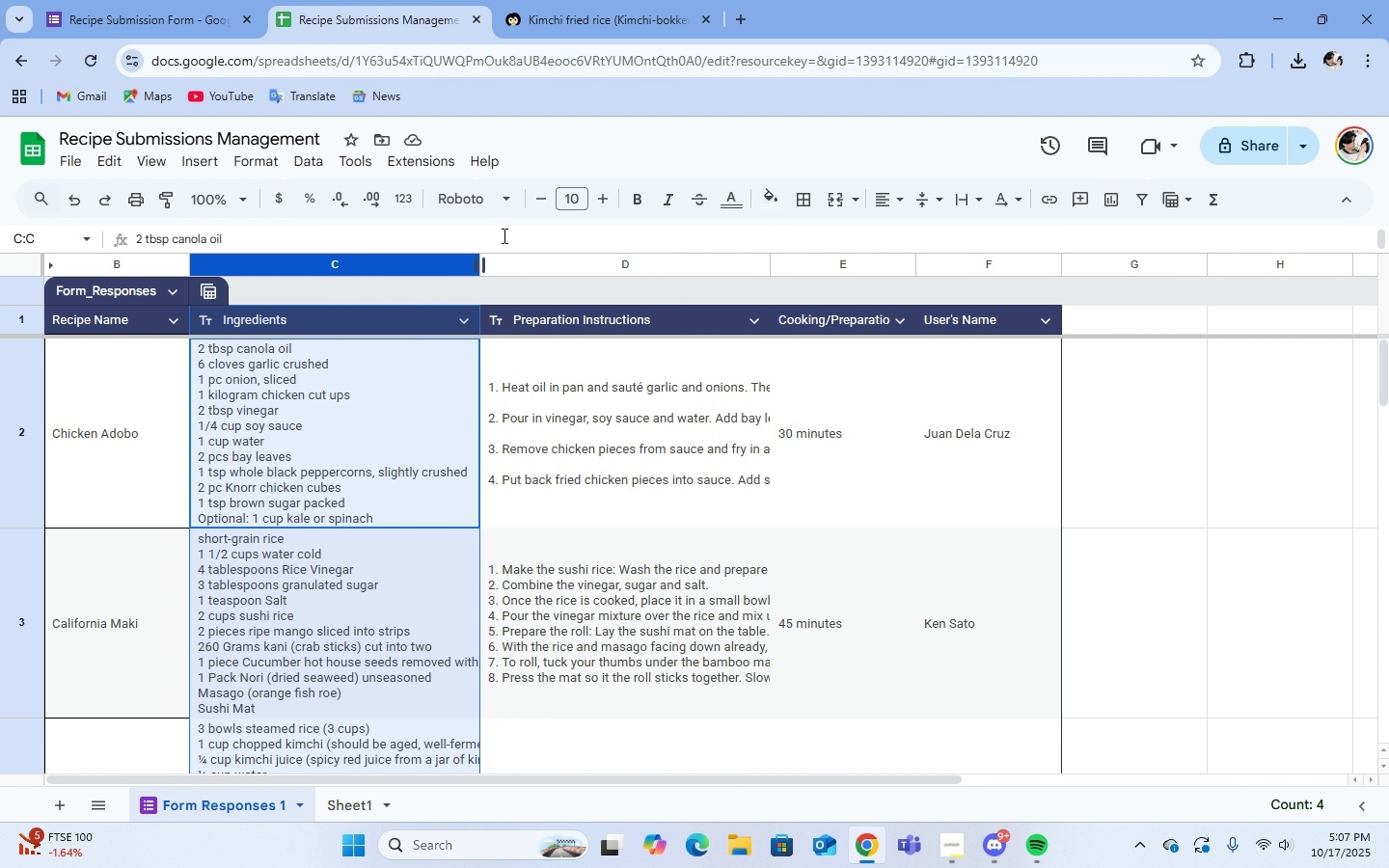 
left_click([503, 235])
 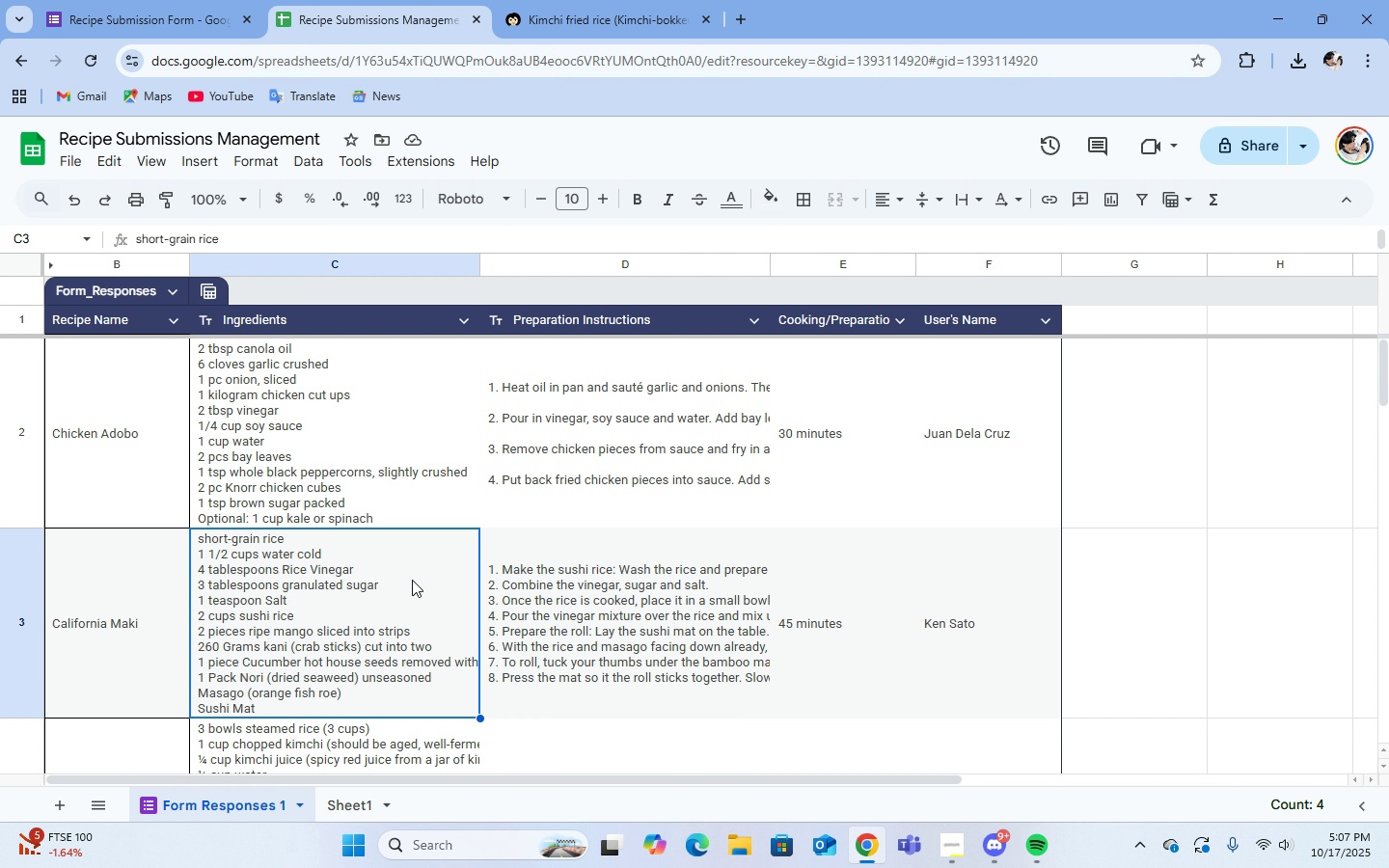 
double_click([378, 447])
 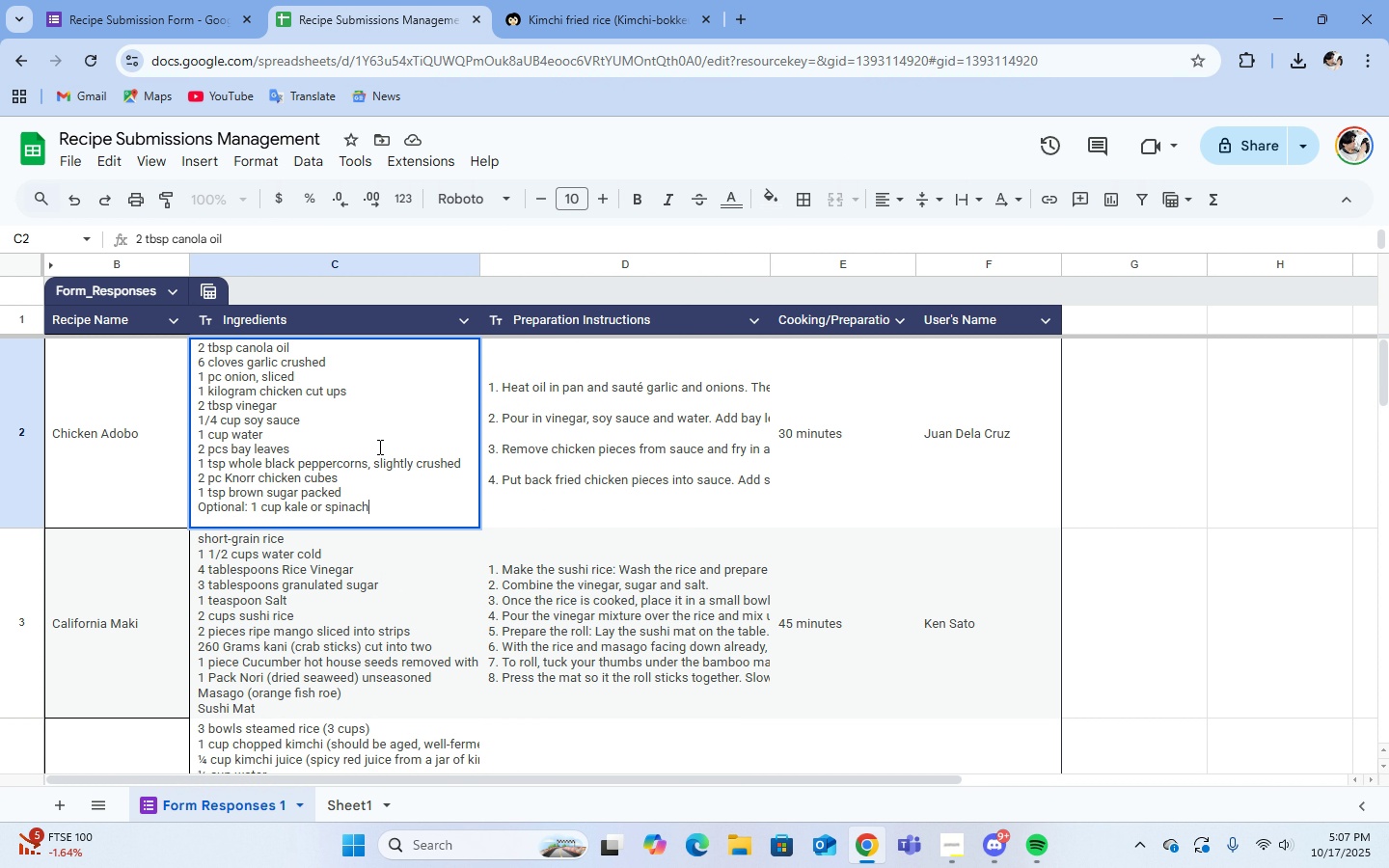 
middle_click([378, 447])
 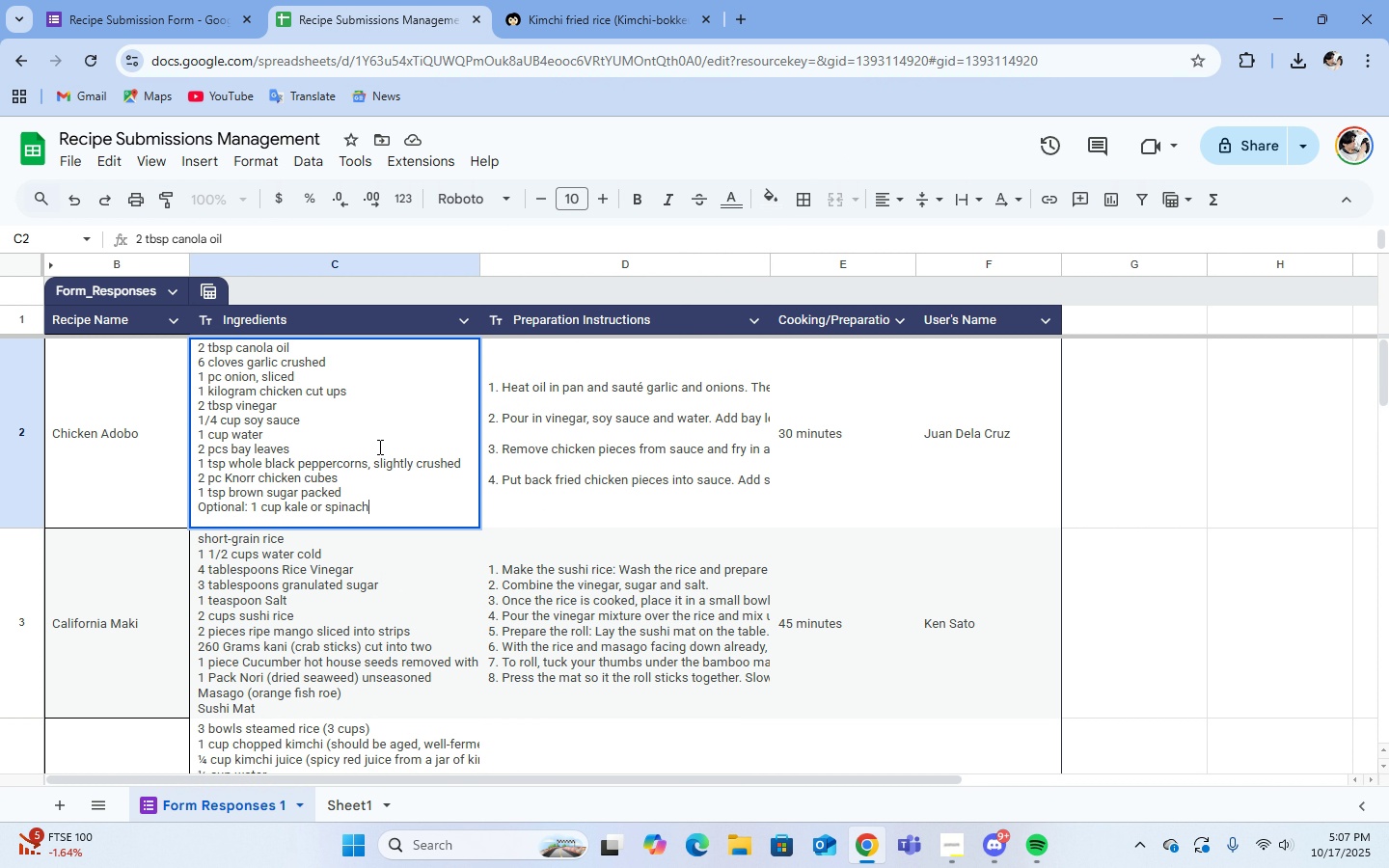 
double_click([378, 447])
 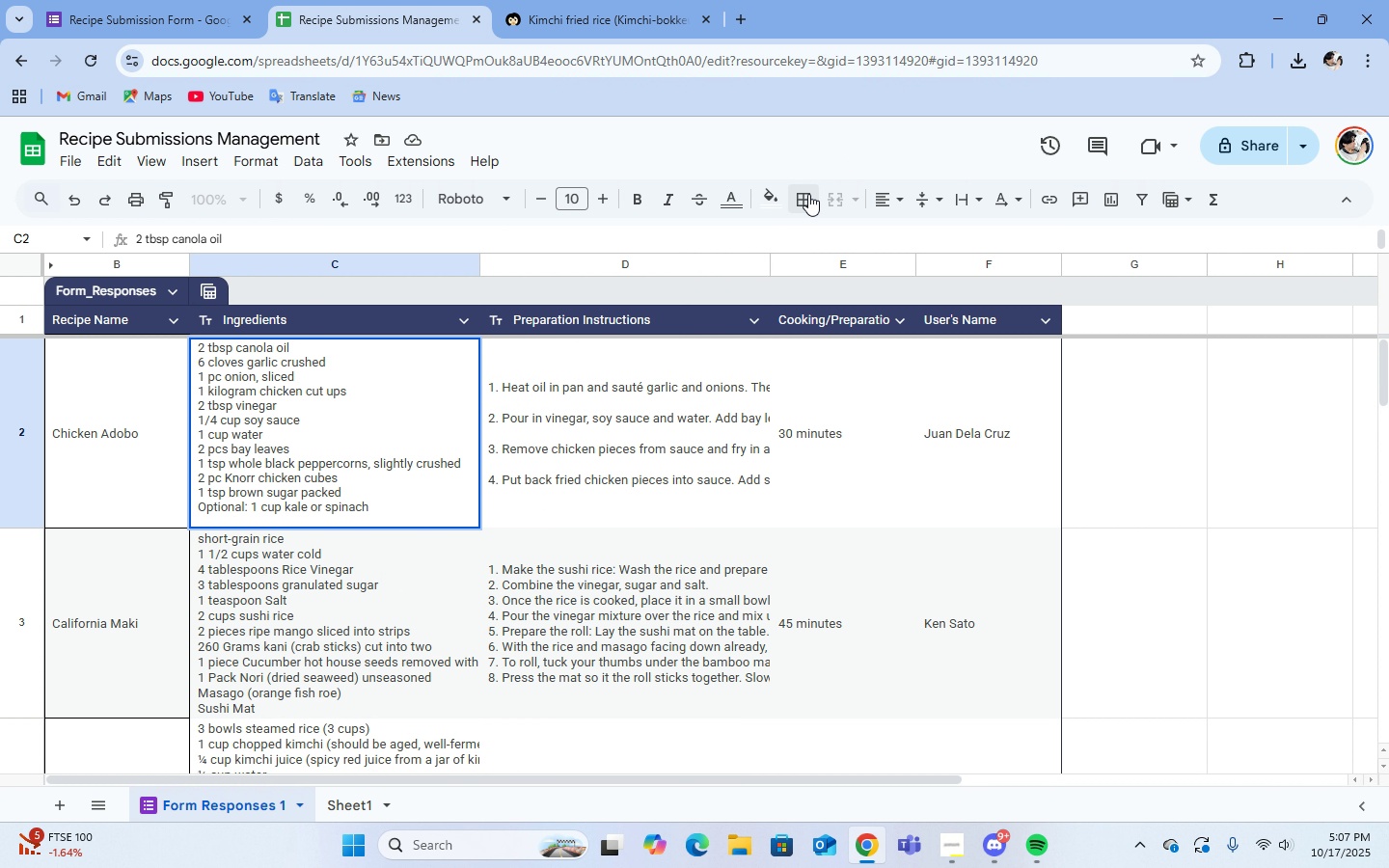 
left_click([808, 194])
 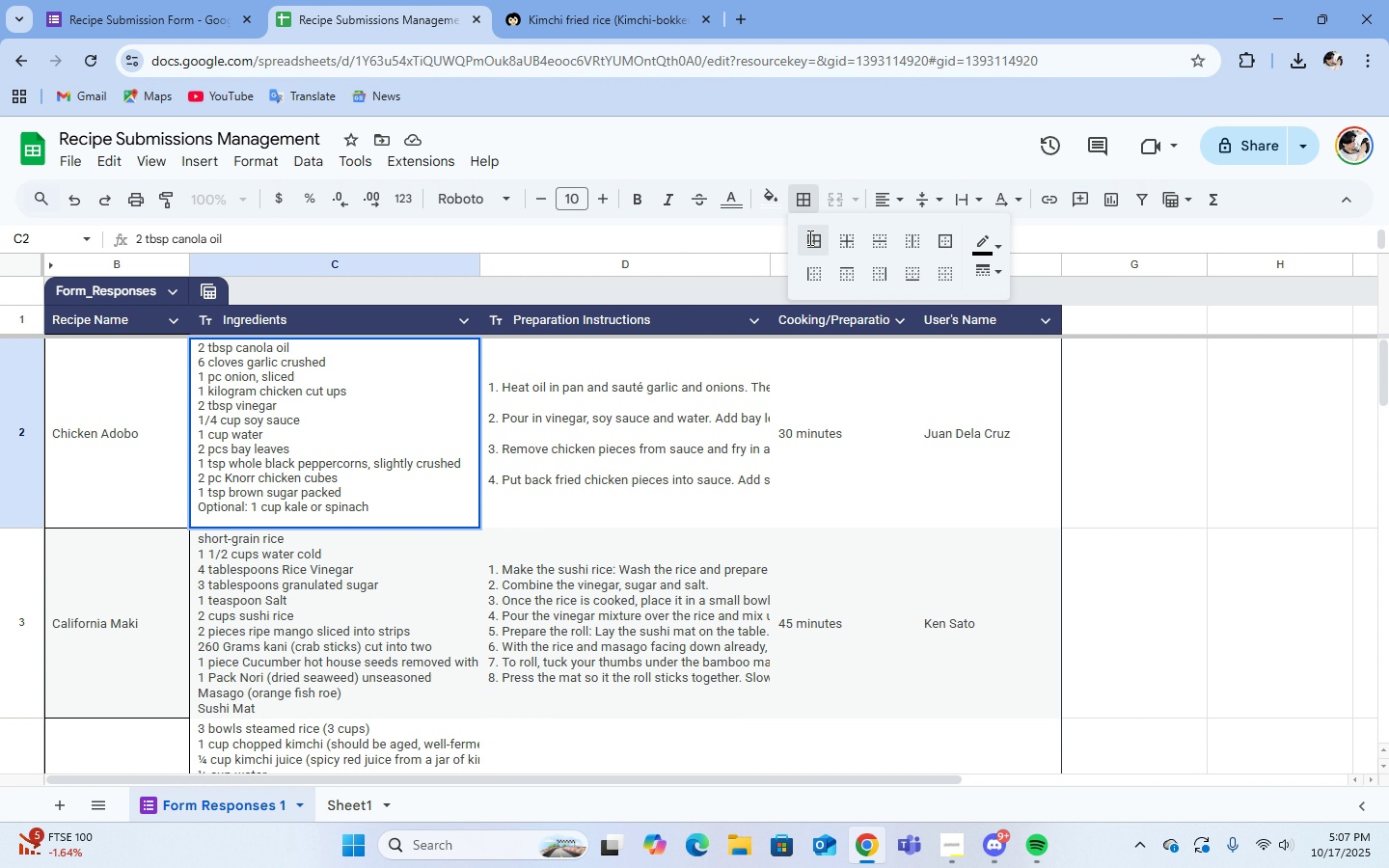 
double_click([808, 237])
 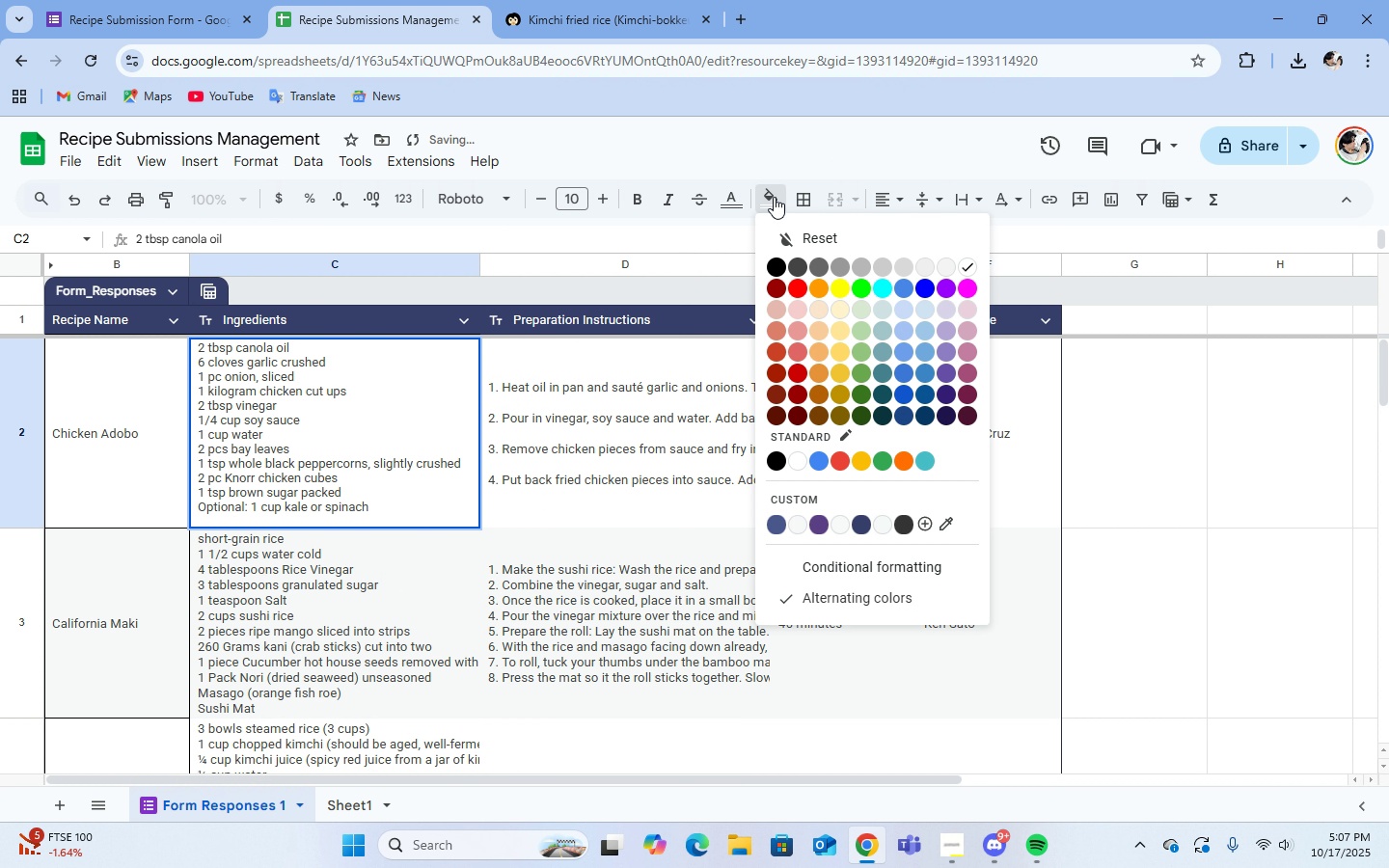 
triple_click([774, 197])
 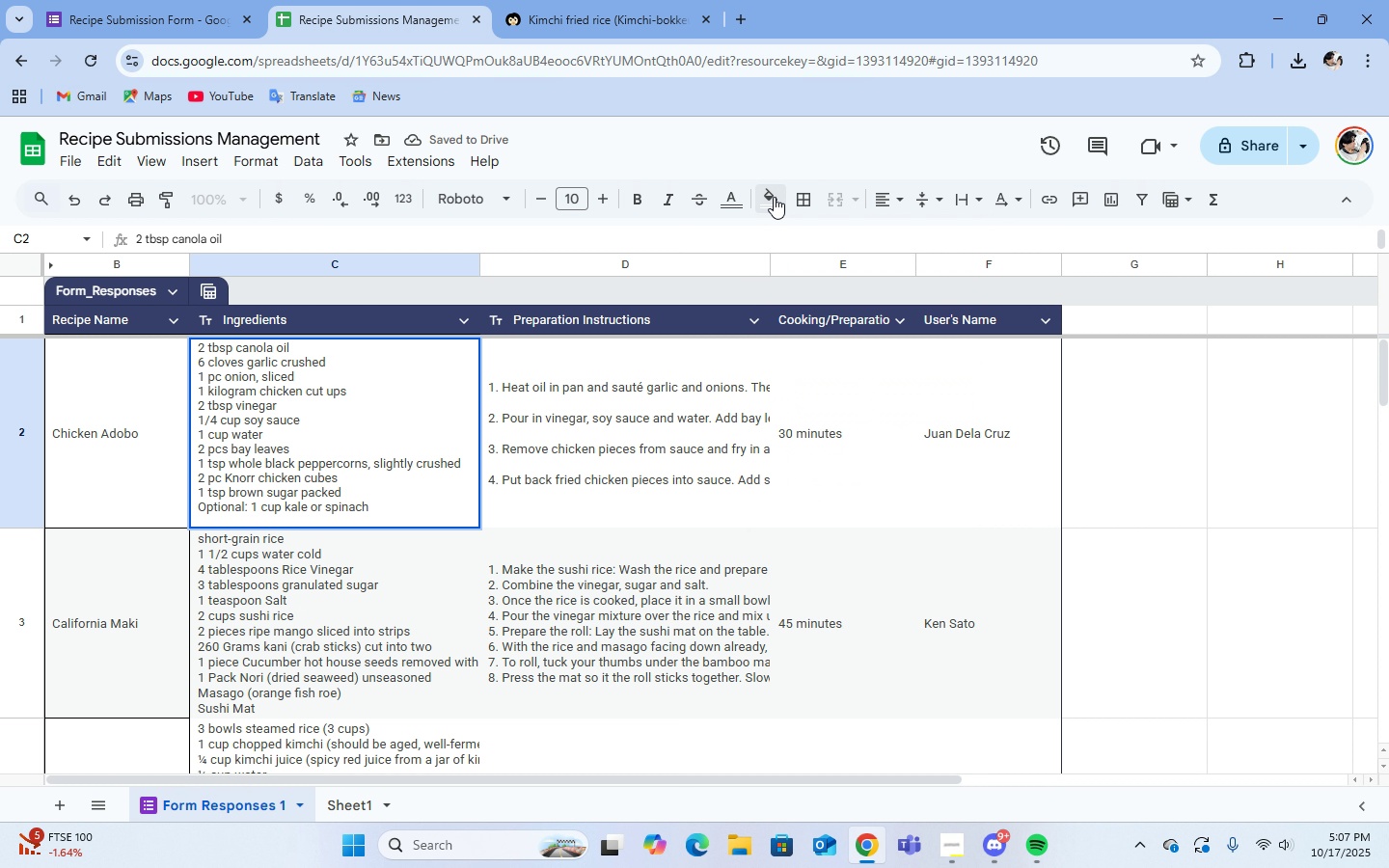 
left_click([774, 197])
 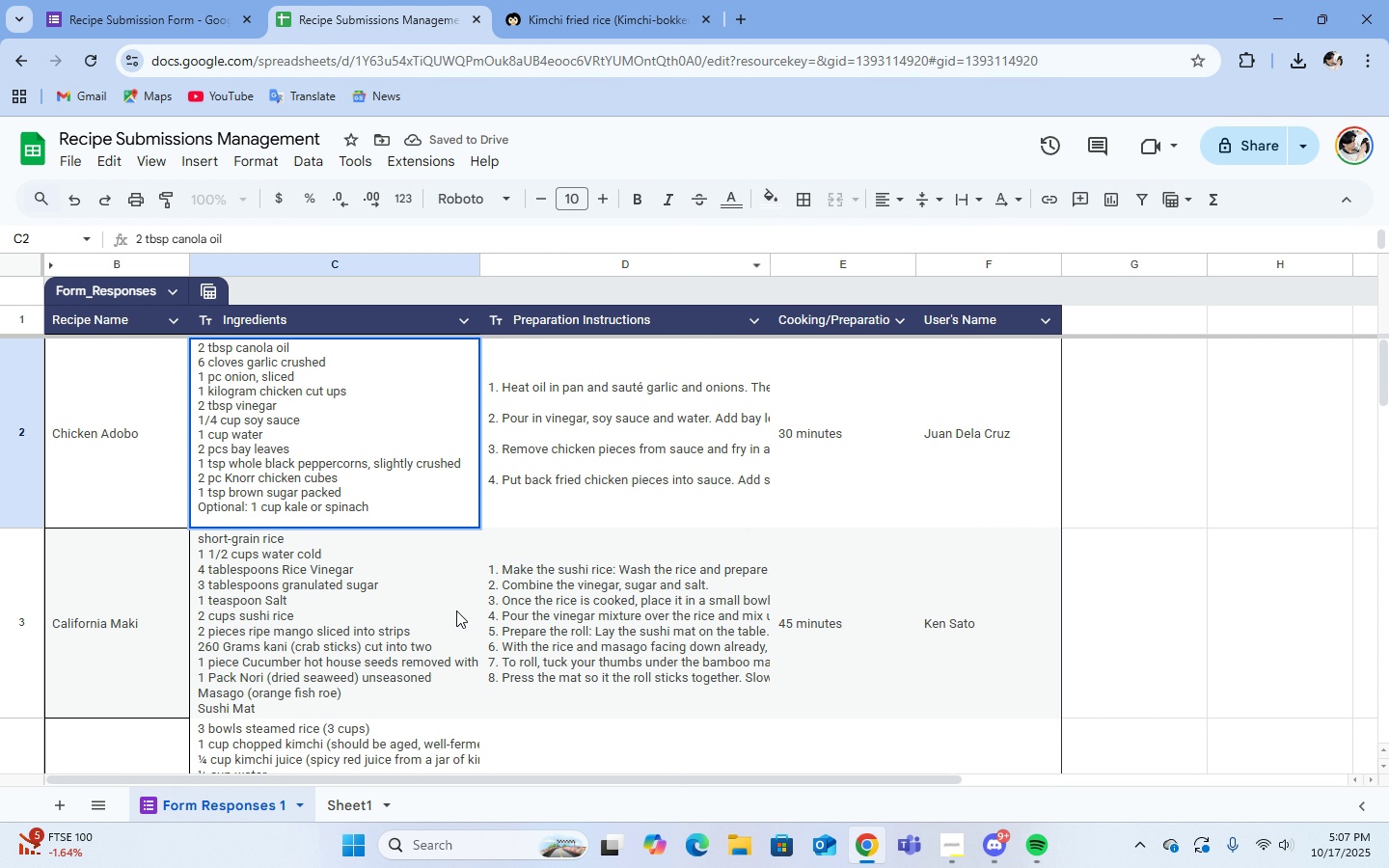 
left_click([417, 627])
 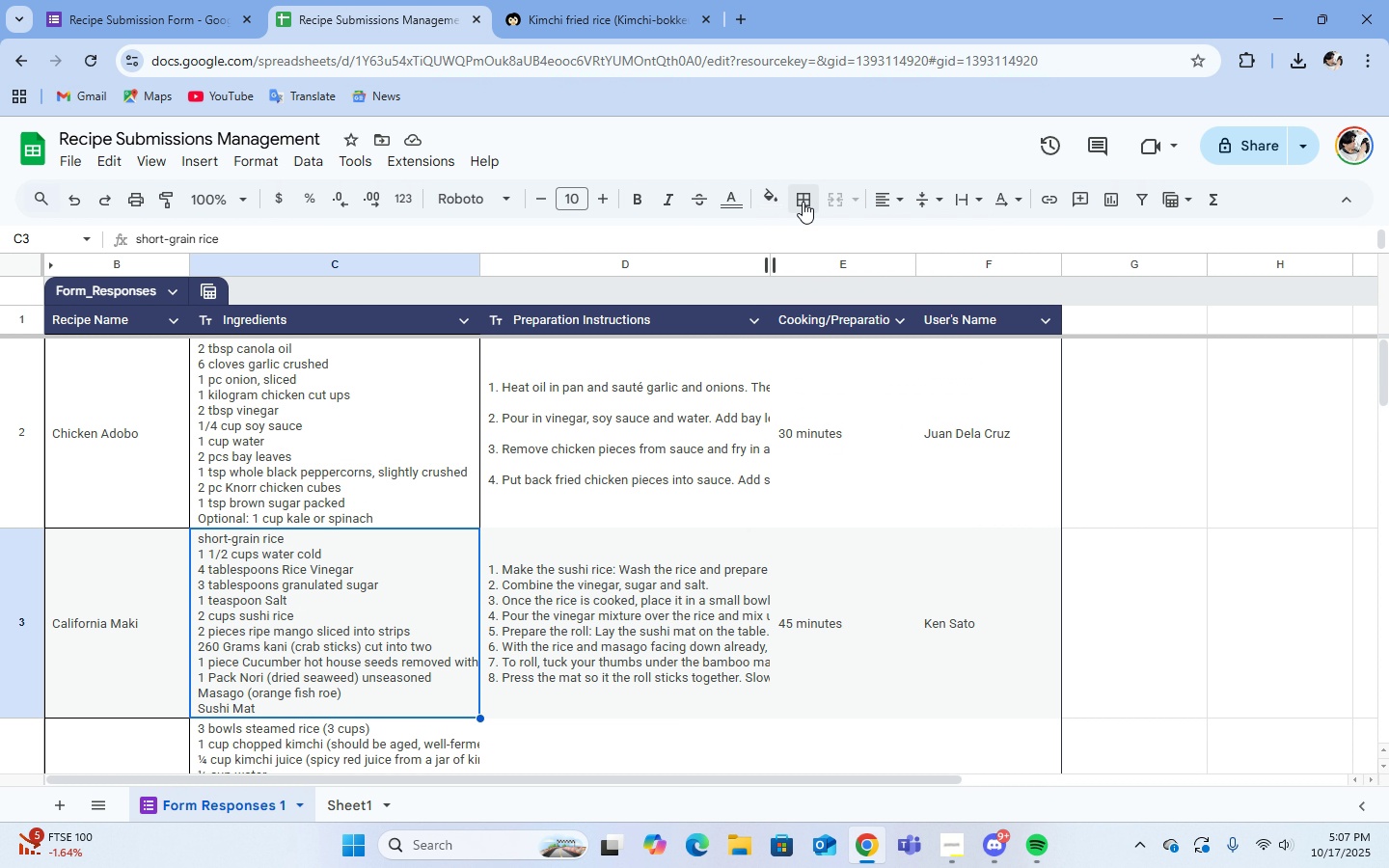 
left_click([803, 202])
 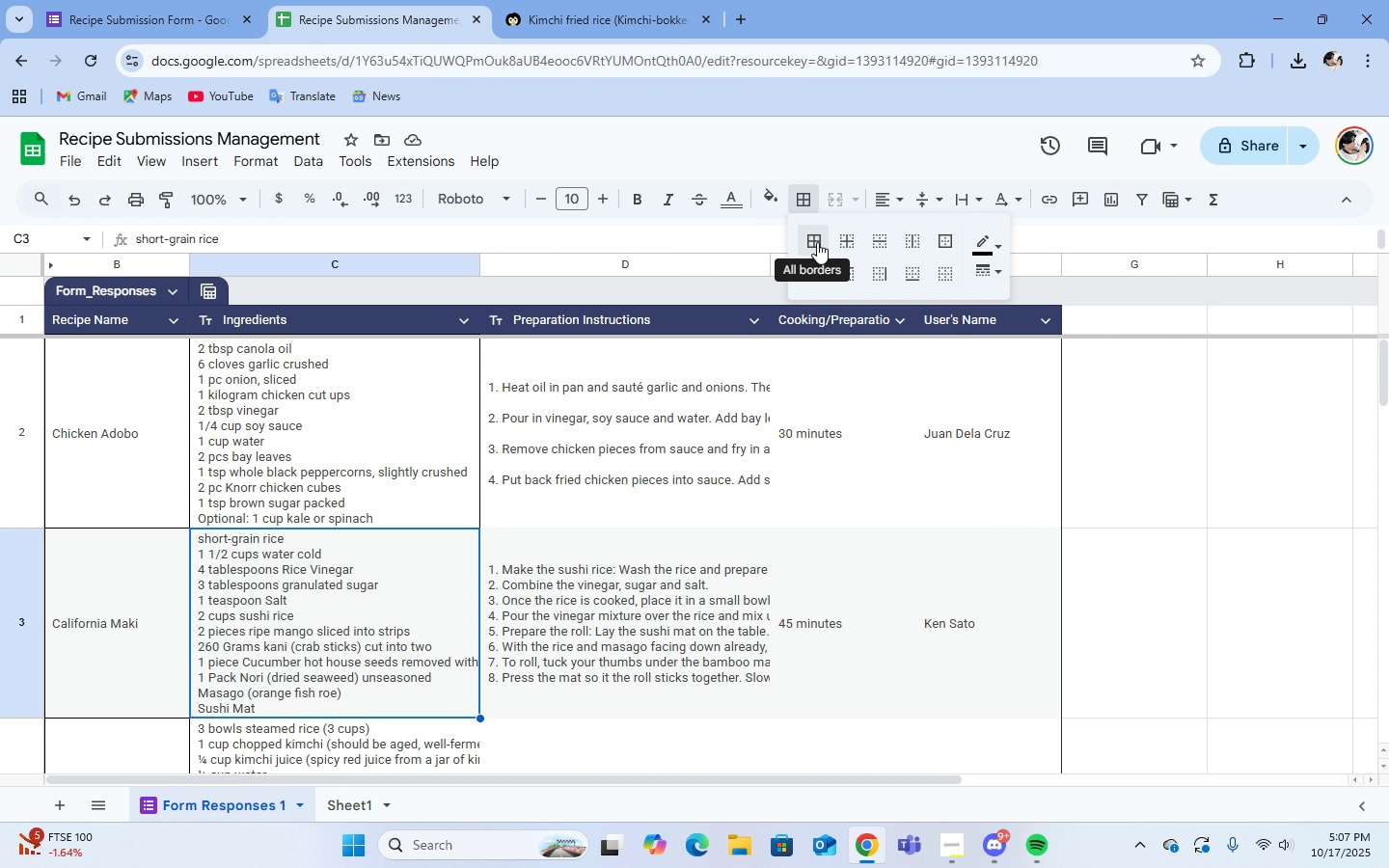 
left_click([817, 242])
 